 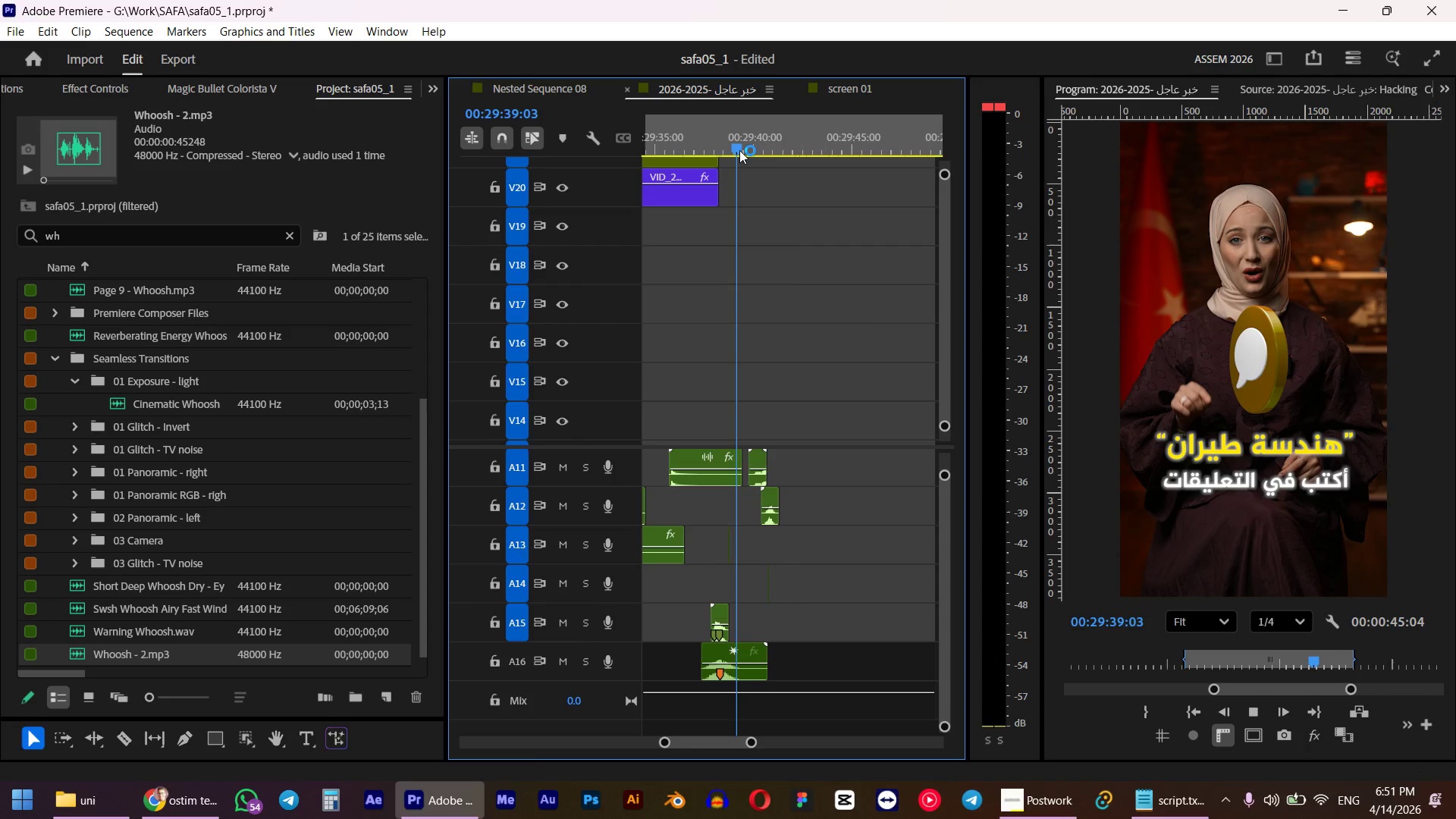 
scroll: coordinate [770, 277], scroll_direction: up, amount: 10.0
 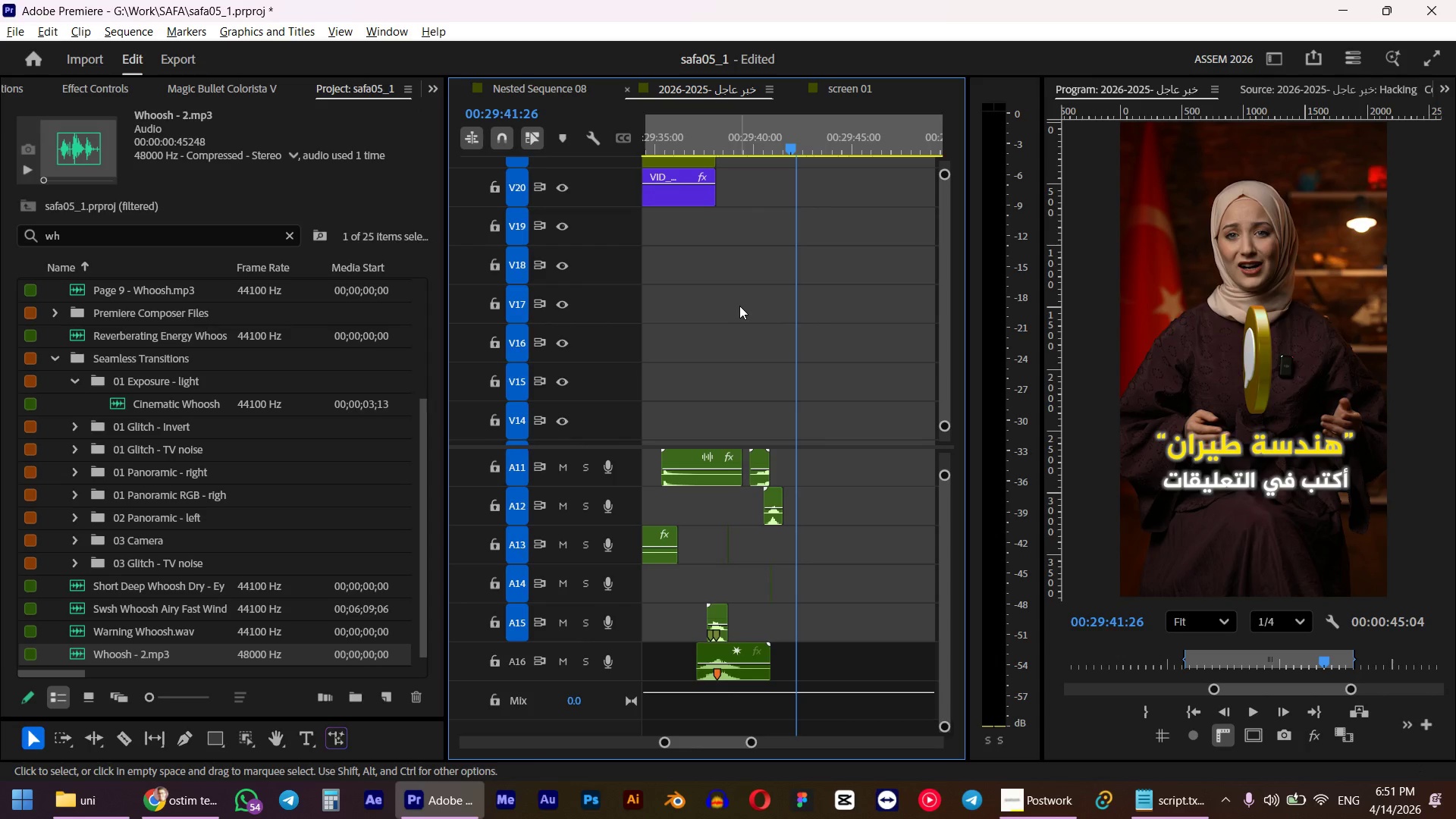 
left_click_drag(start_coordinate=[805, 519], to_coordinate=[787, 519])
 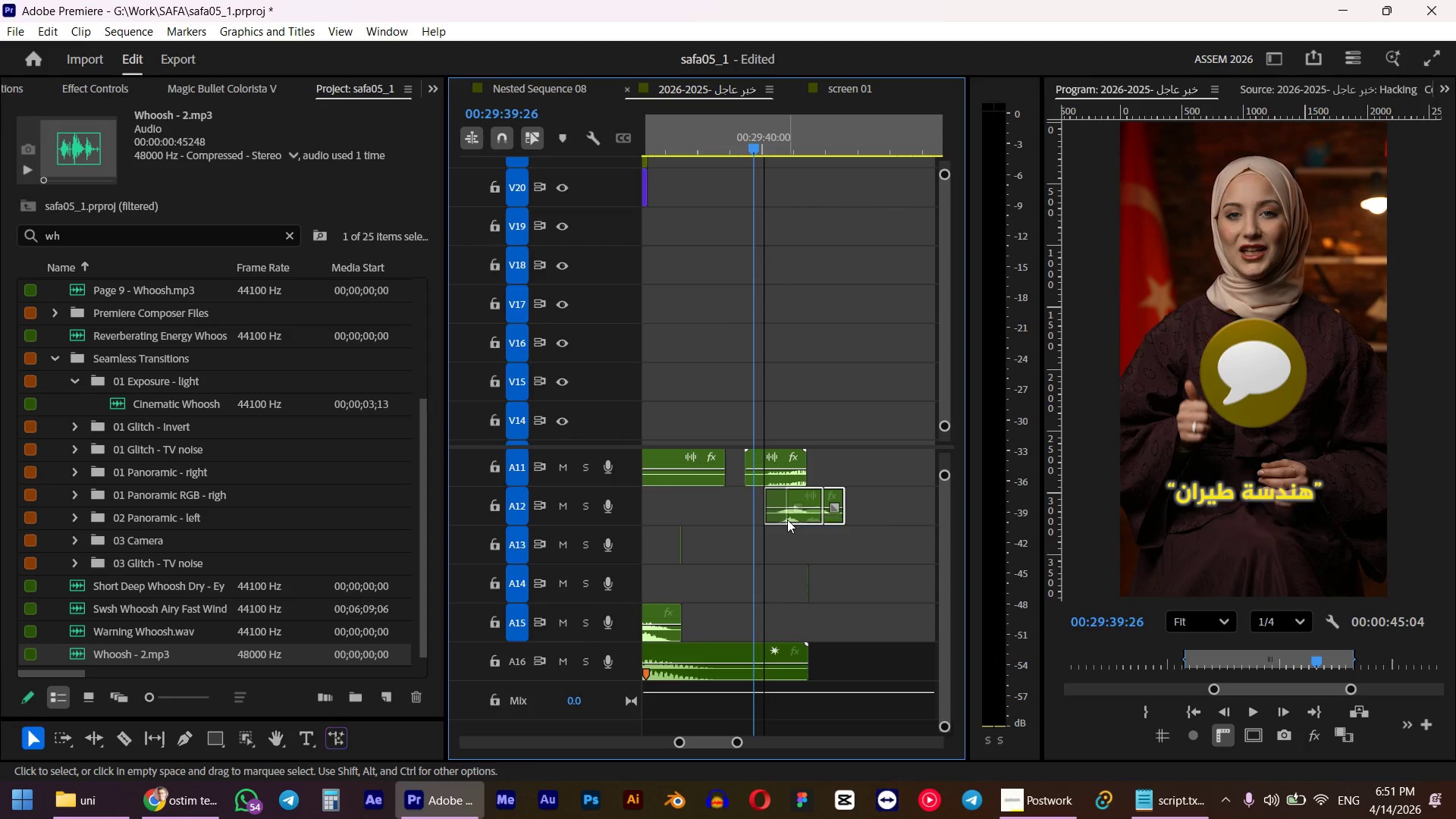 
key(Space)
 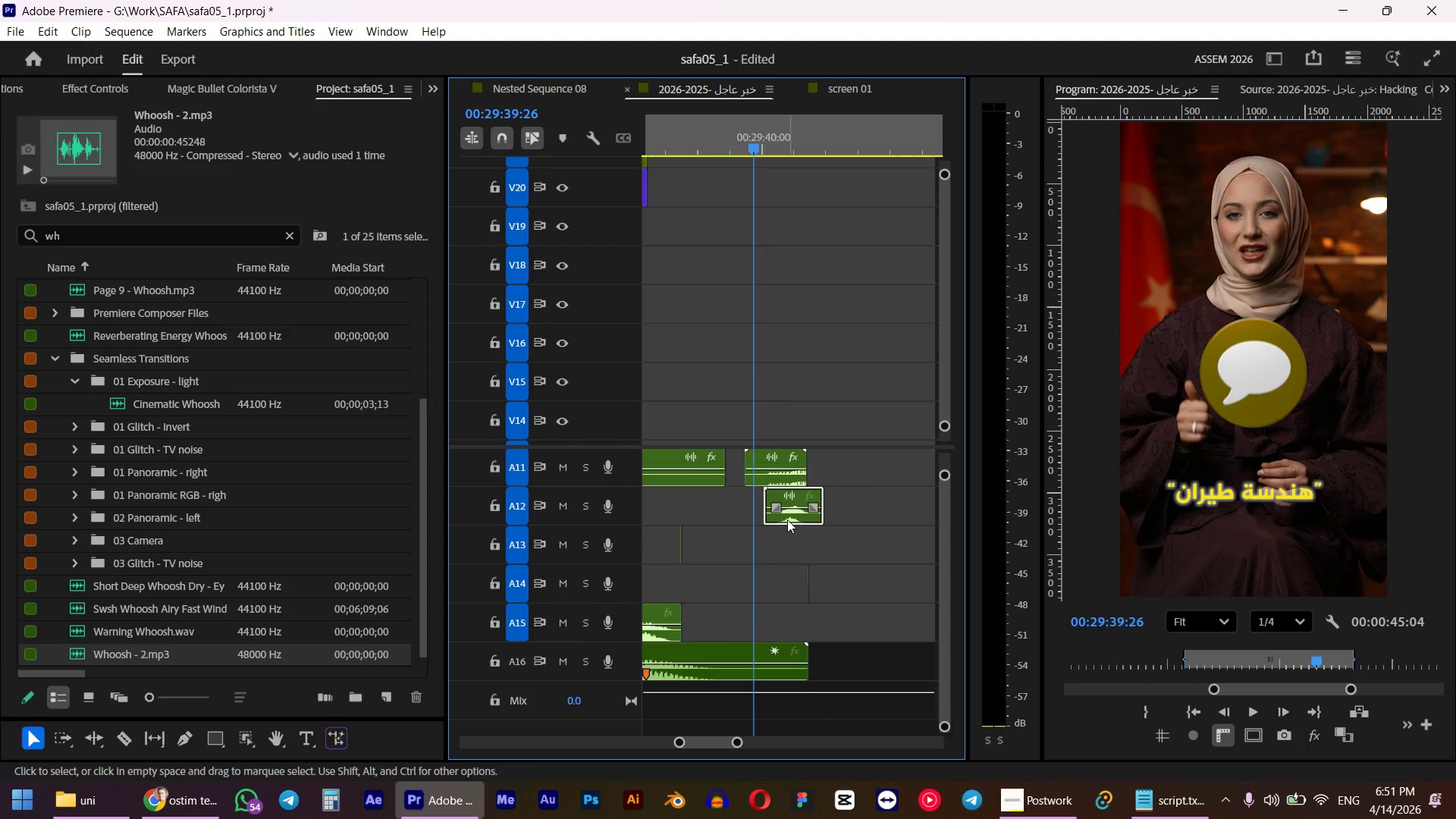 
hold_key(key=AltLeft, duration=0.69)
 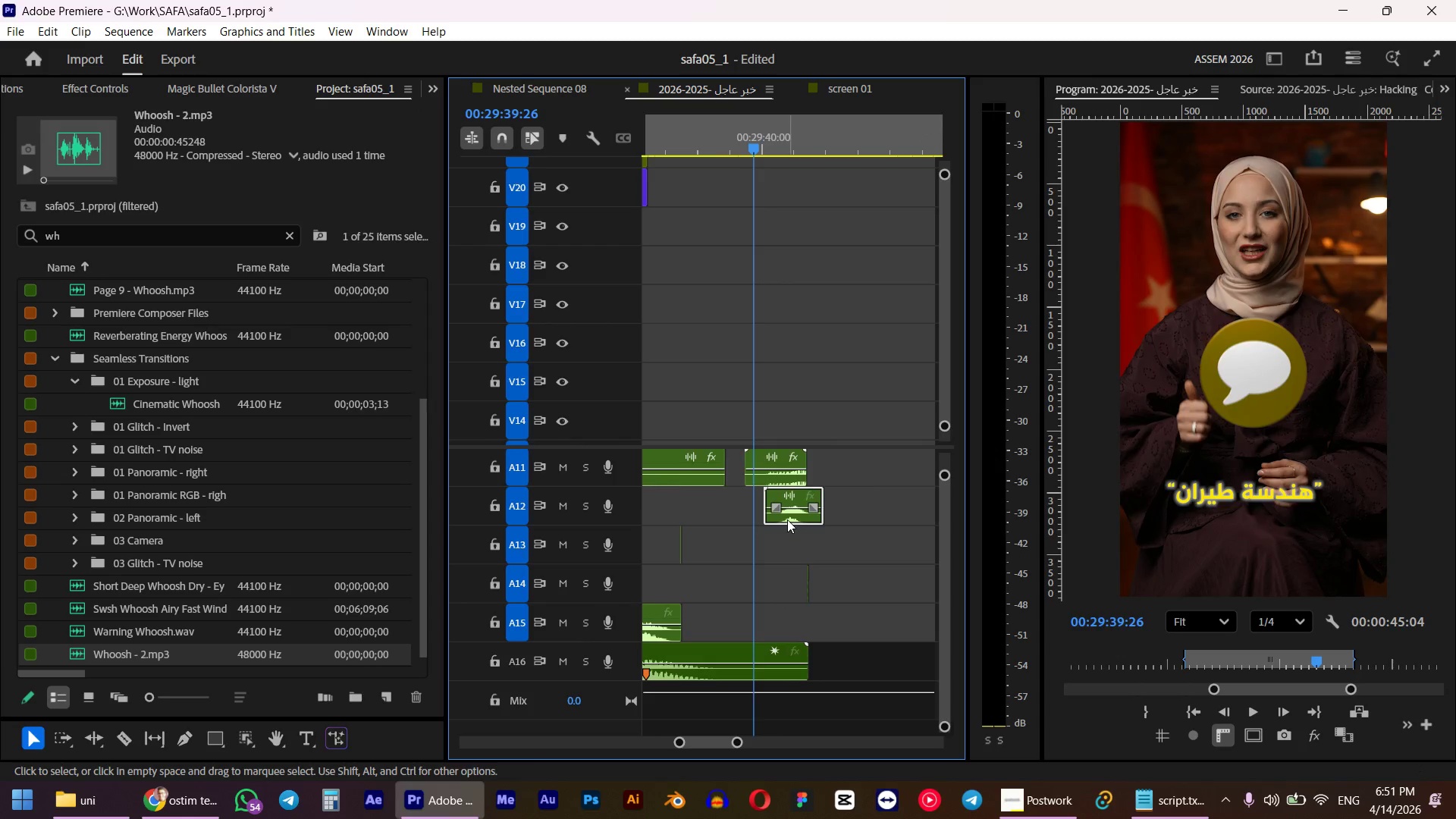 
key(Space)
 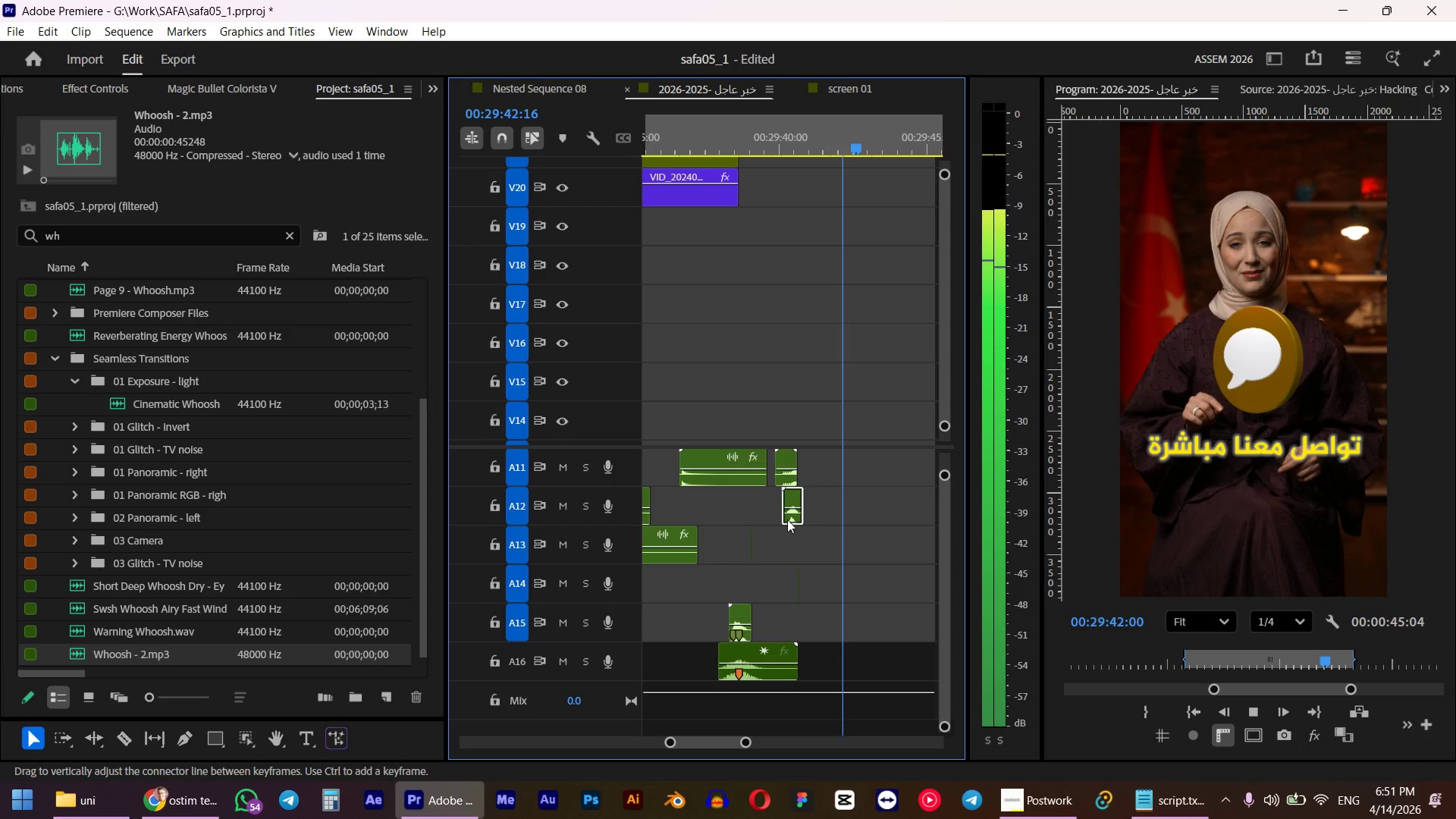 
scroll: coordinate [787, 504], scroll_direction: down, amount: 8.0
 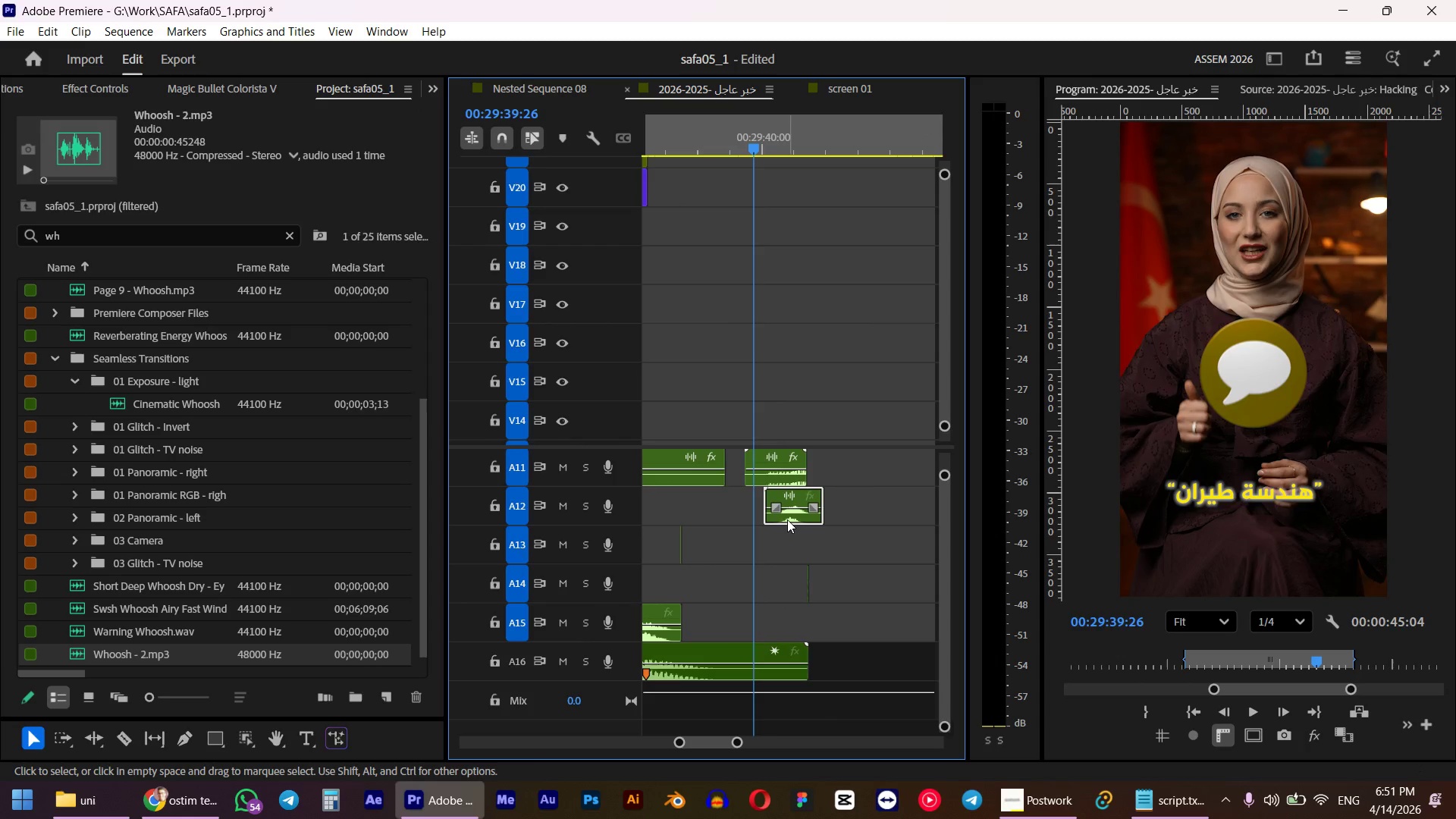 
key(Alt+Shift+ArrowLeft)
 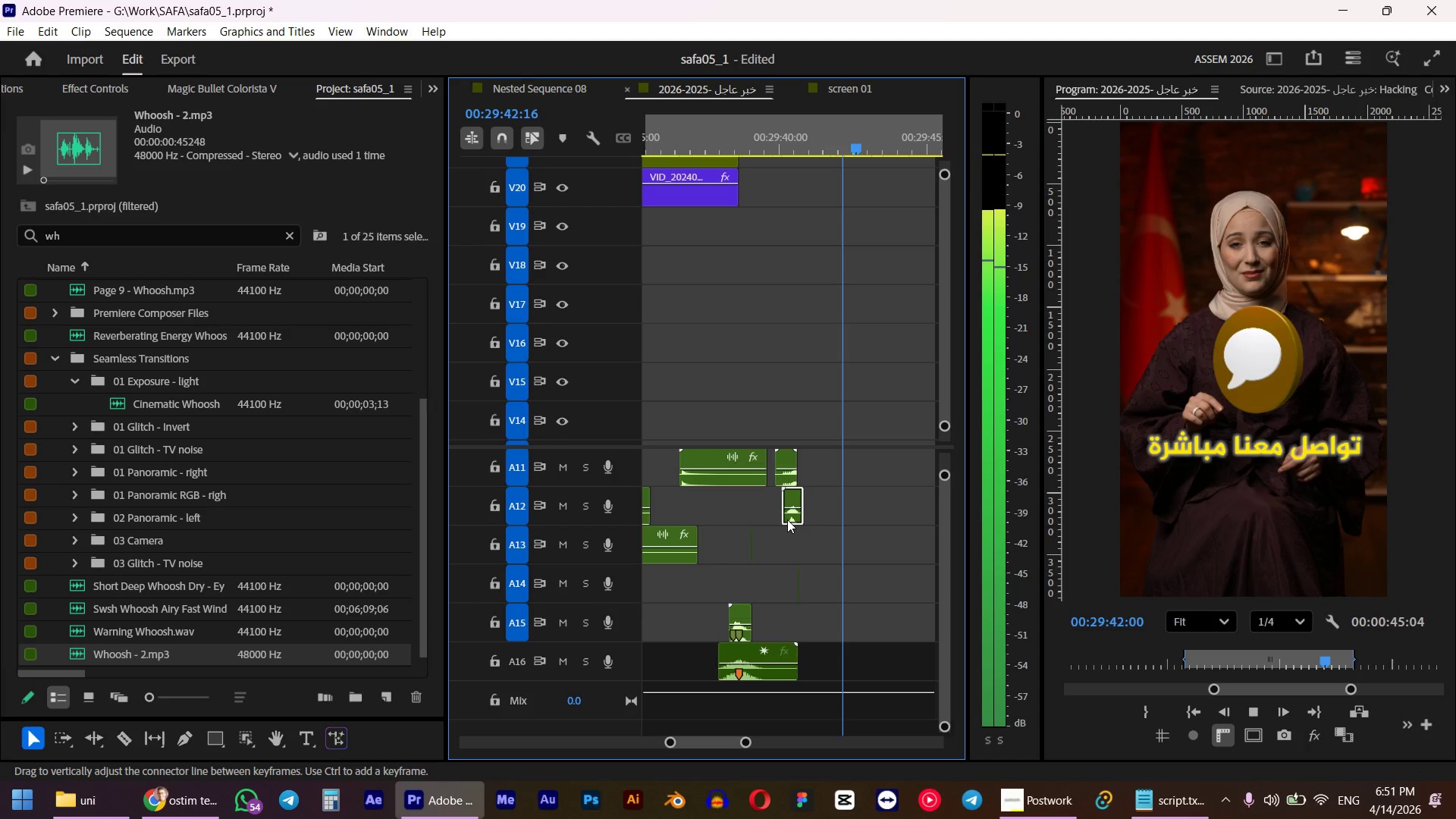 
key(Control+Z)
 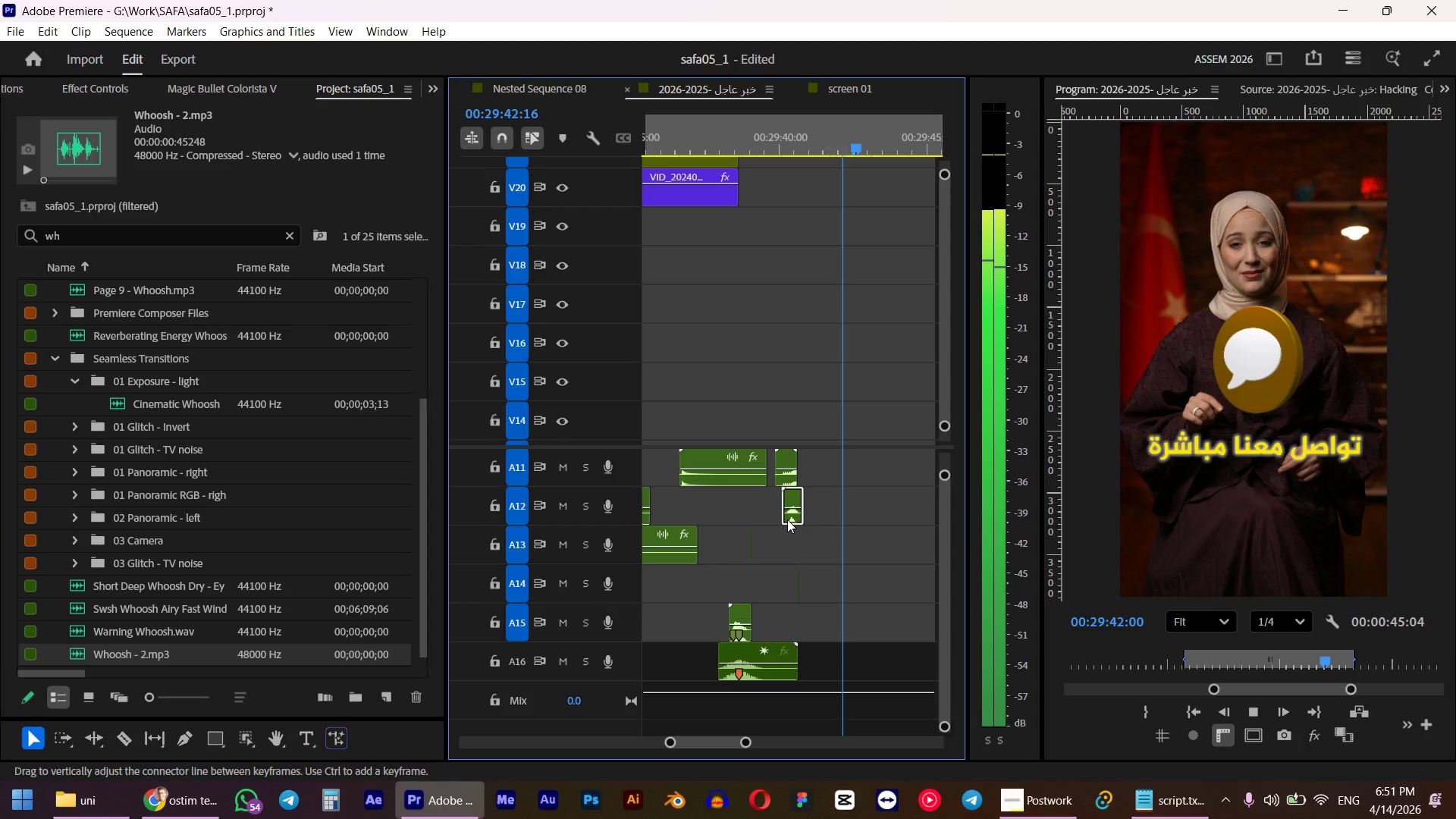 
hold_key(key=AltLeft, duration=1.45)
left_click_drag(start_coordinate=[794, 519], to_coordinate=[850, 519])
 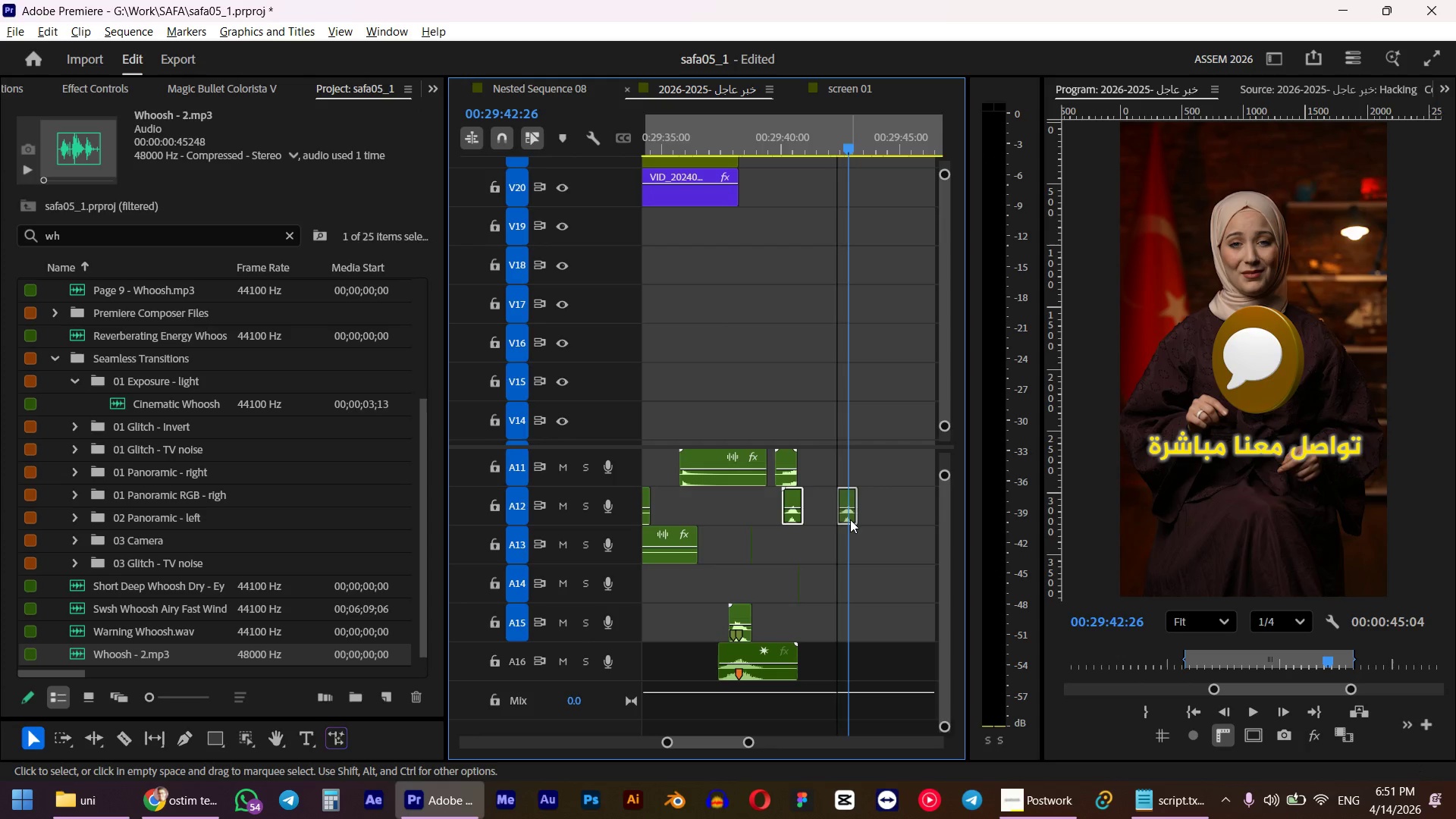 
hold_key(key=AltLeft, duration=0.83)
scroll: coordinate [850, 519], scroll_direction: up, amount: 11.0
 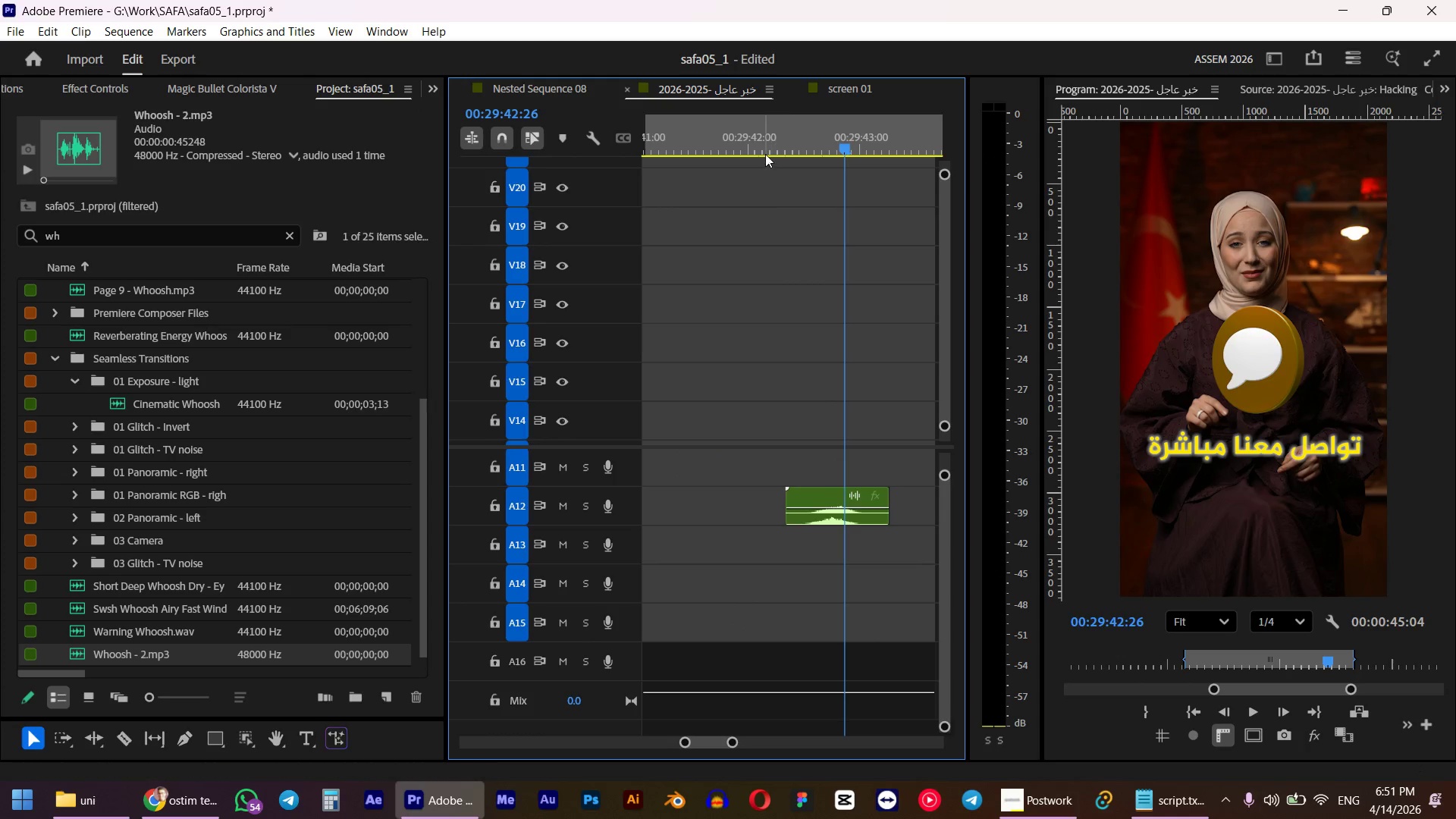 
left_click([764, 153])
 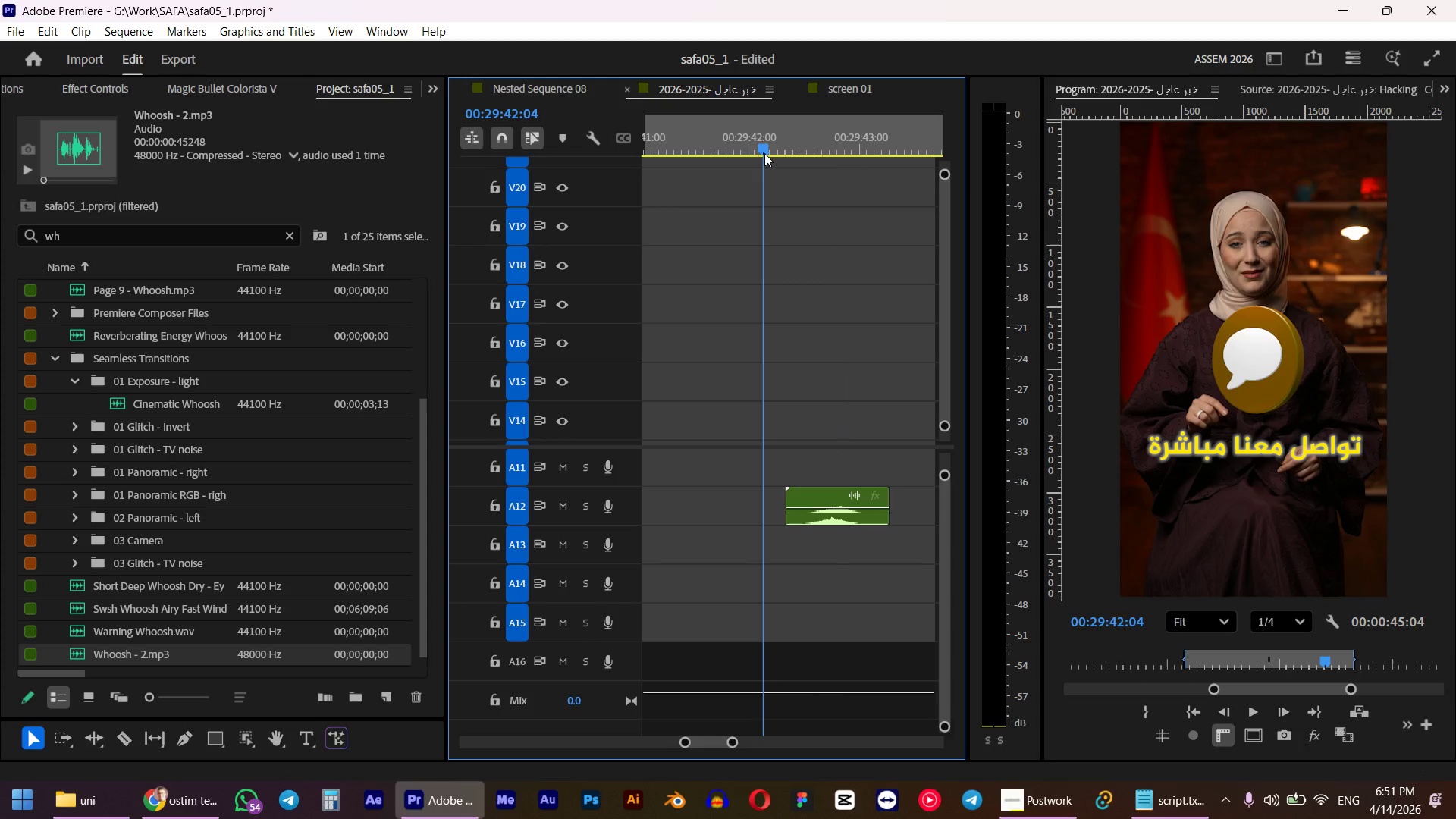 
key(Space)
 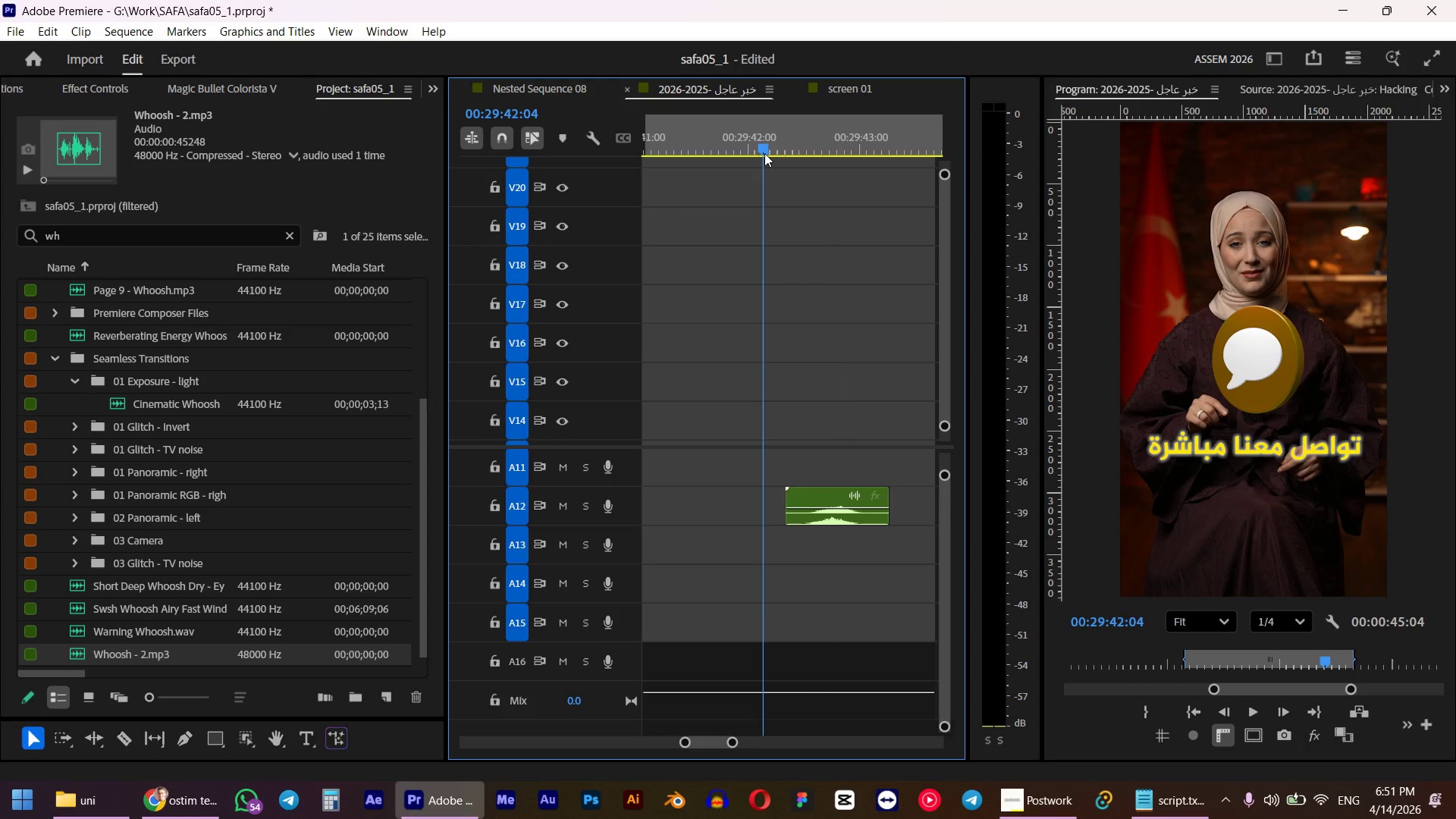 
hold_key(key=AltLeft, duration=1.76)
 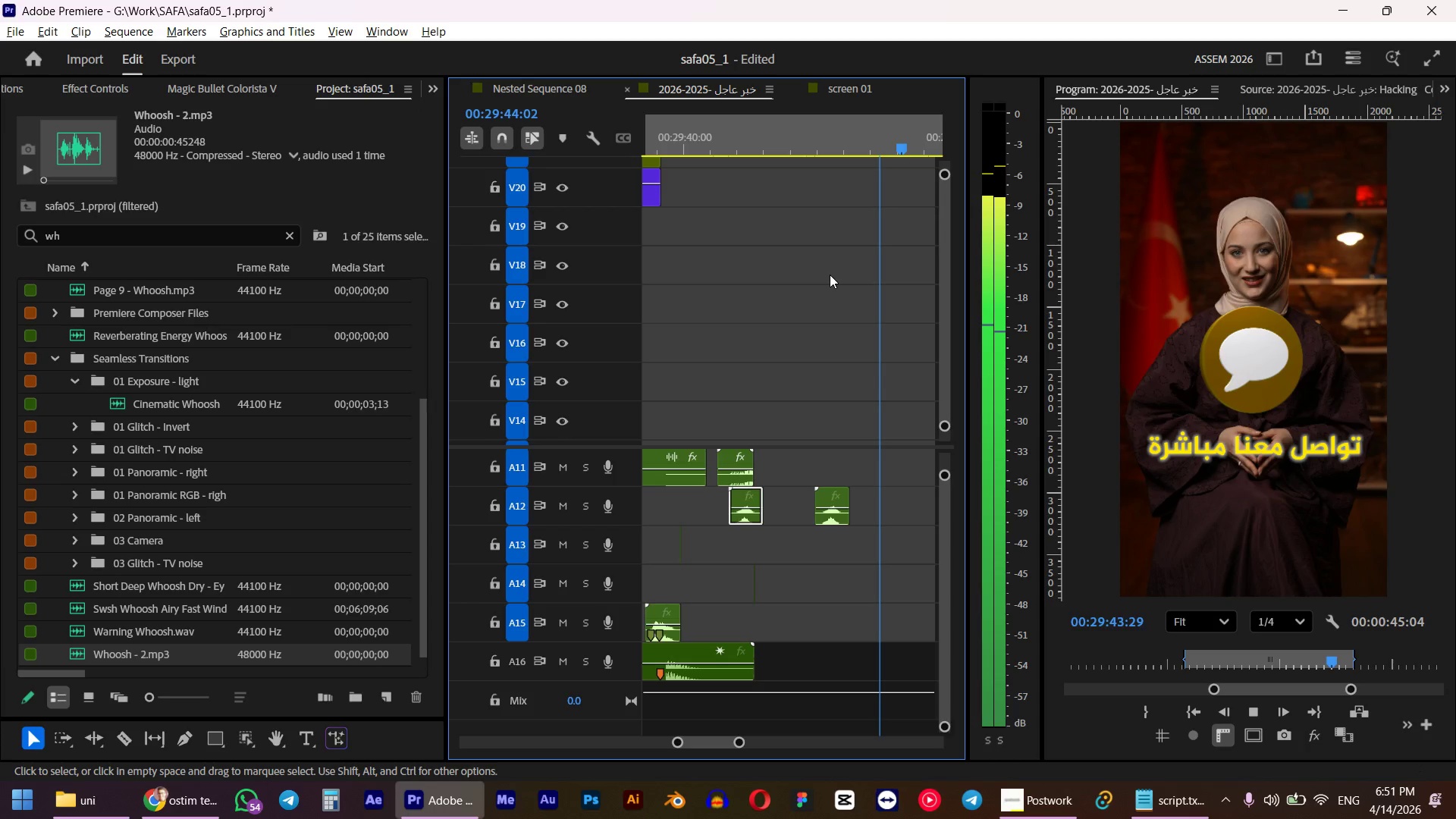 
key(Space)
 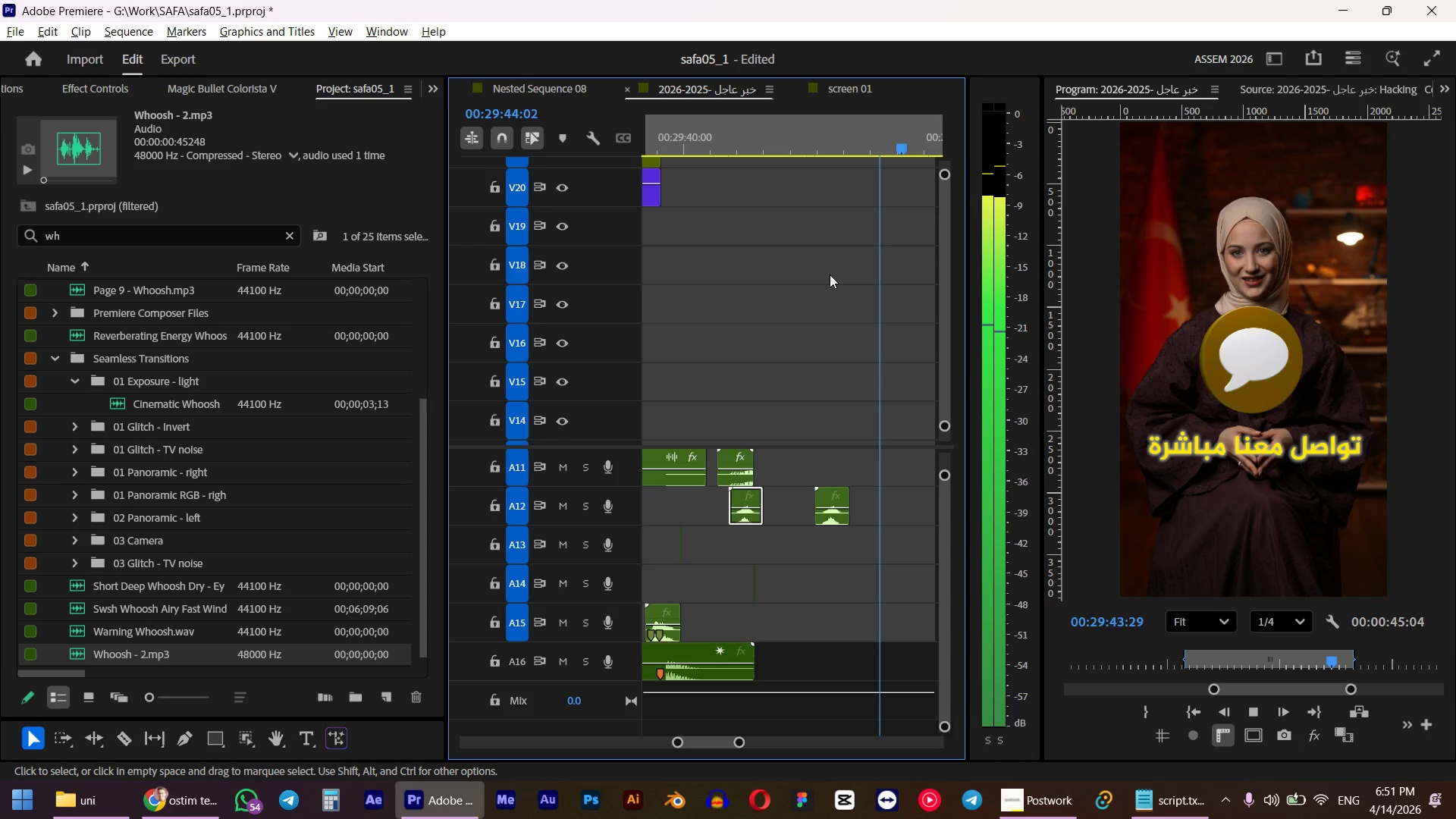 
key(Alt+AltLeft)
 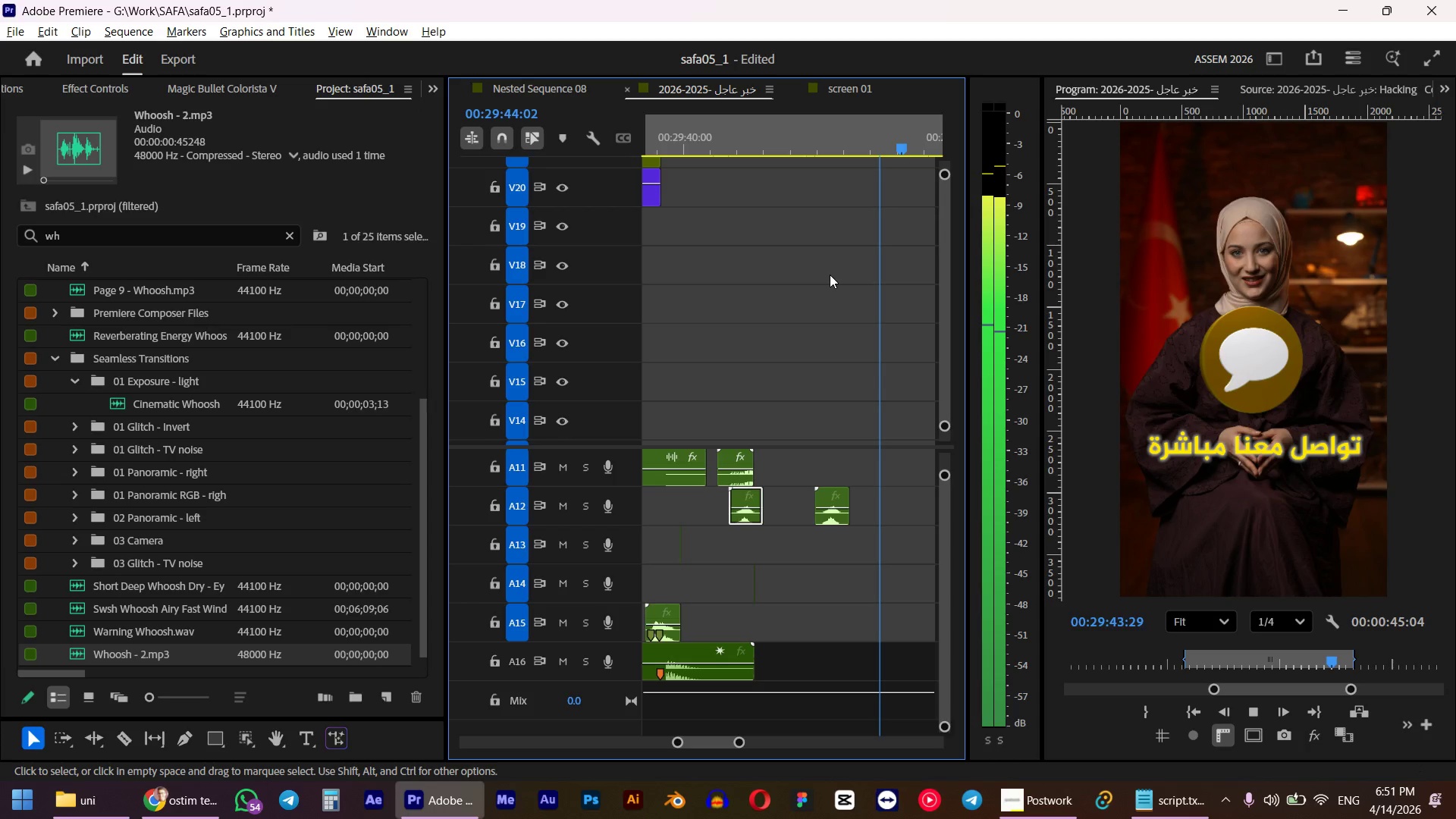 
scroll: coordinate [828, 275], scroll_direction: down, amount: 24.0
 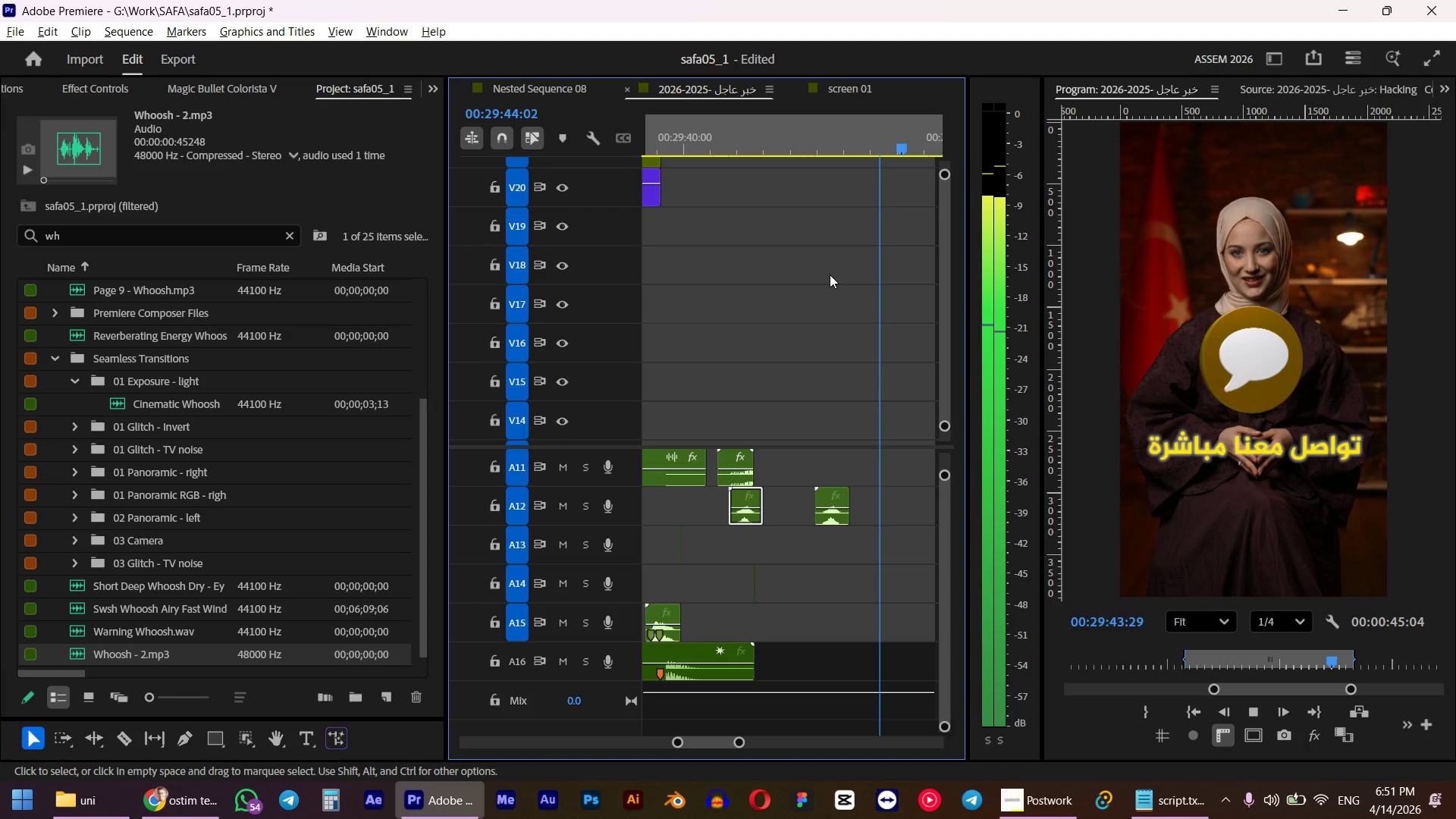 
scroll: coordinate [819, 288], scroll_direction: up, amount: 2.0
 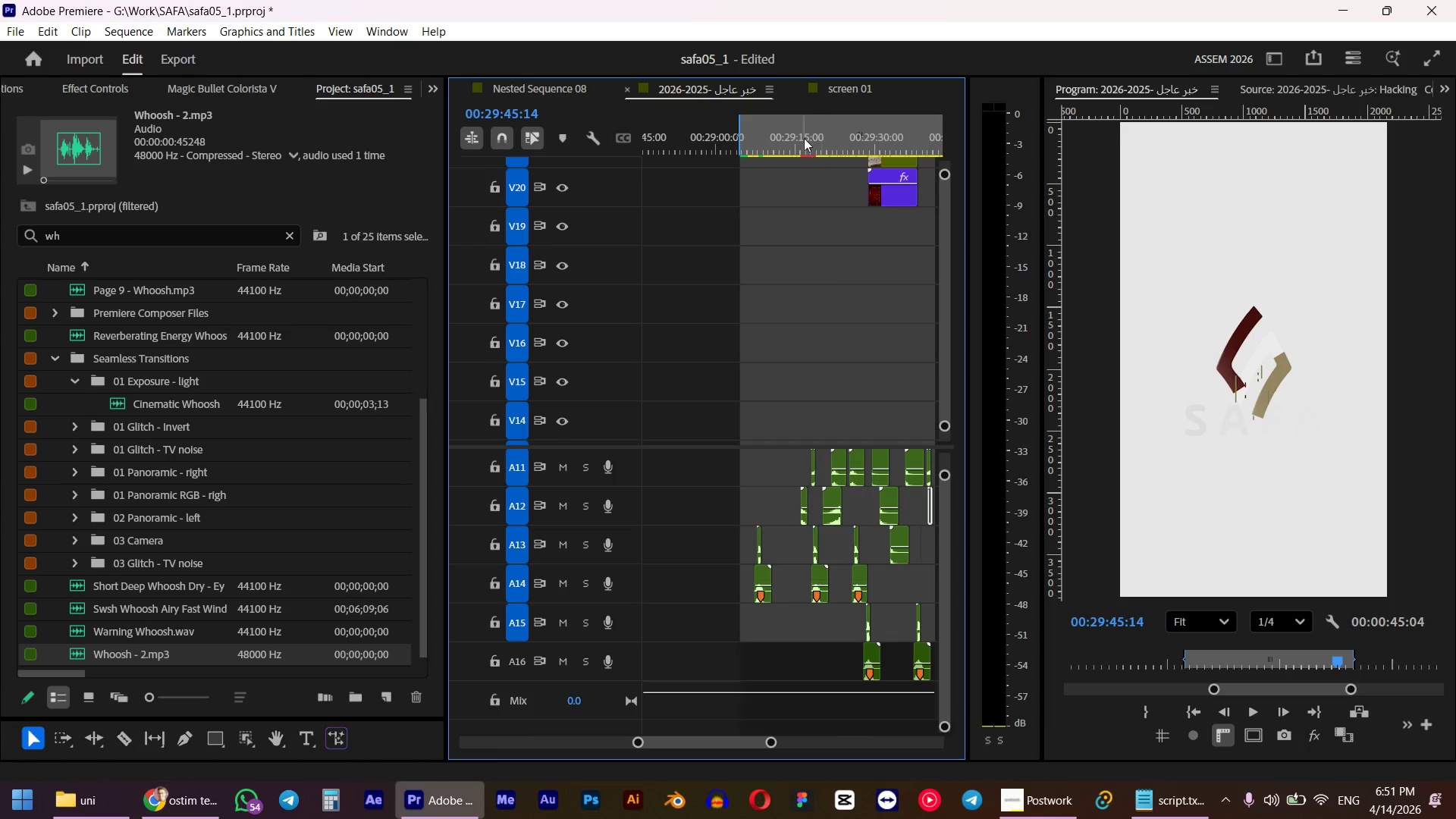 
left_click_drag(start_coordinate=[801, 136], to_coordinate=[739, 146])
 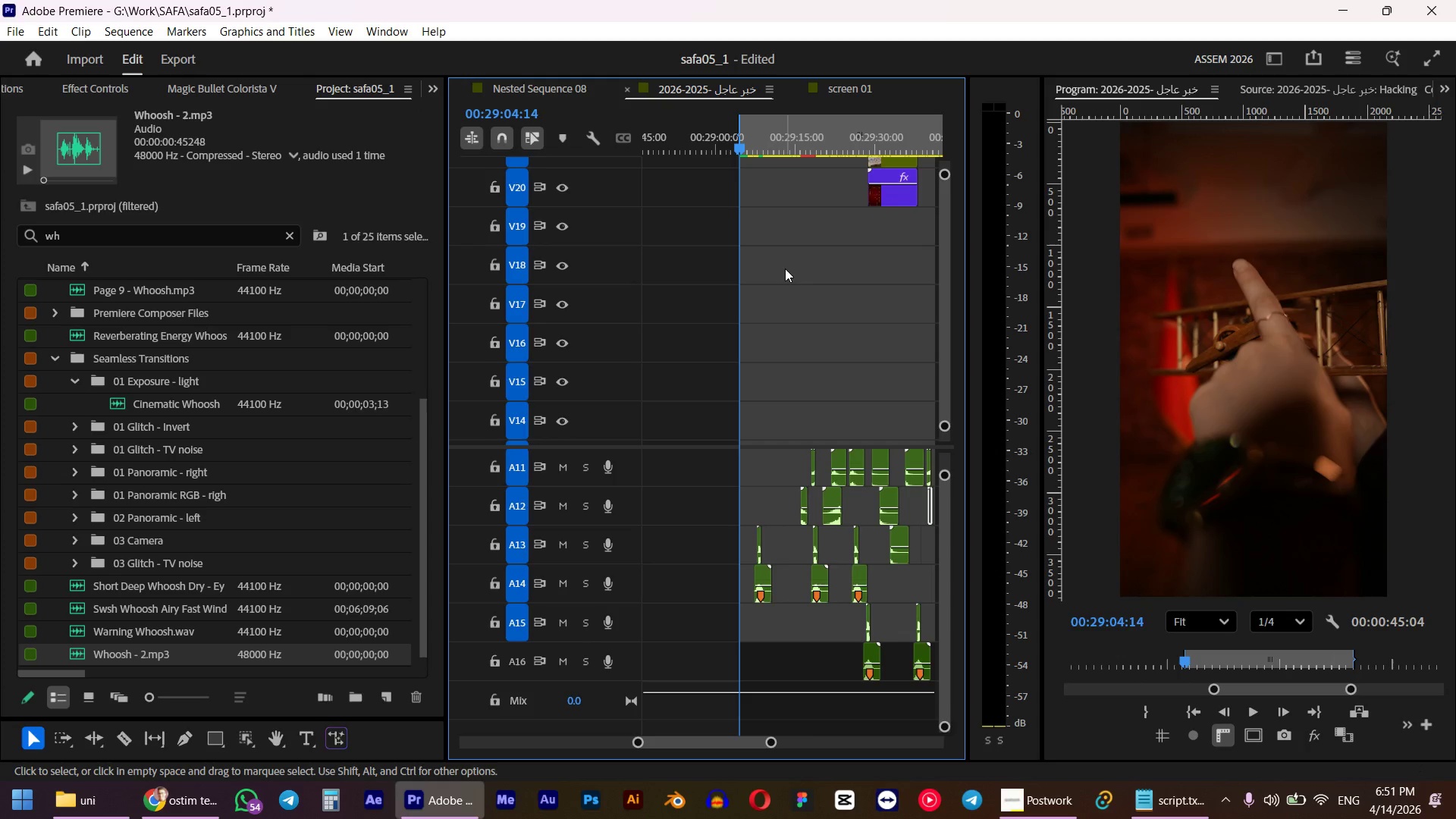 
hold_key(key=ShiftLeft, duration=3.09)
 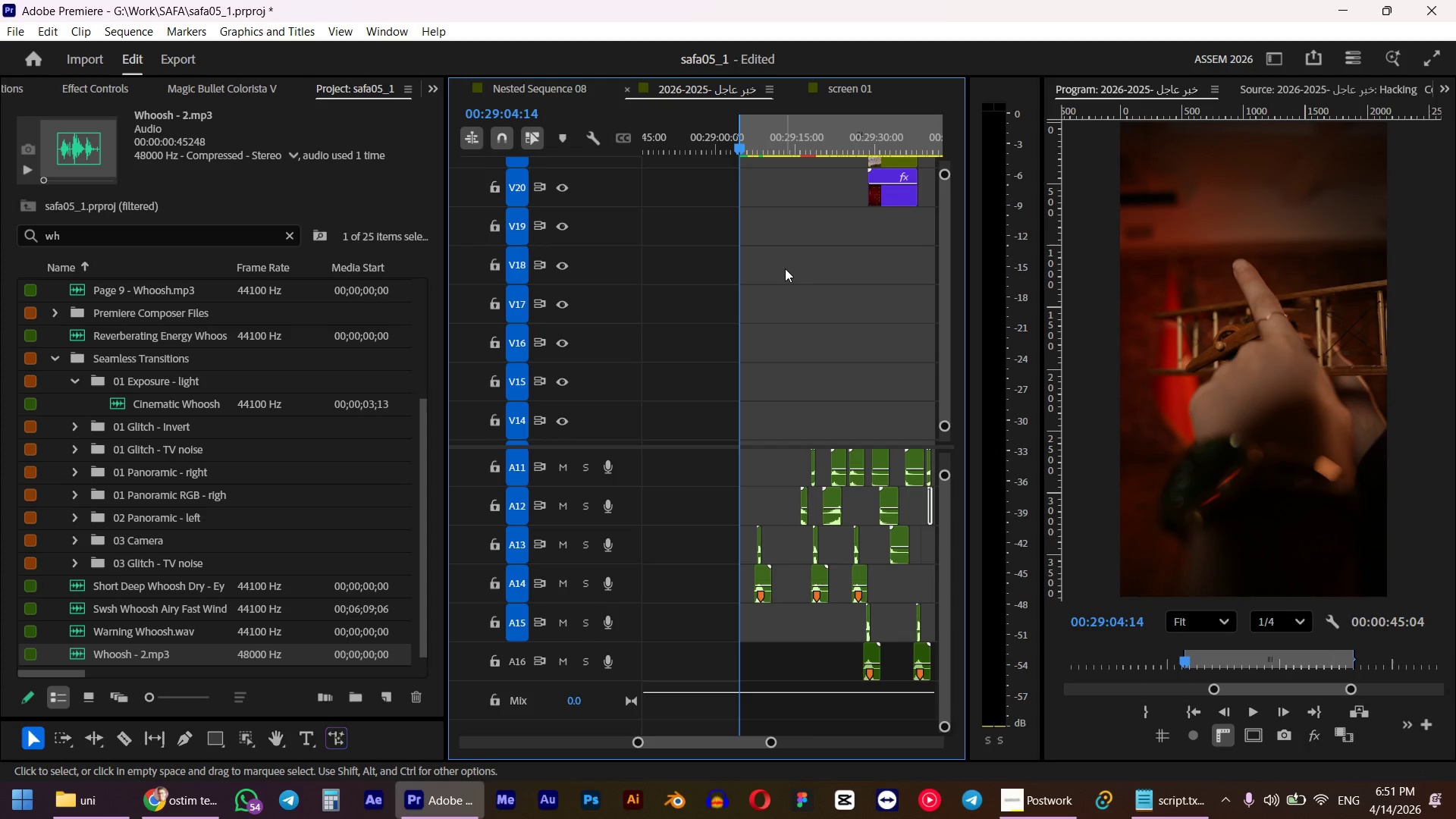 
key(Space)
 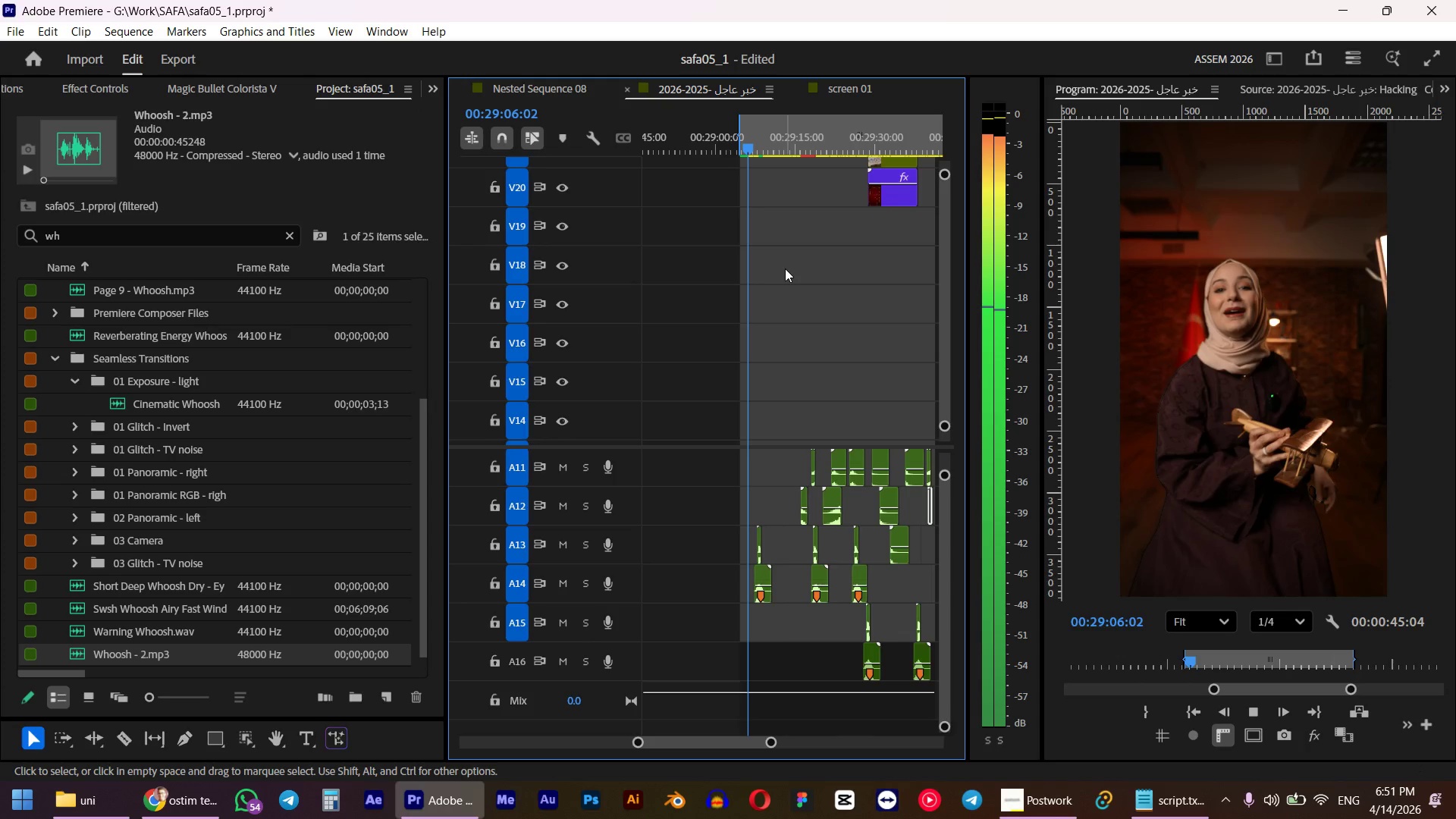 
wait(5.89)
 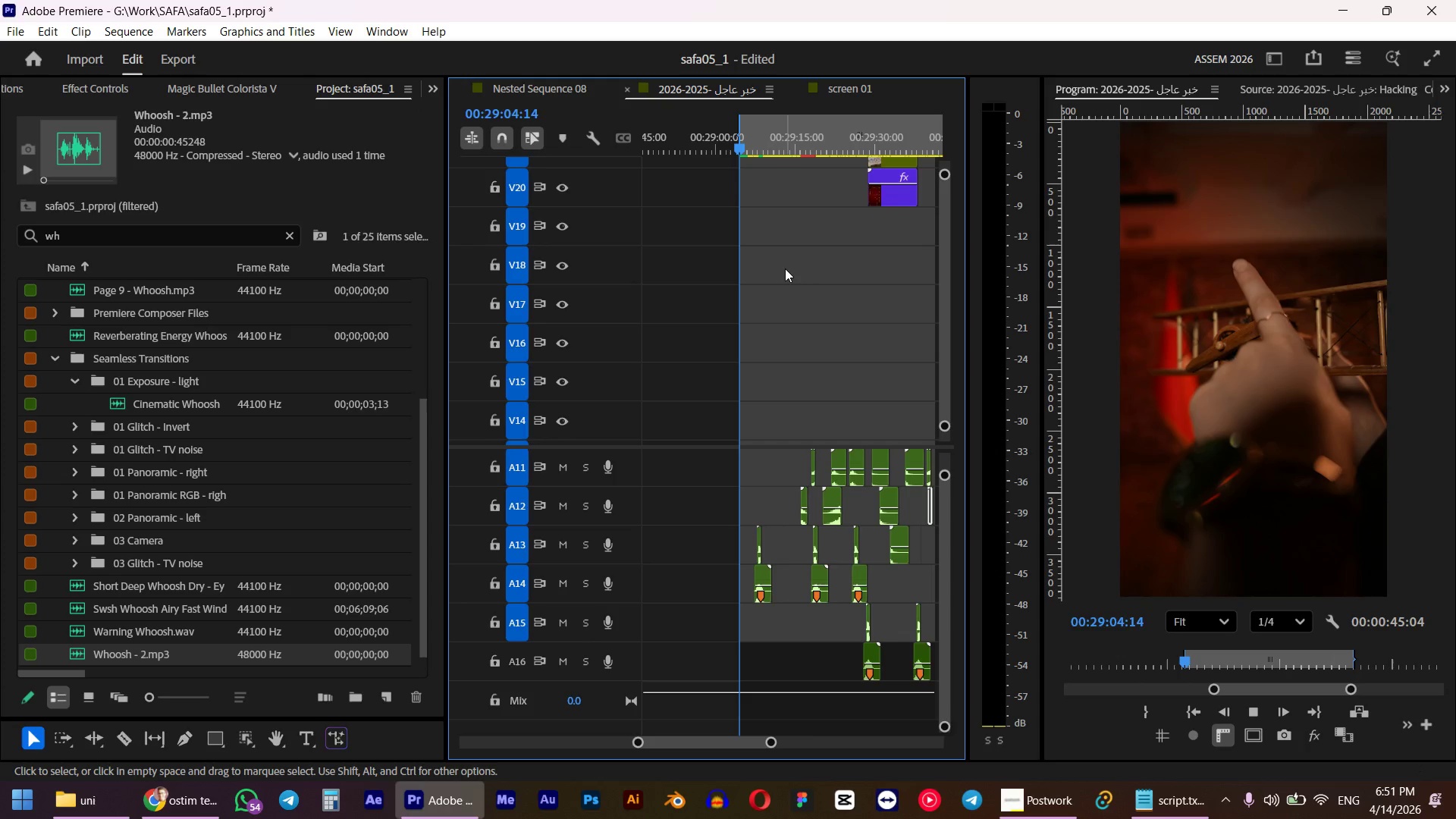 
hold_key(key=AltLeft, duration=0.42)
scroll: coordinate [818, 340], scroll_direction: down, amount: 6.0
 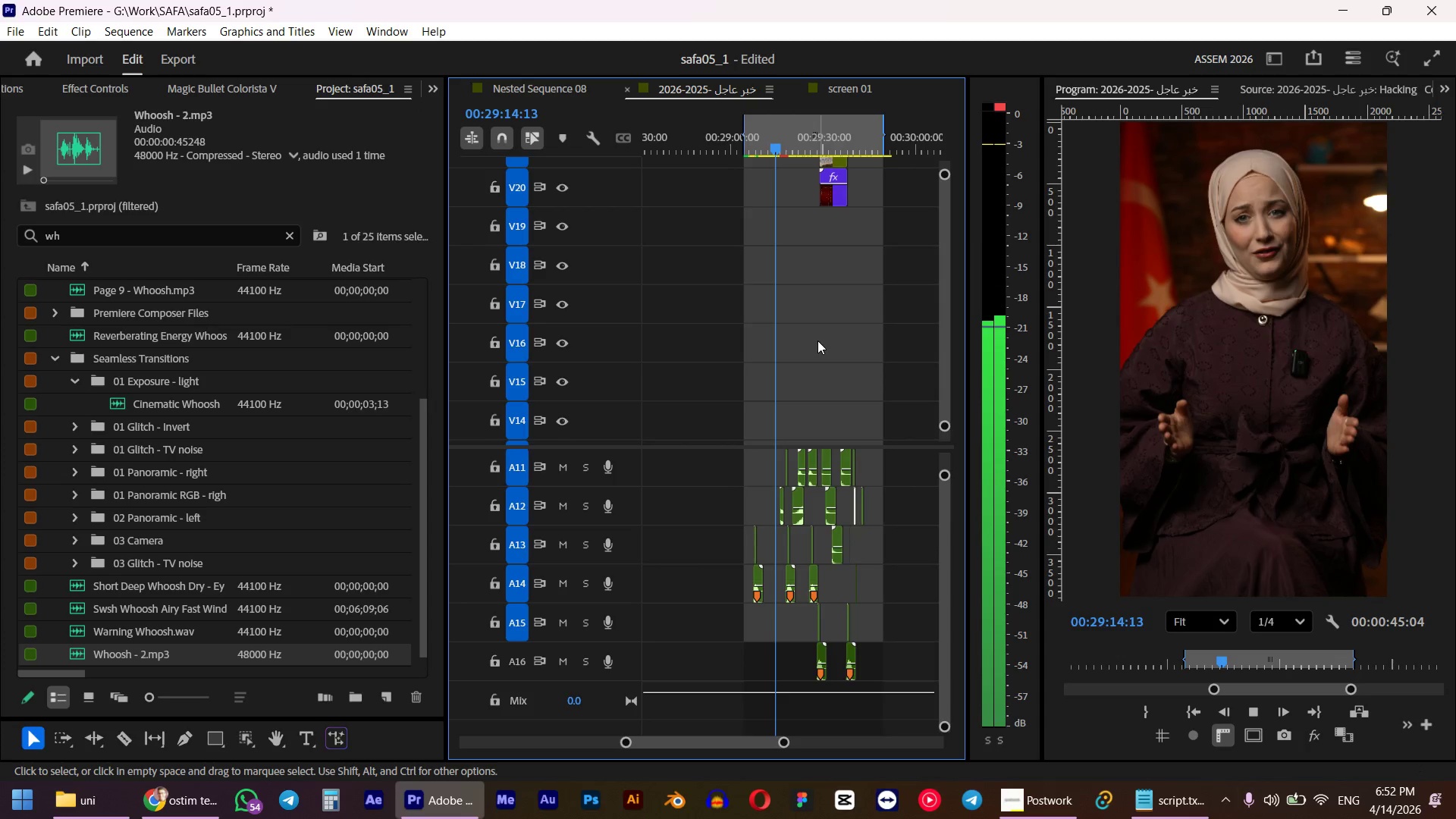 
wait(10.27)
 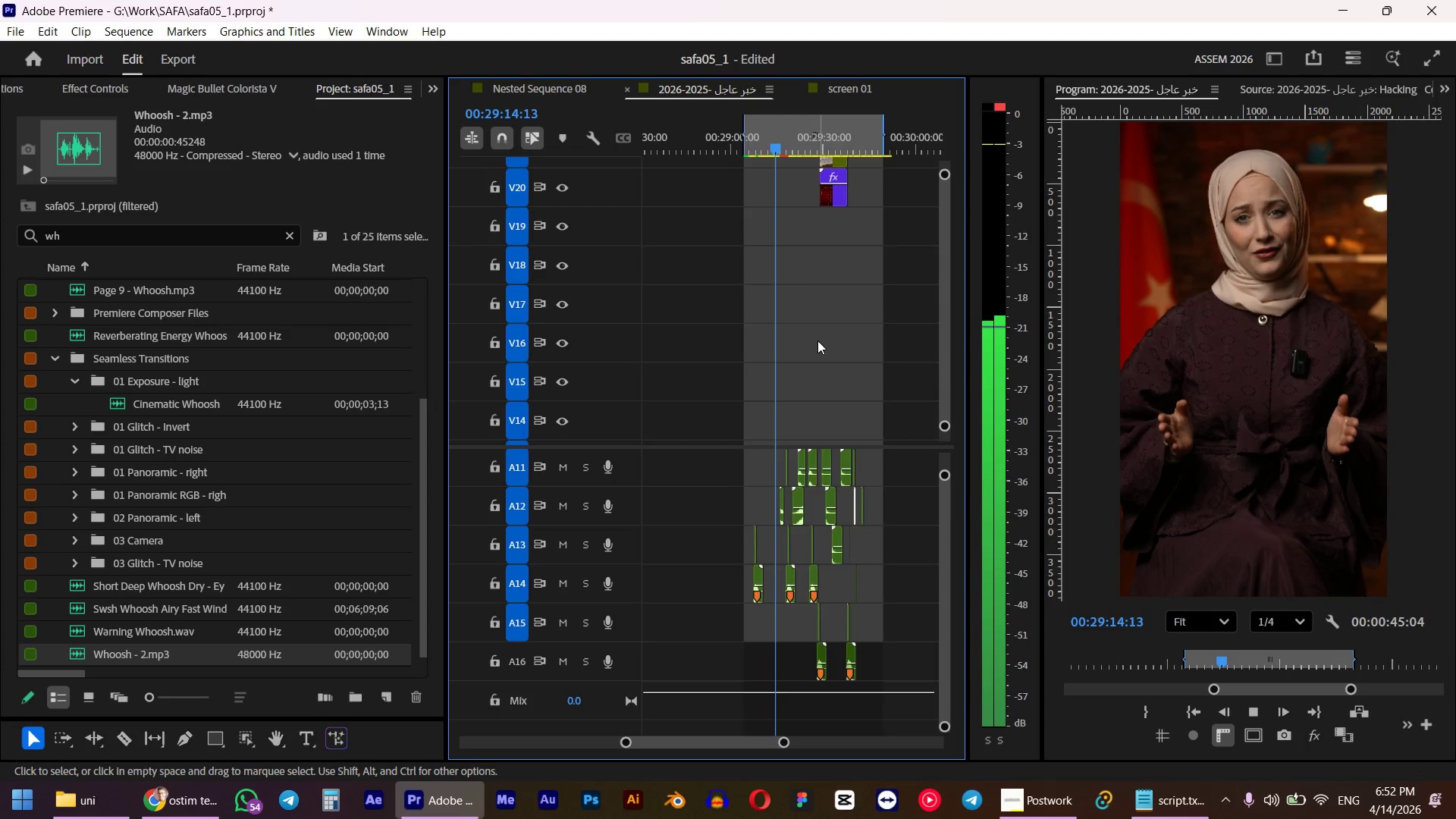 
key(Space)
 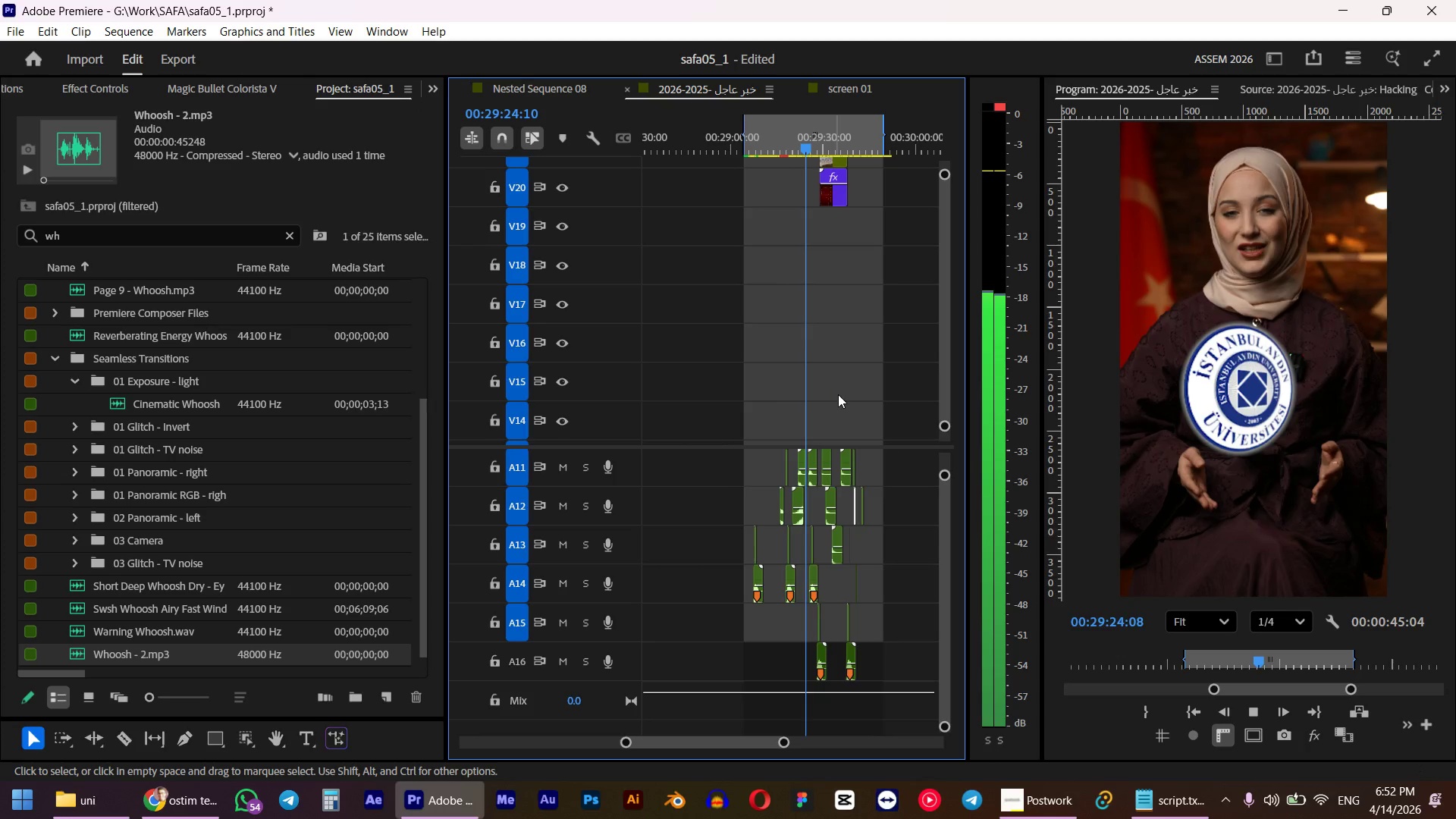 
hold_key(key=ControlLeft, duration=3.19)
scroll: coordinate [783, 378], scroll_direction: down, amount: 6.0
 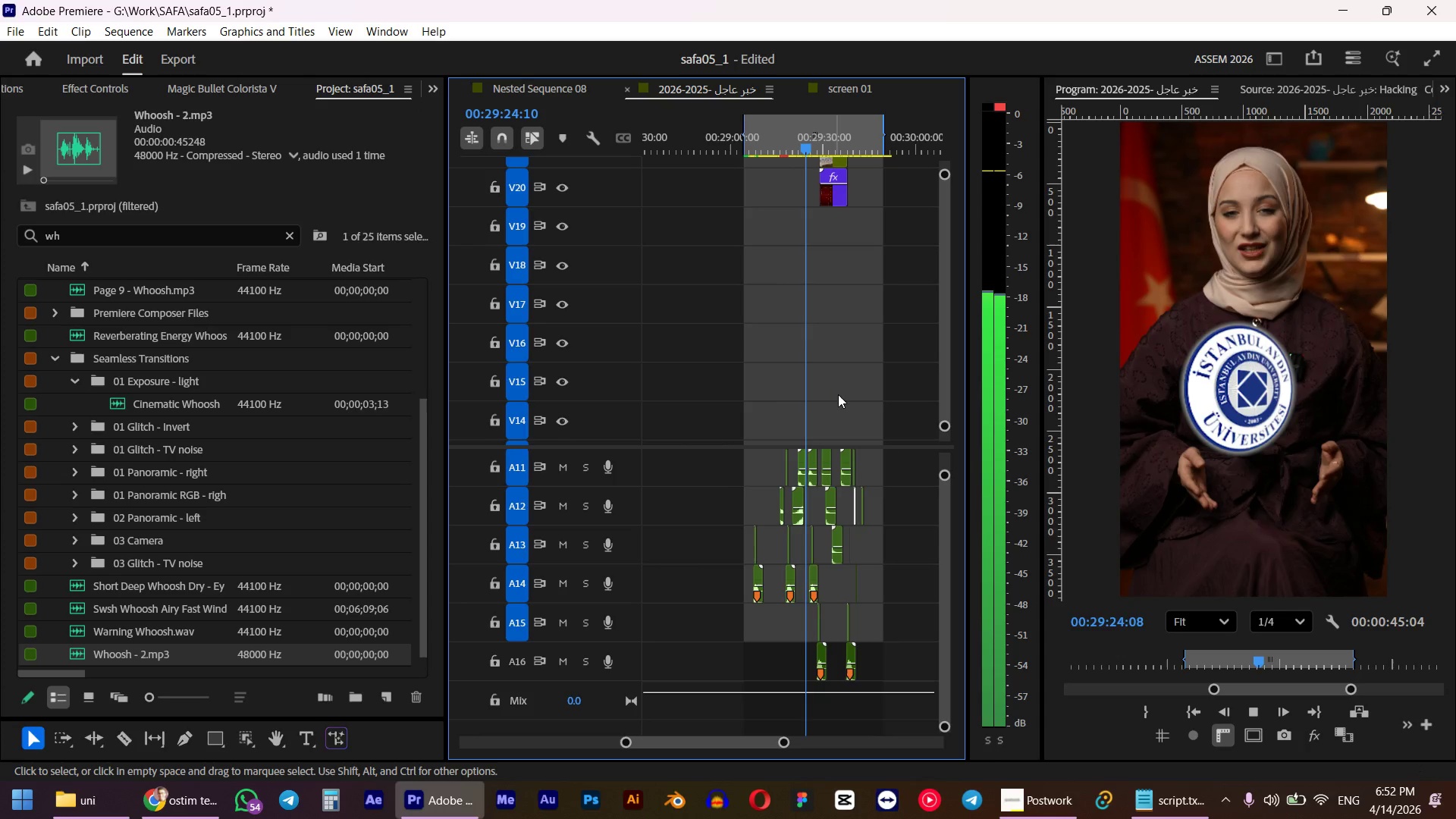 
hold_key(key=ControlLeft, duration=1.98)
 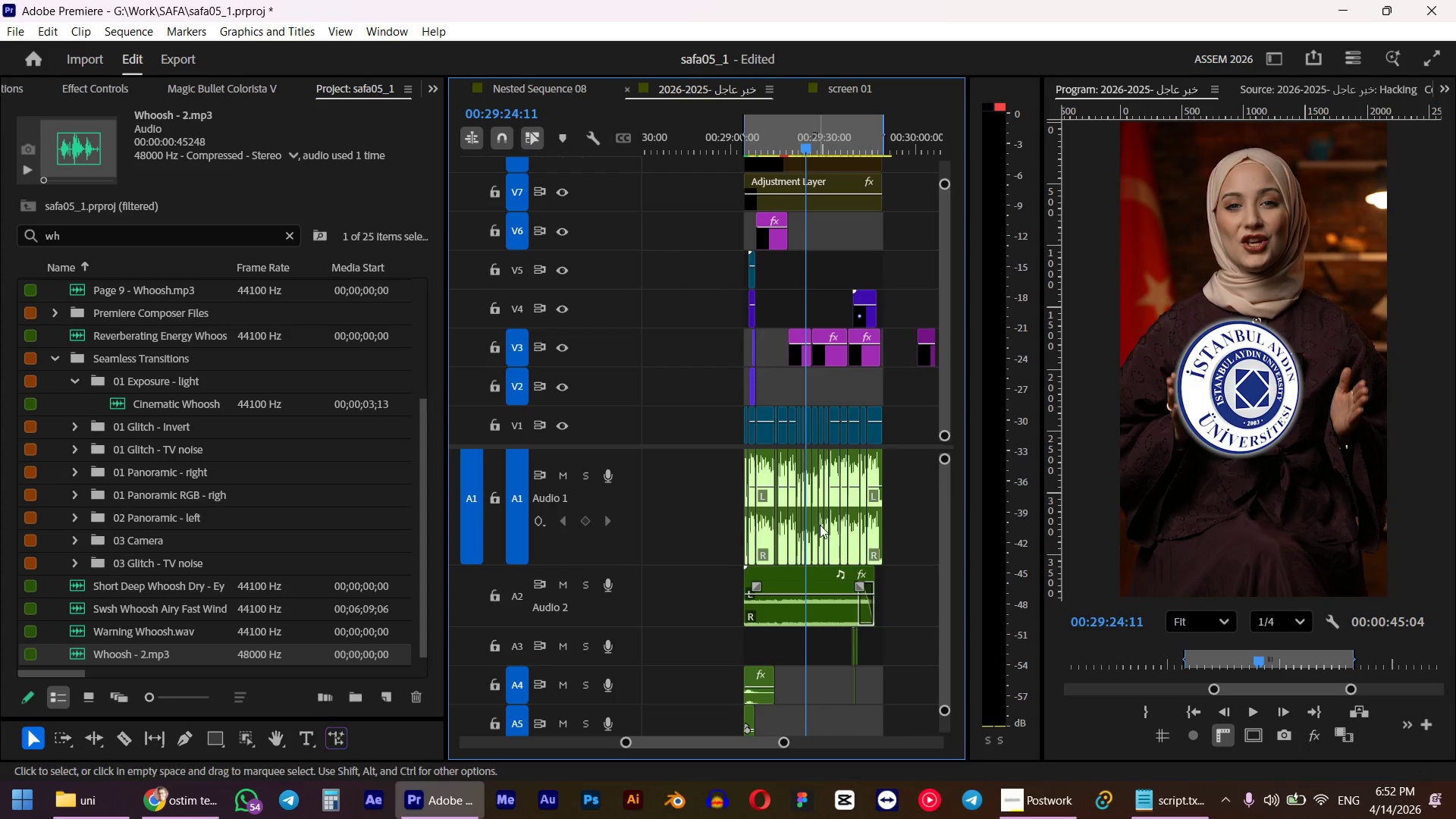 
scroll: coordinate [801, 407], scroll_direction: down, amount: 34.0
 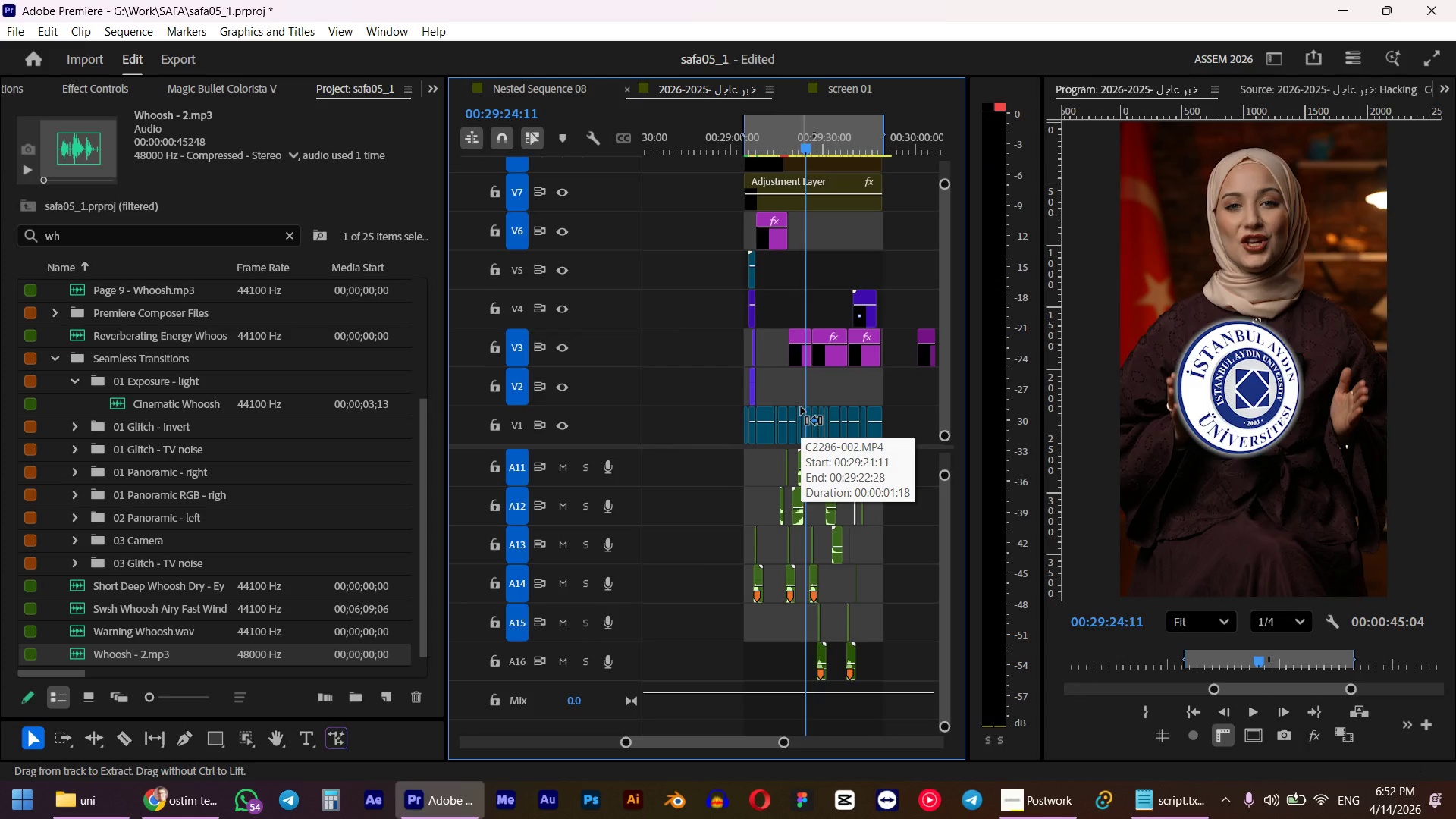 
hold_key(key=AltLeft, duration=1.34)
 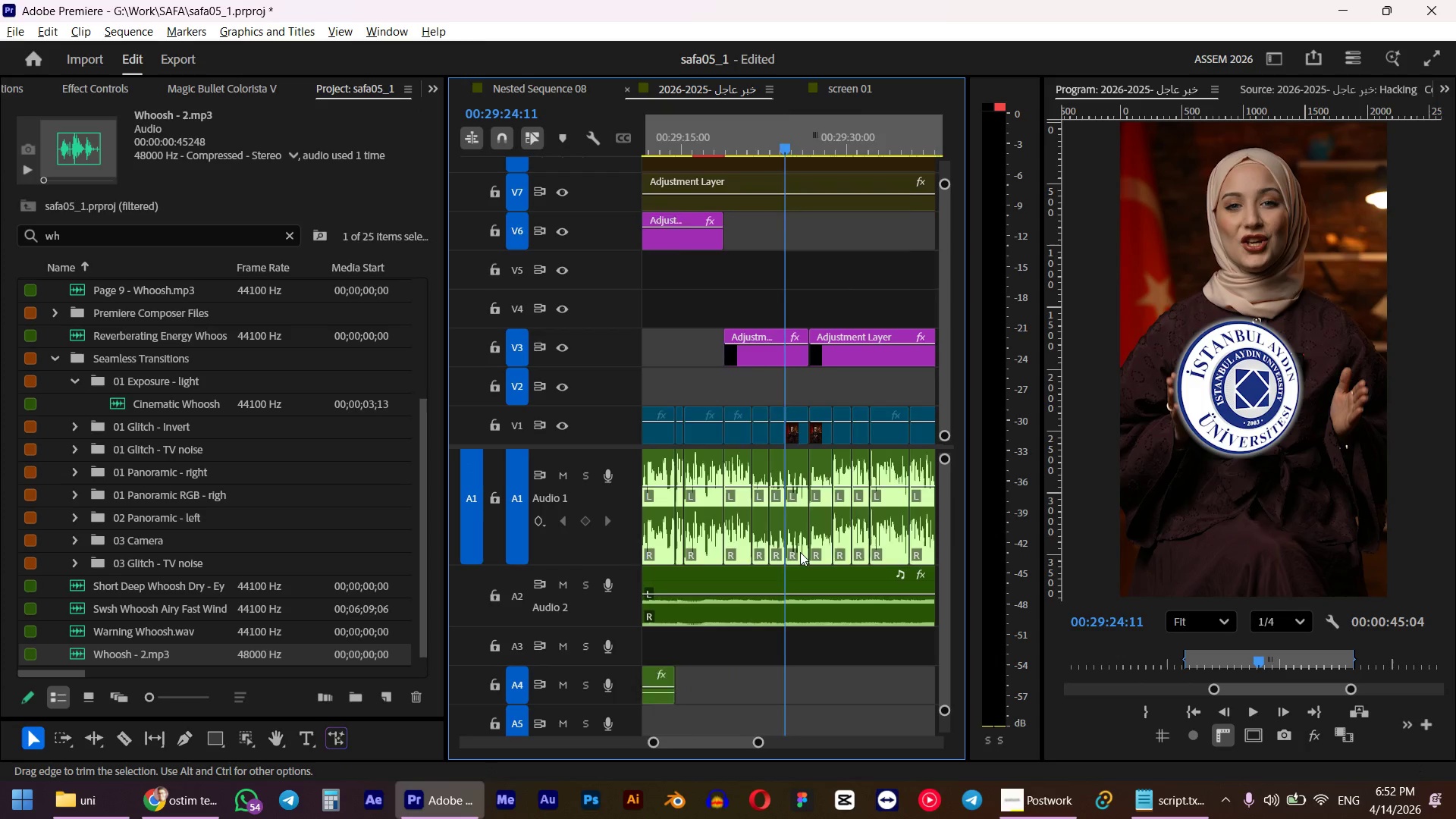 
scroll: coordinate [799, 551], scroll_direction: up, amount: 42.0
 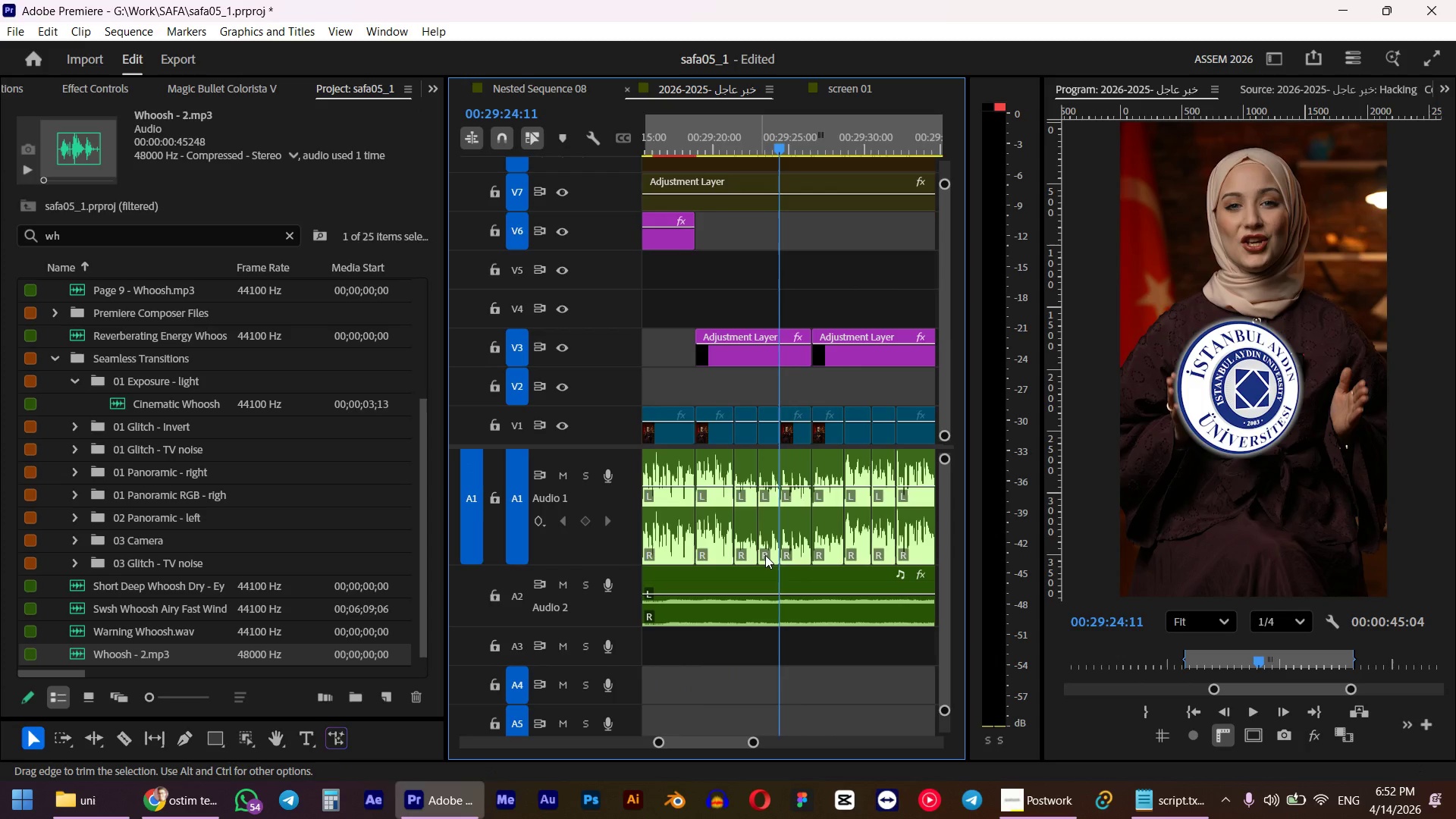 
left_click([746, 554])
 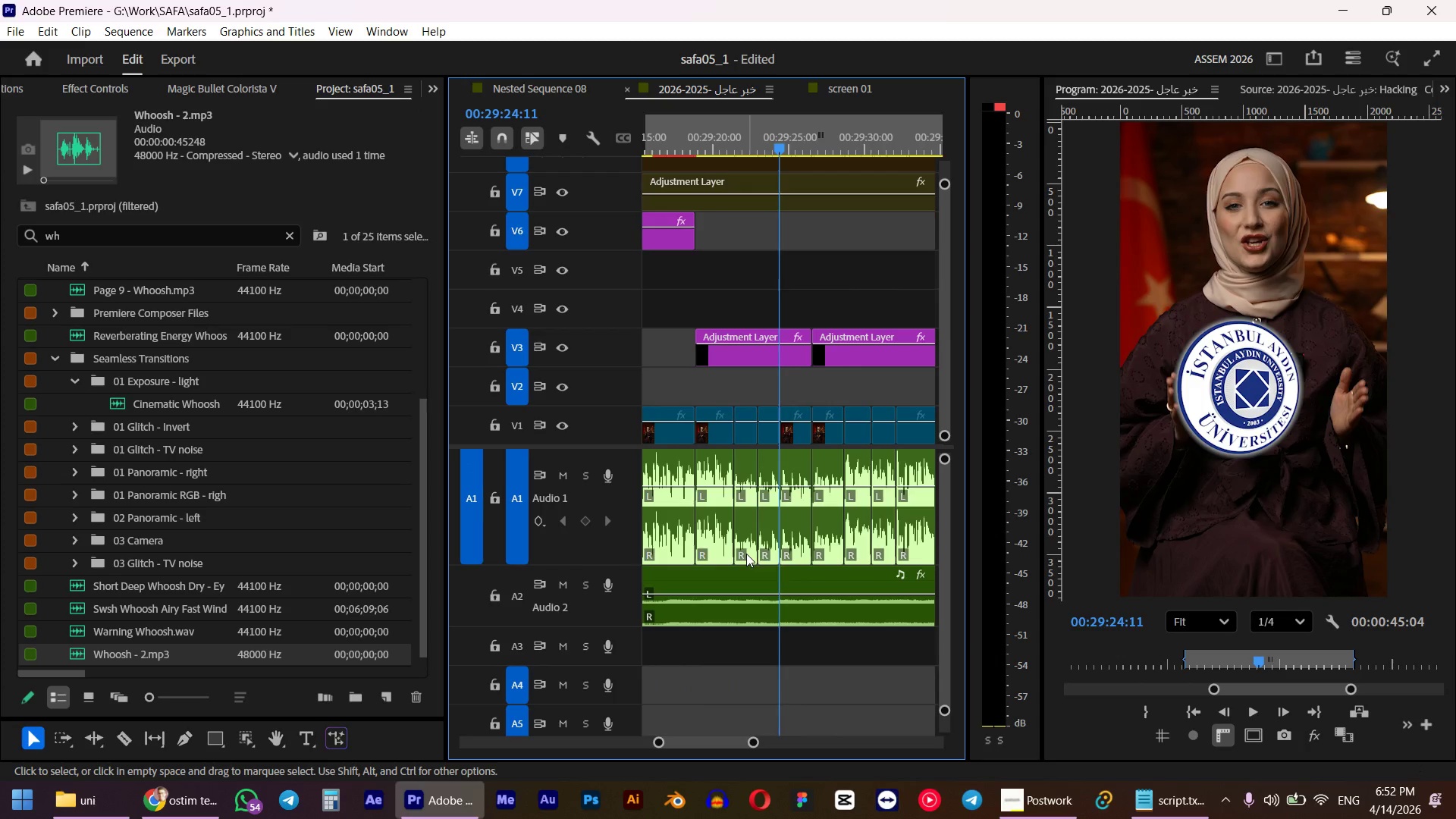 
hold_key(key=ShiftLeft, duration=1.19)
left_click([769, 550])
 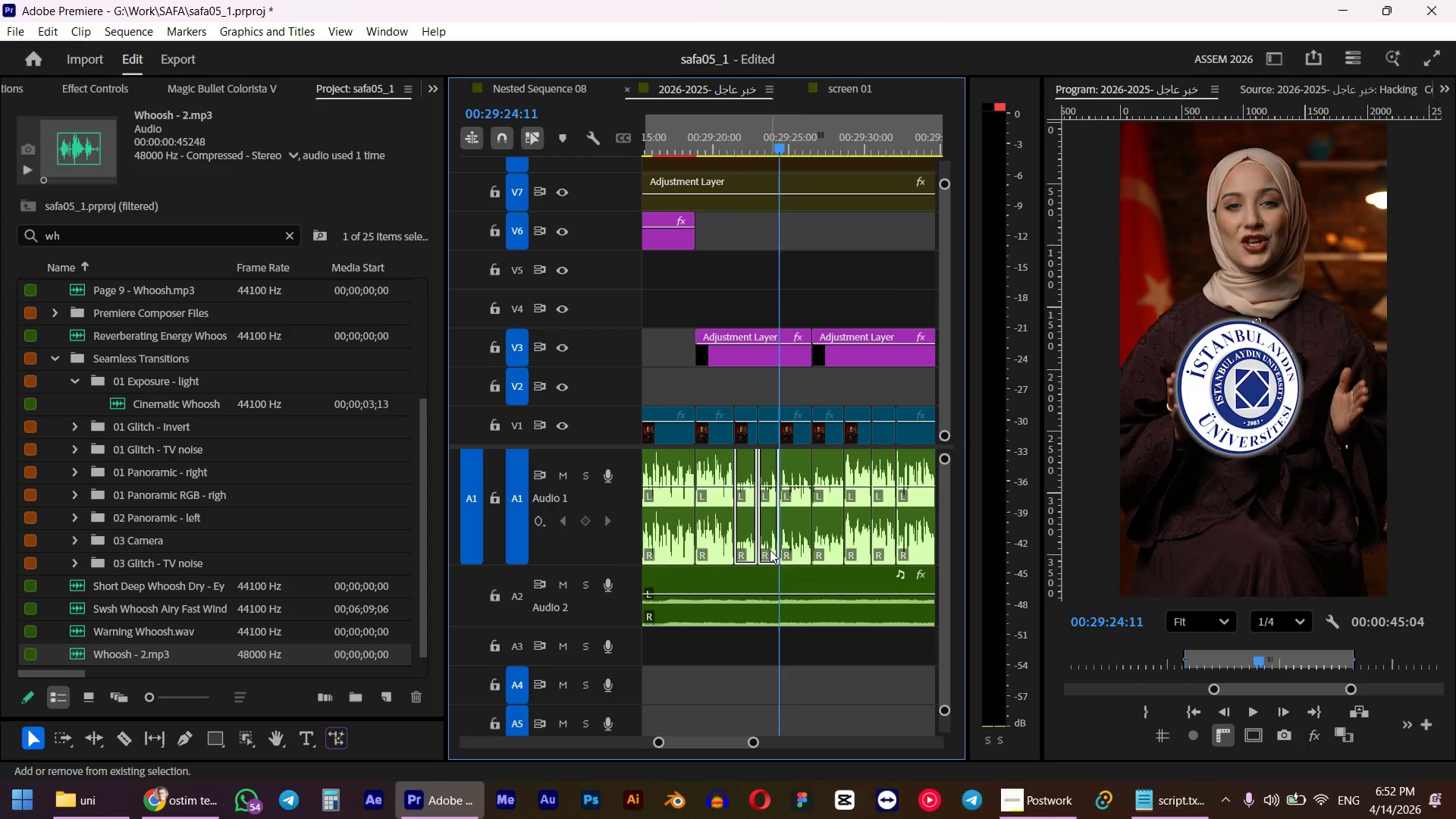 
left_click([796, 547])
 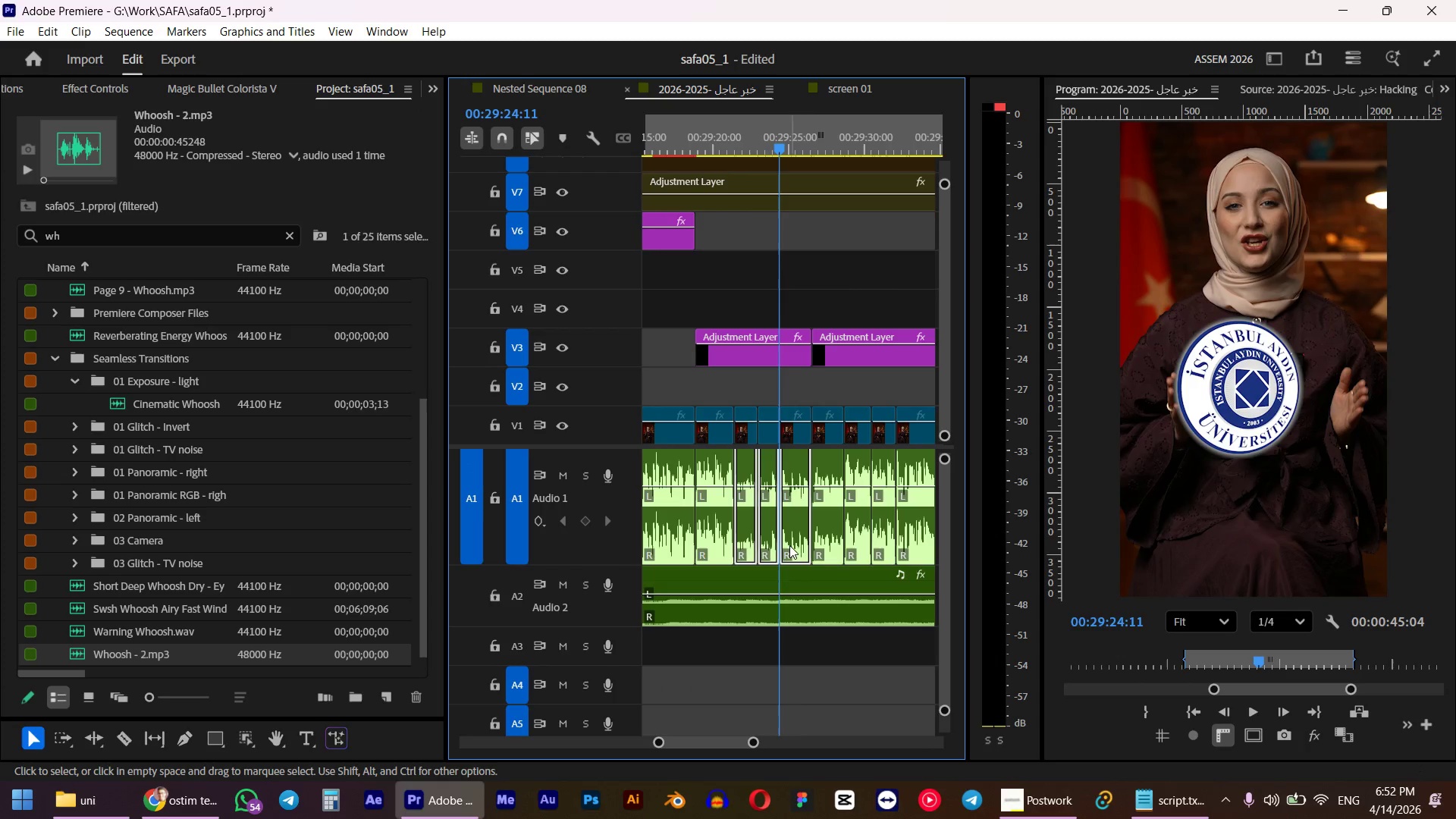 
hold_key(key=ShiftLeft, duration=0.52)
 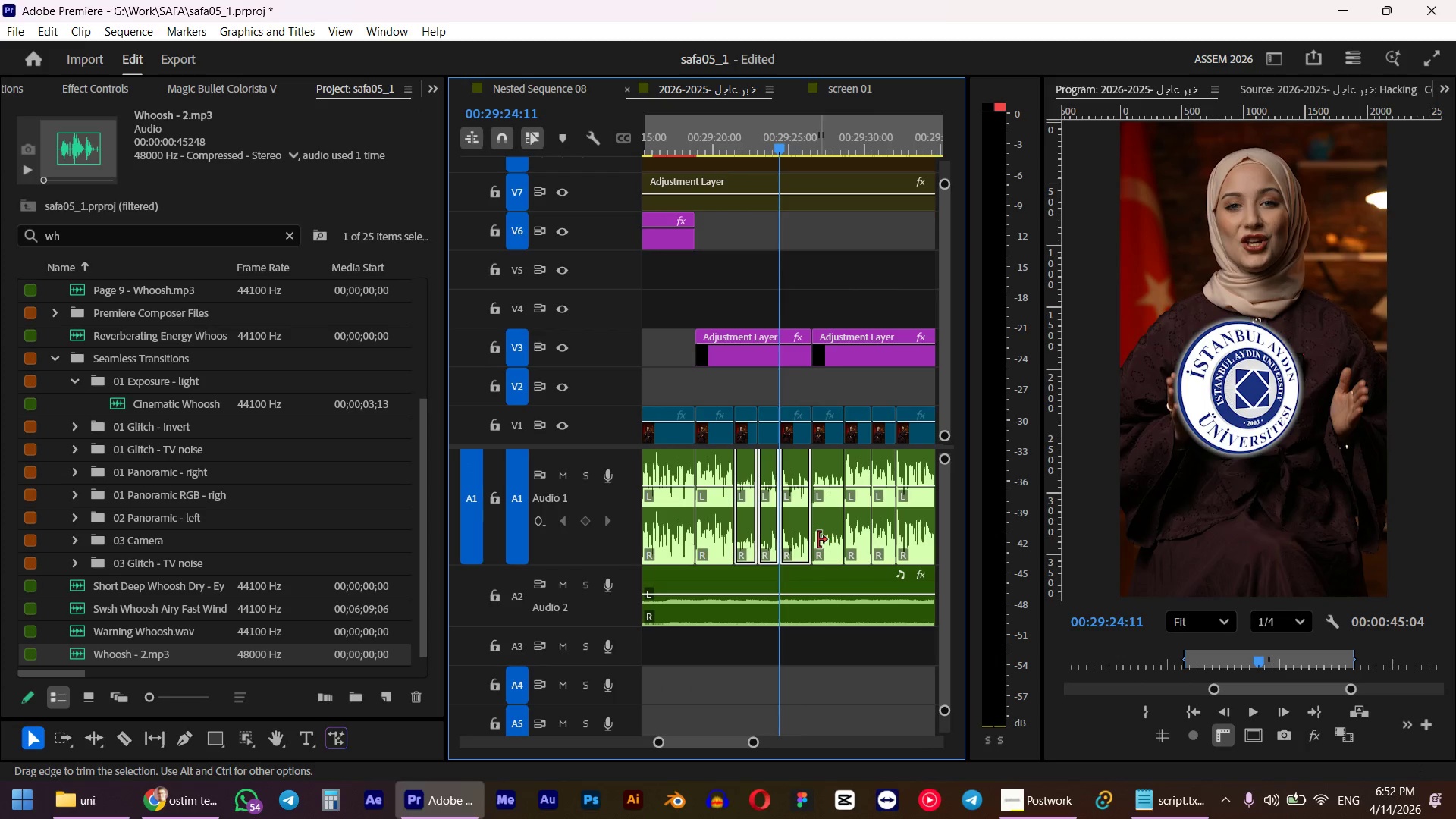 
key(G)
 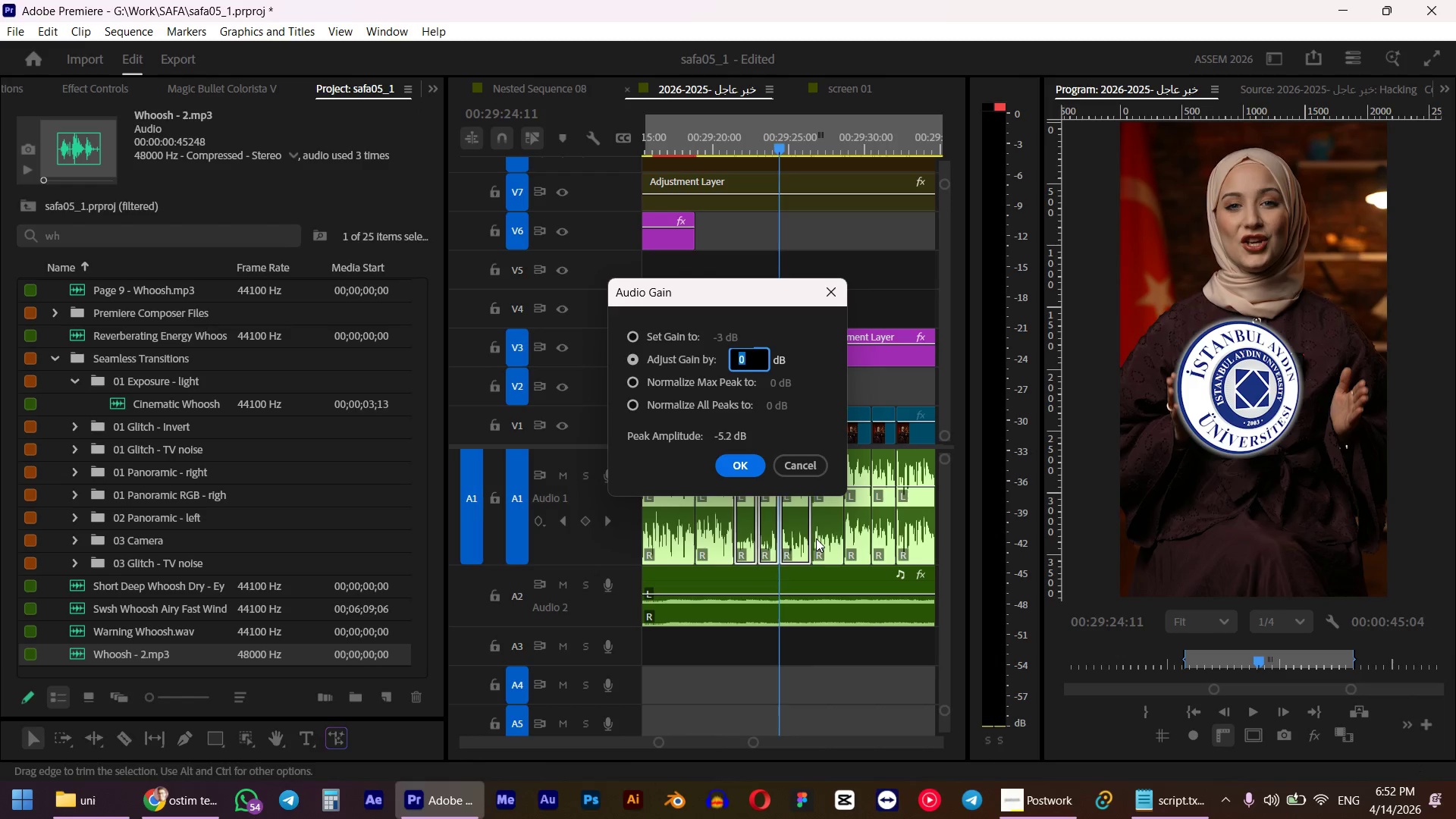 
key(Escape)
 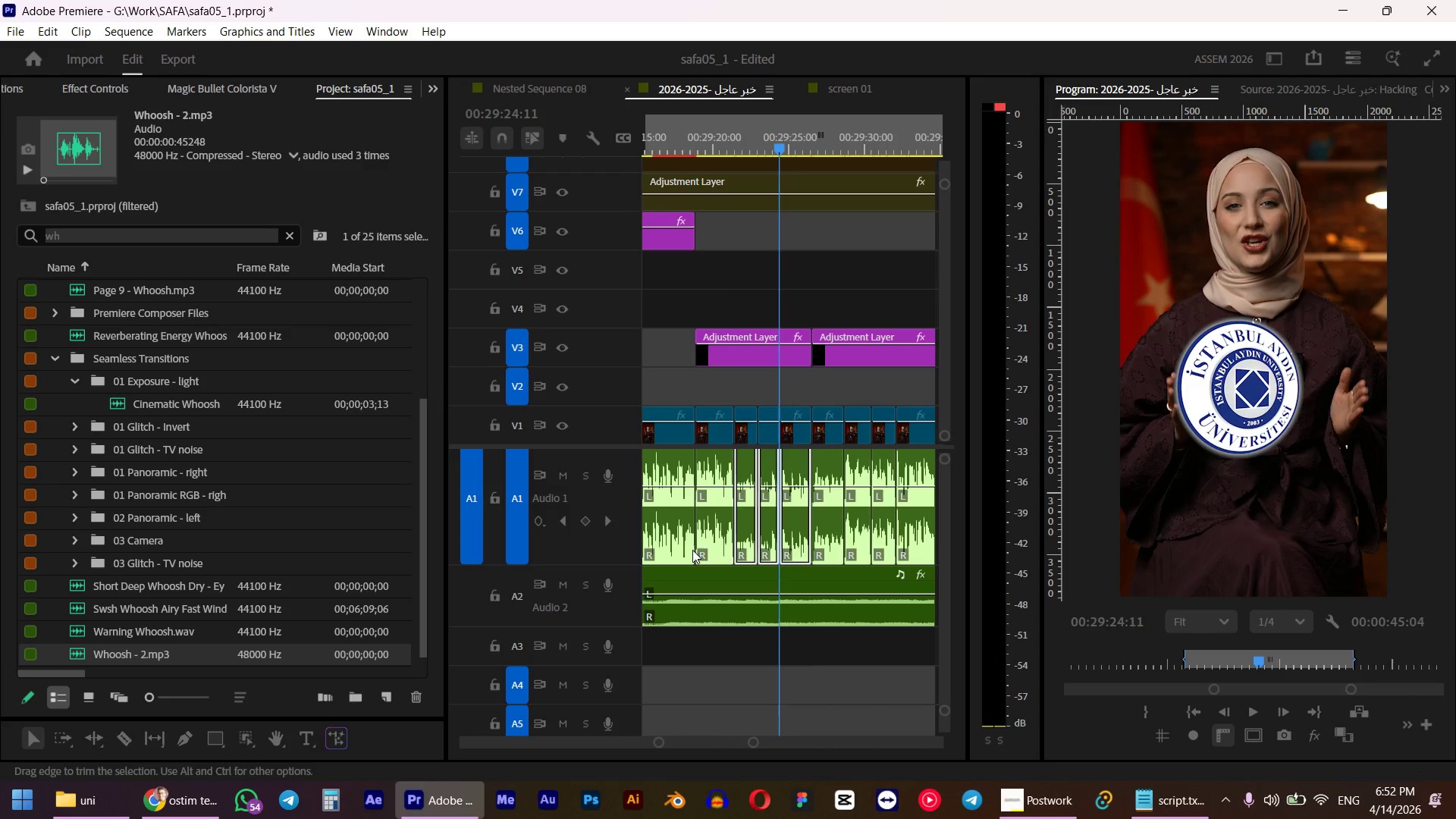 
left_click([679, 549])
 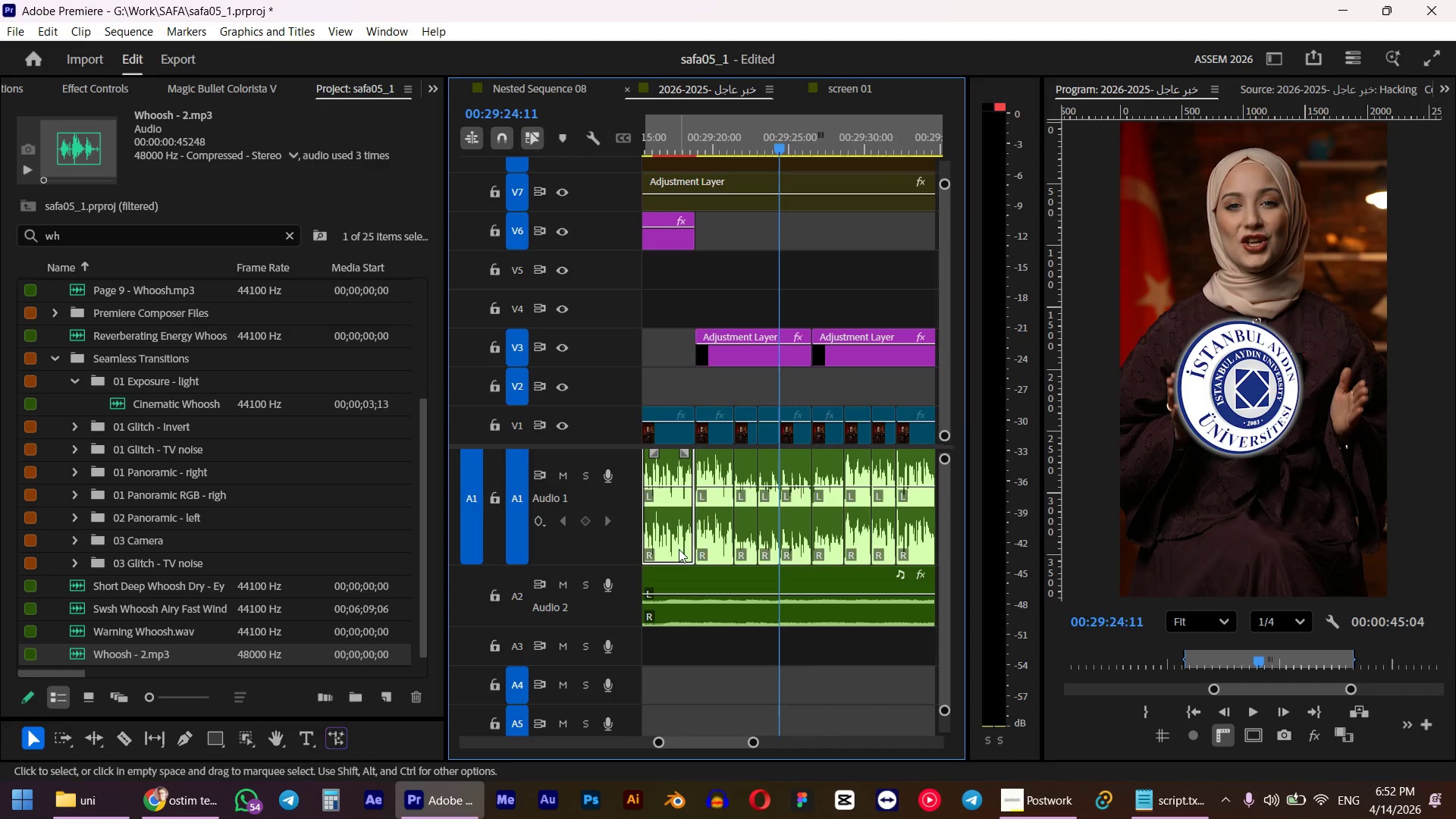 
hold_key(key=ControlLeft, duration=0.78)
 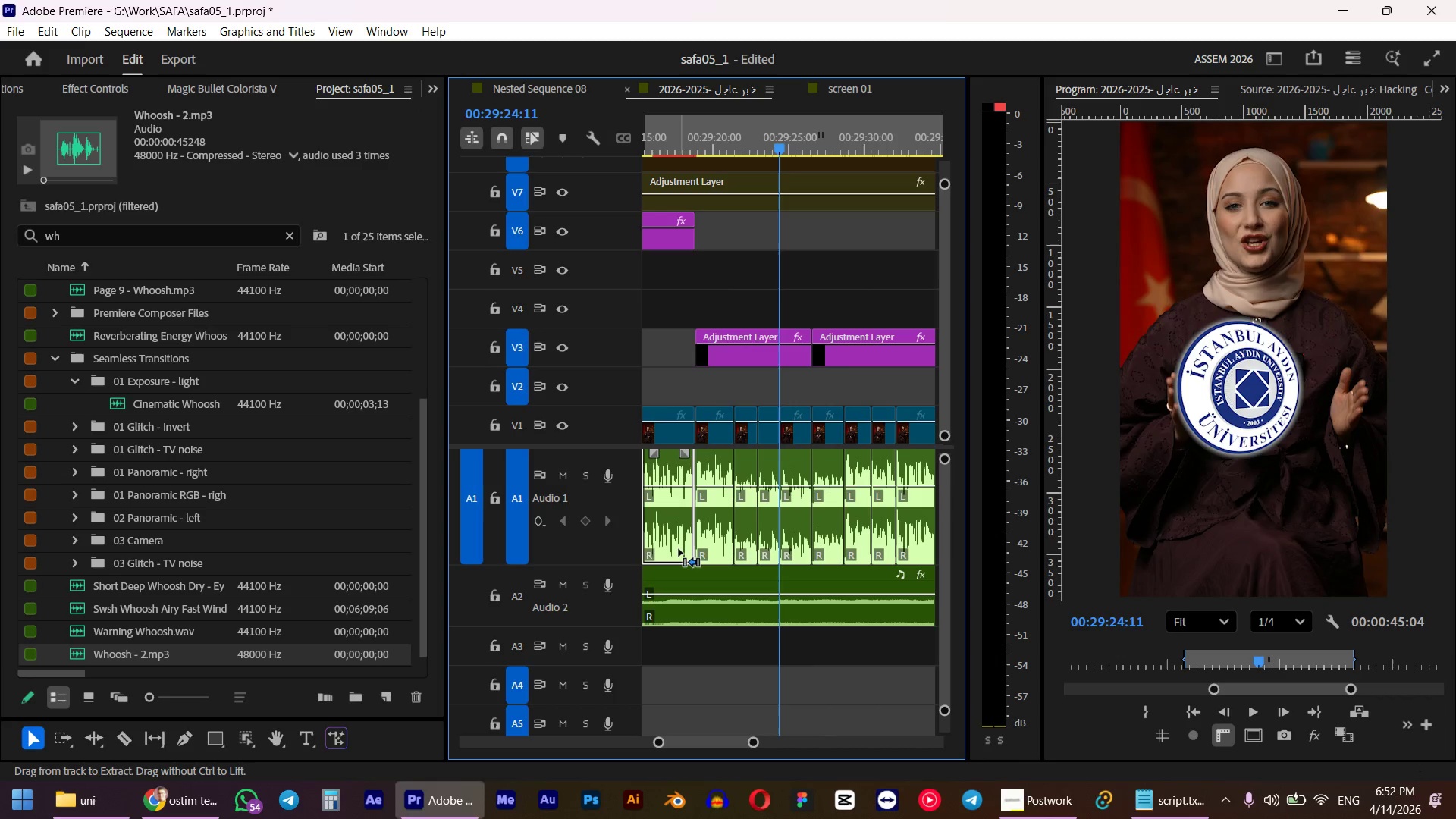 
key(Alt+Control+AltLeft)
 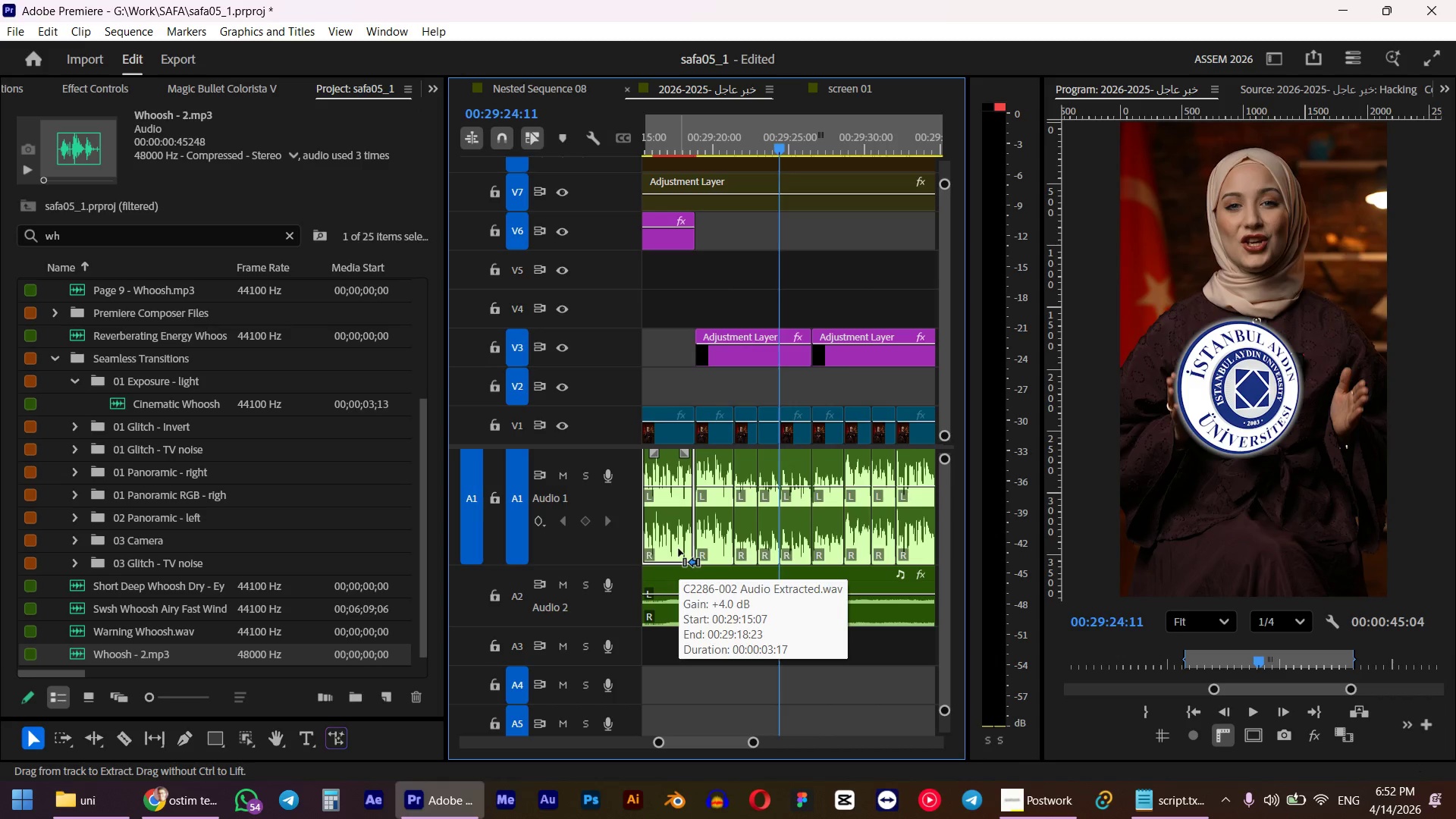 
left_click([679, 549])
 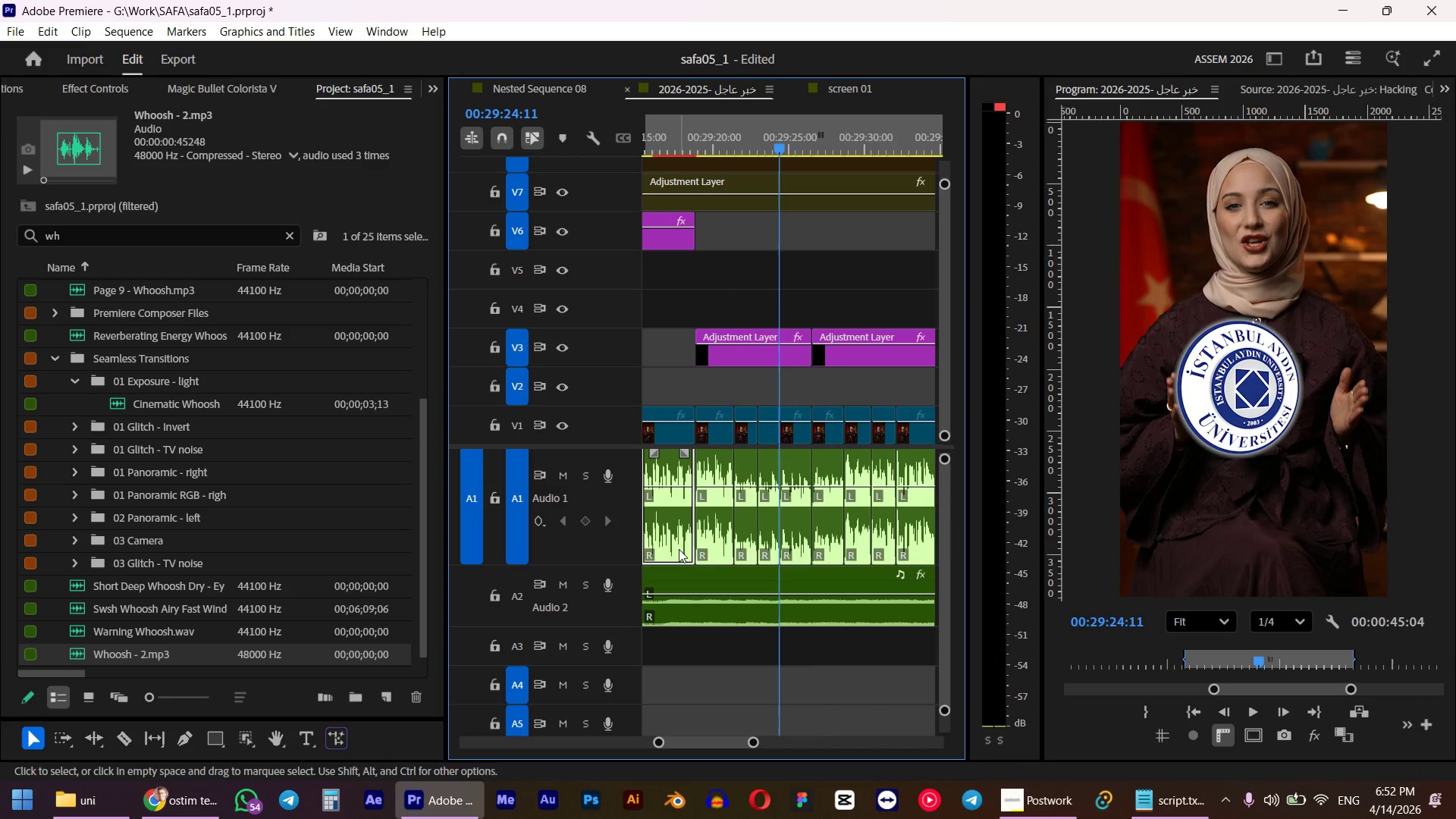 
key(Control+C)
 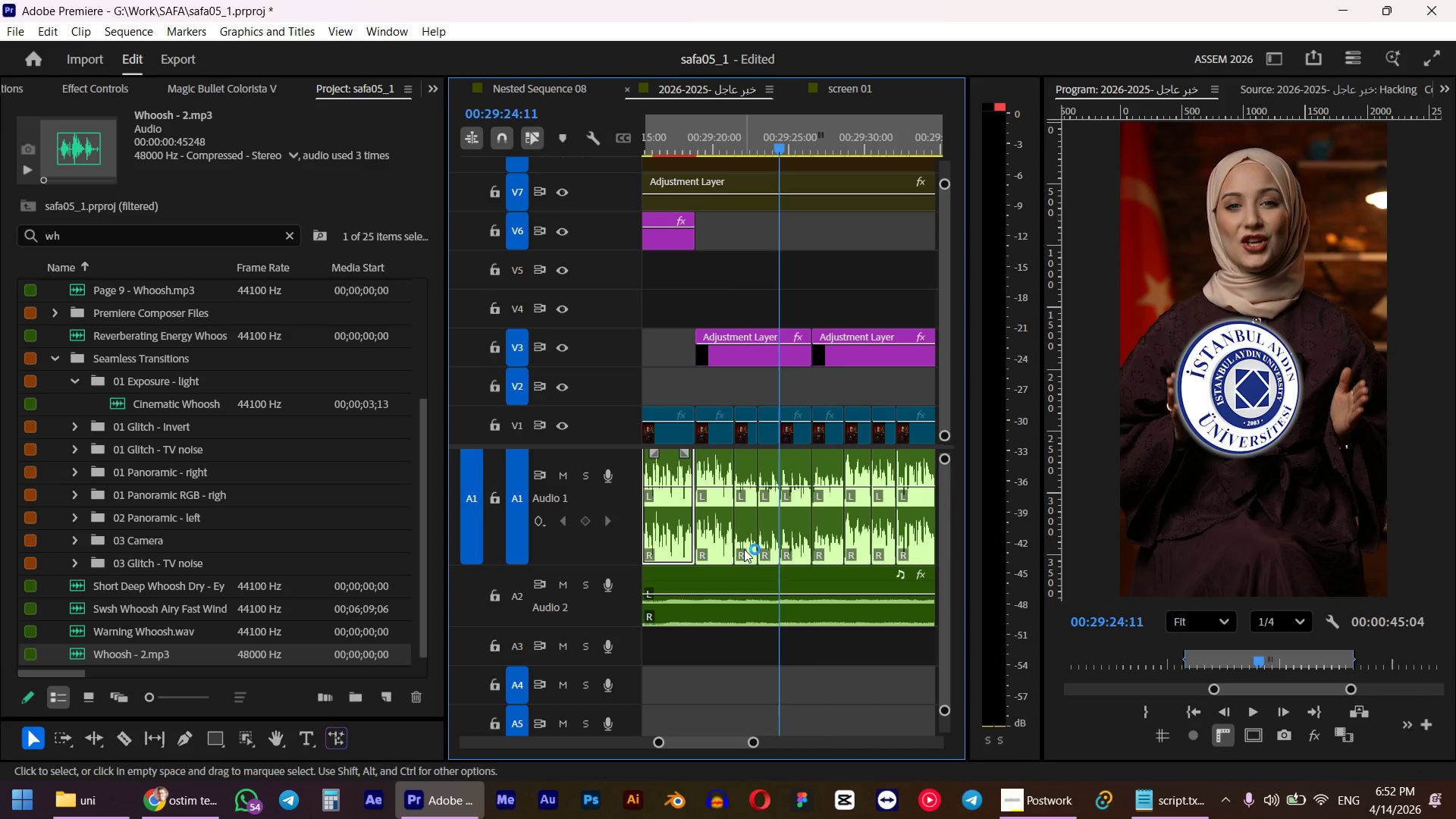 
hold_key(key=ShiftLeft, duration=1.08)
left_click([744, 549])
 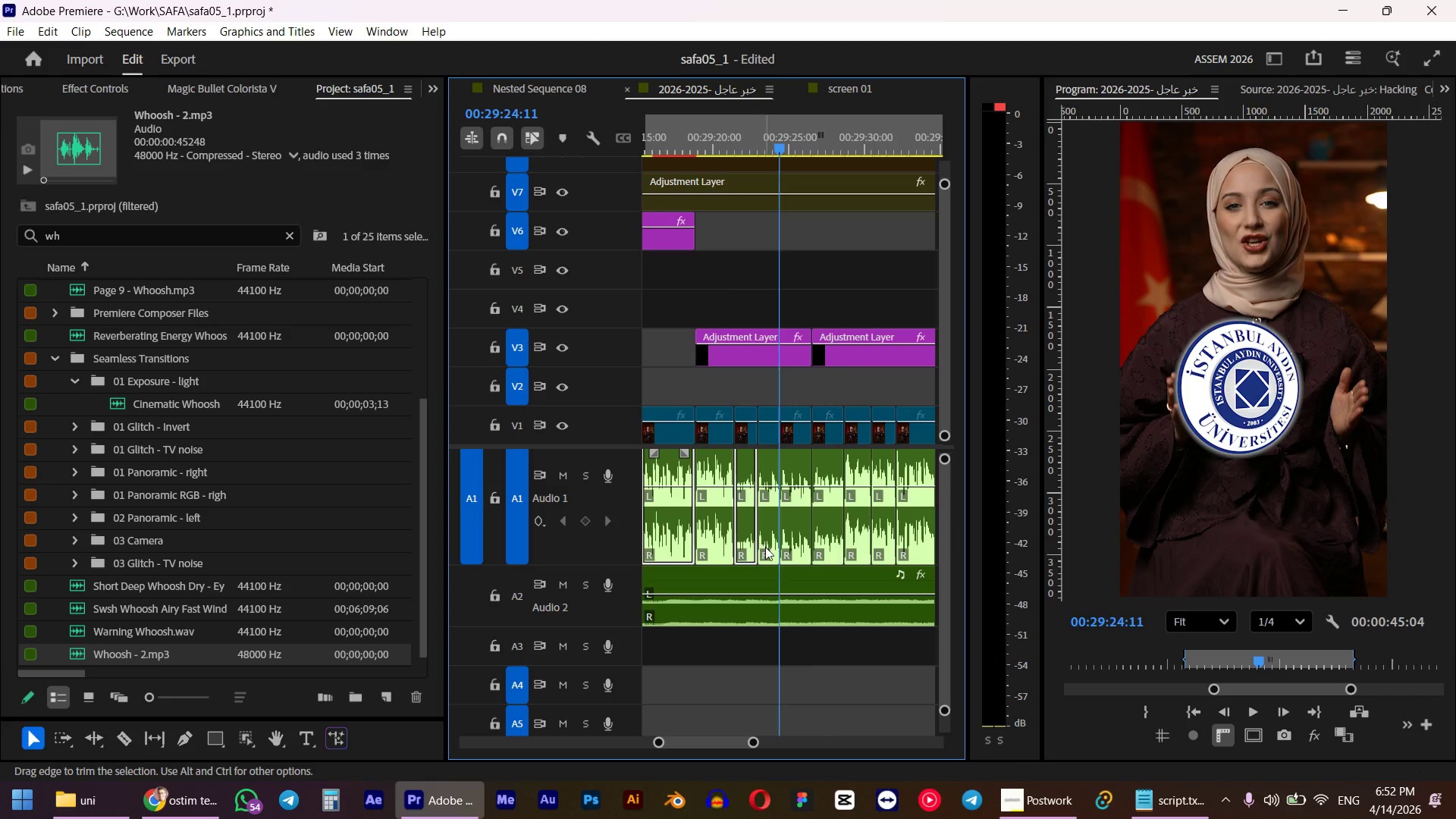 
left_click([765, 546])
 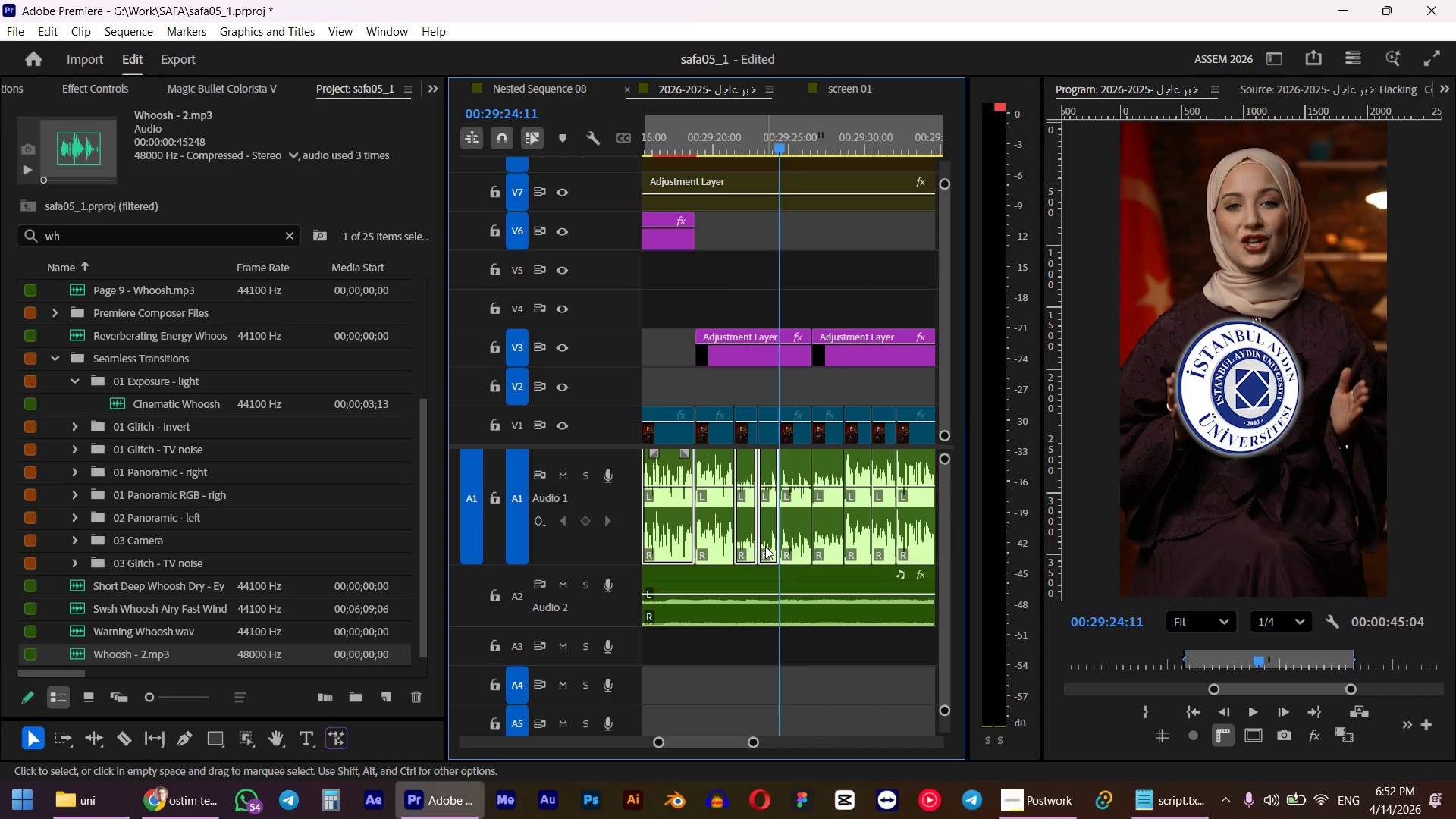 
double_click([765, 546])
 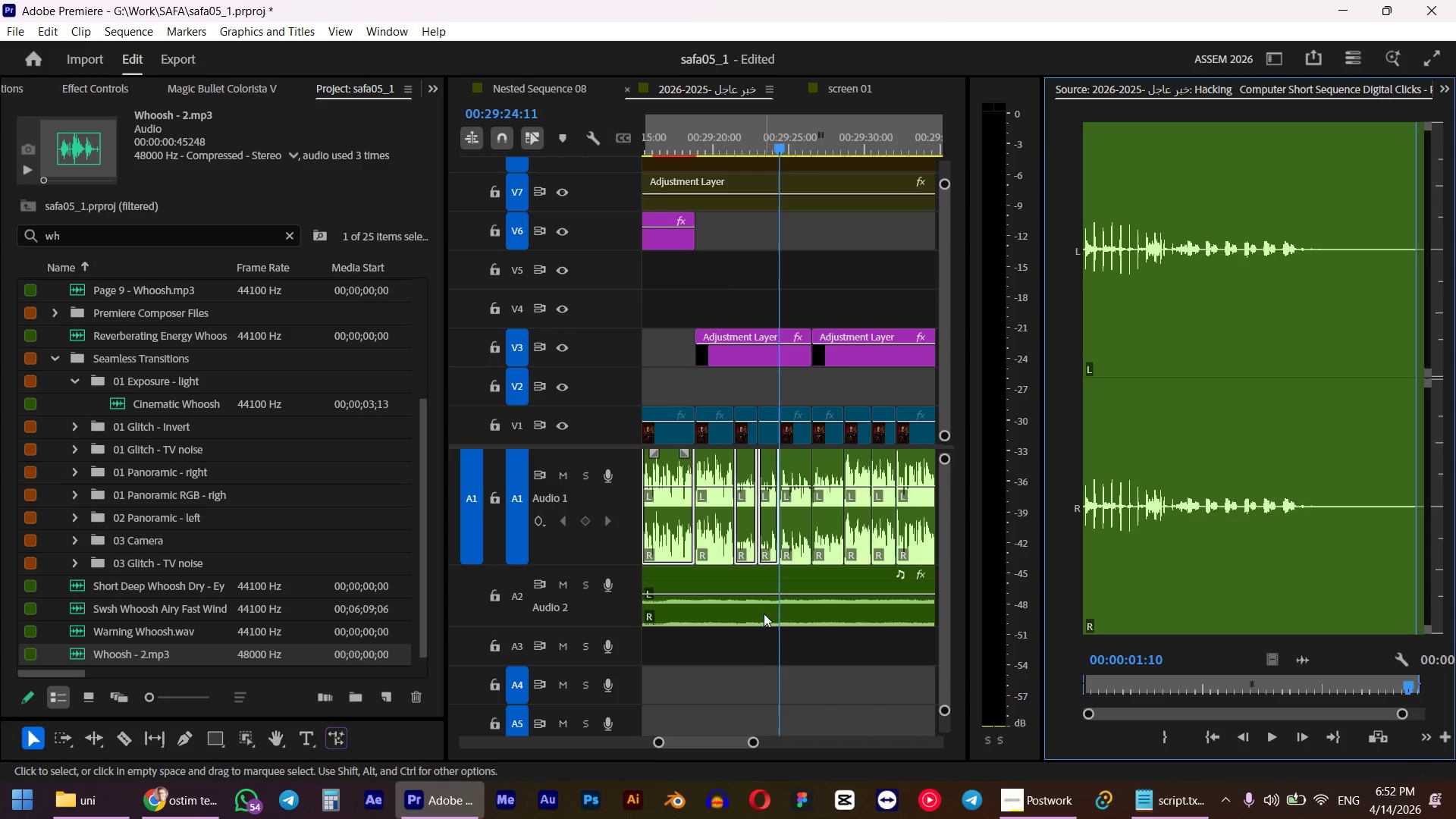 
left_click([758, 635])
 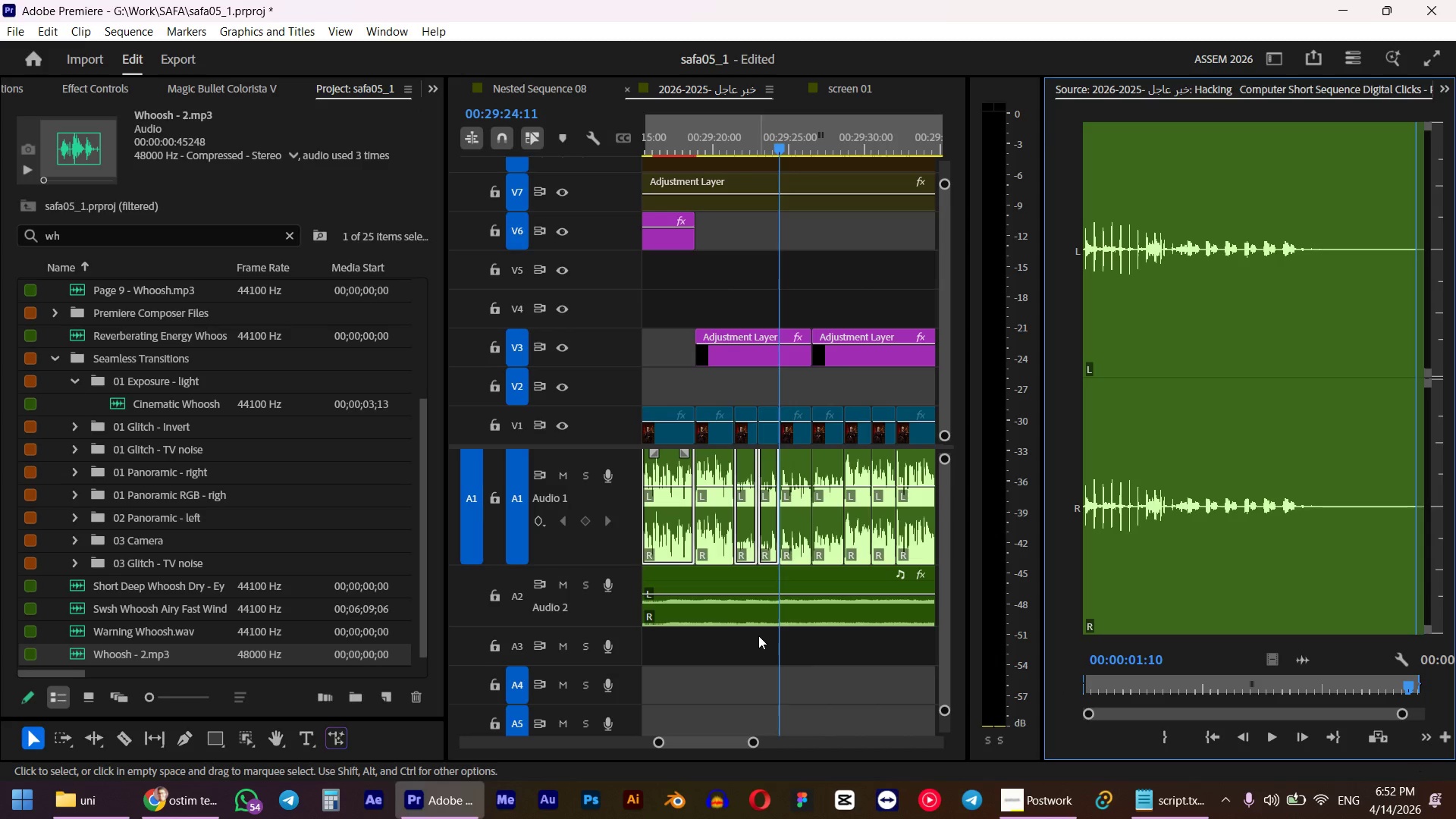 
double_click([745, 550])
 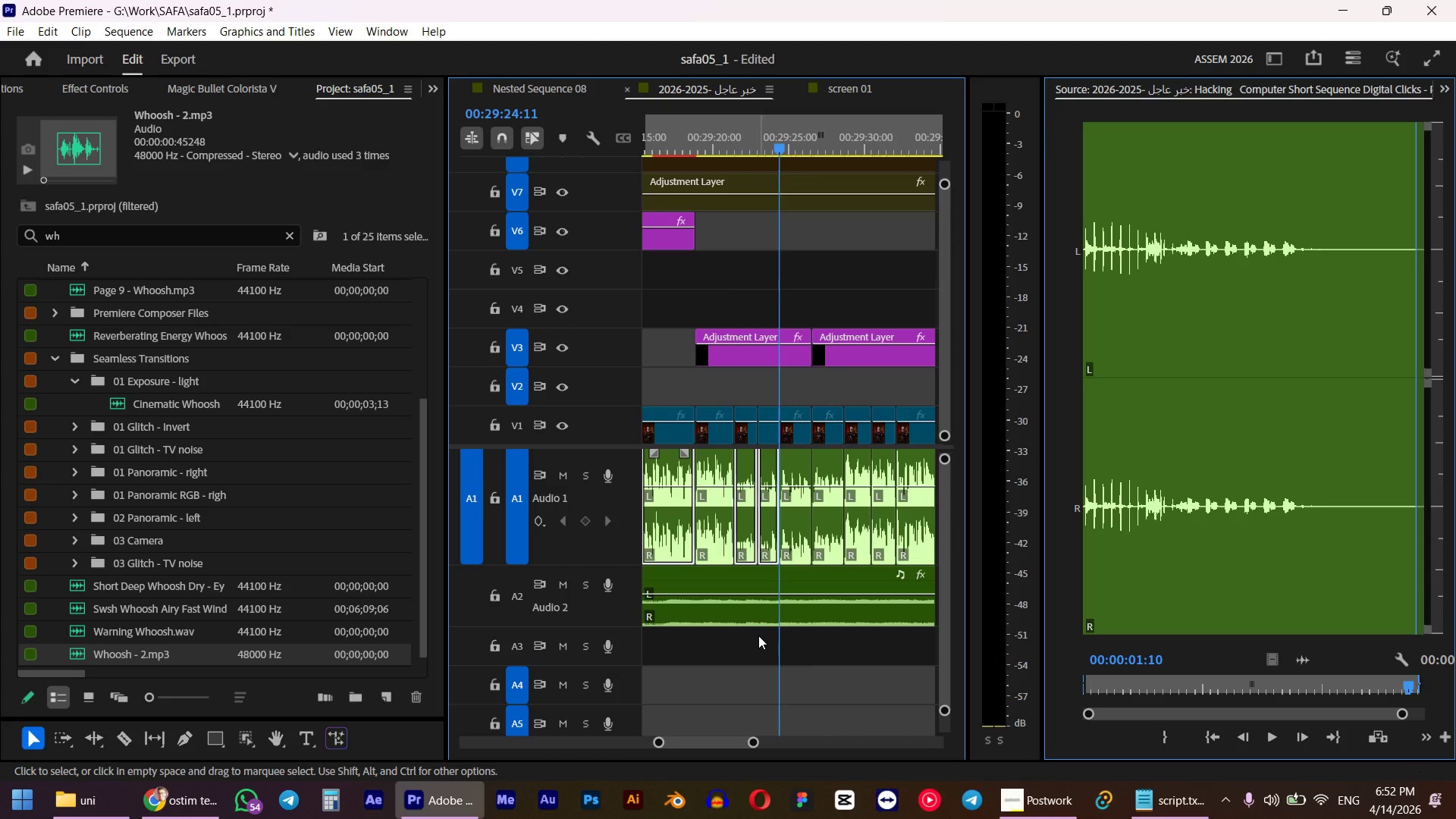 
hold_key(key=ShiftLeft, duration=1.75)
left_click([768, 550])
 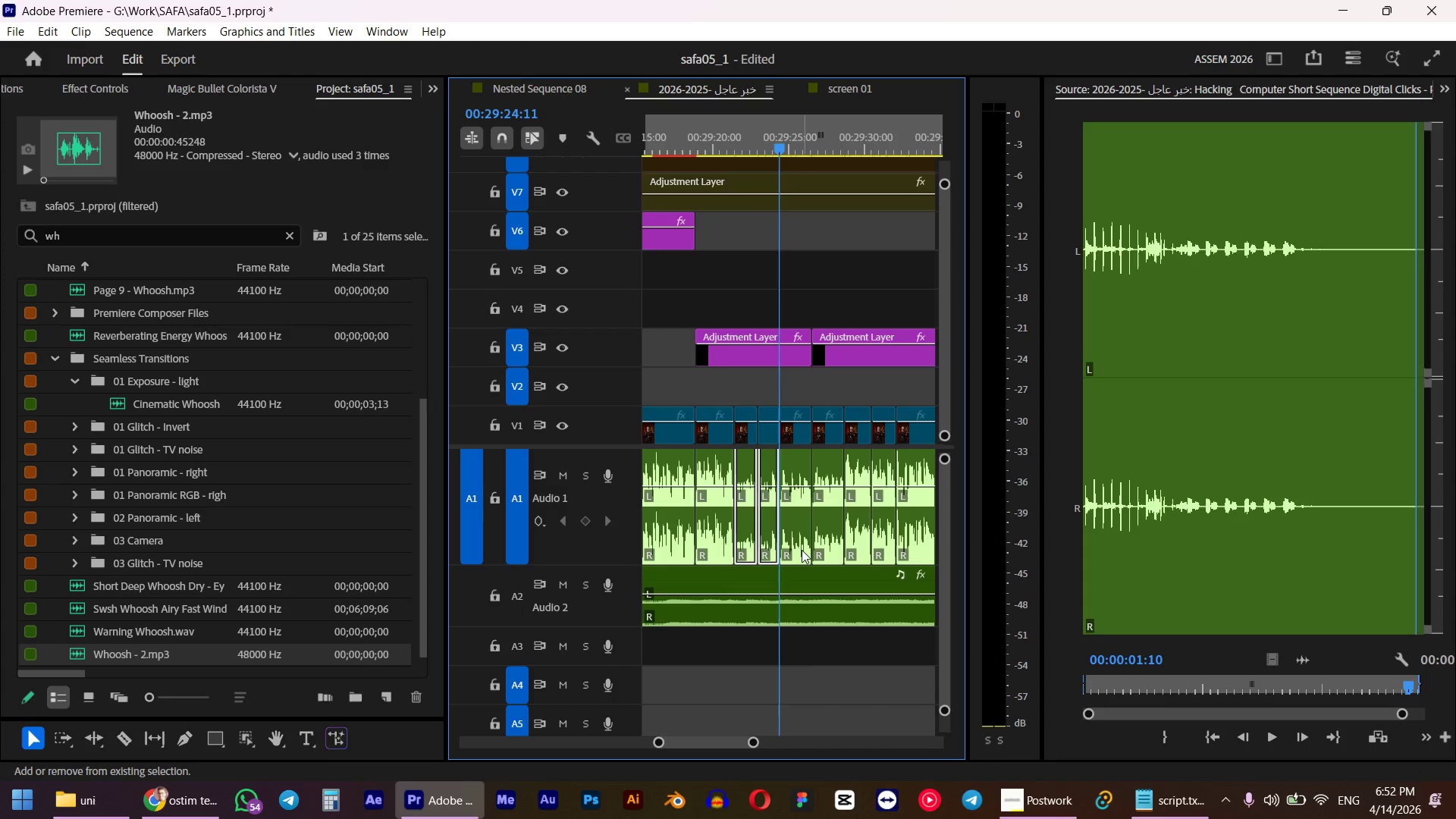 
double_click([802, 550])
 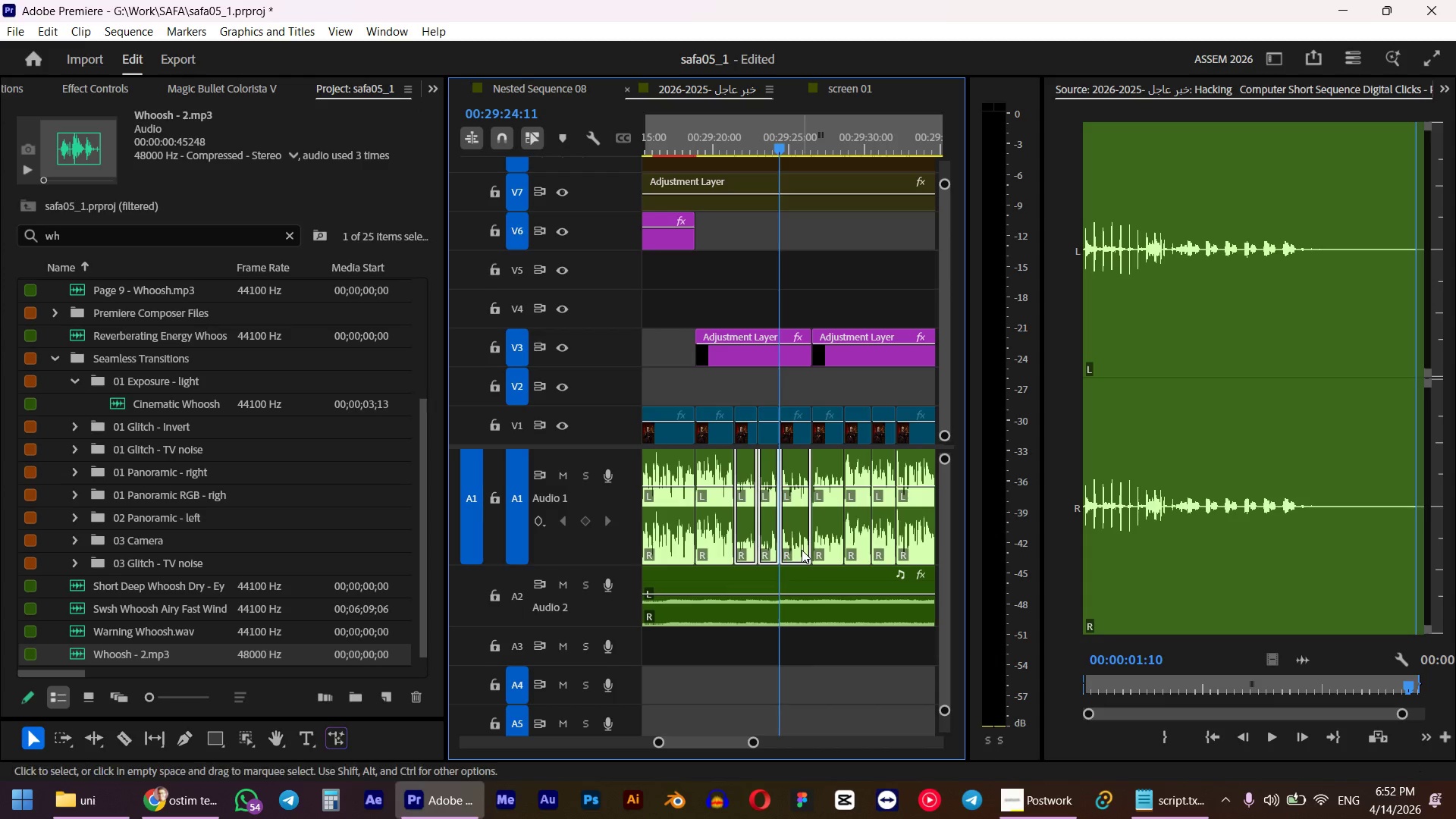 
hold_key(key=ControlLeft, duration=0.92)
 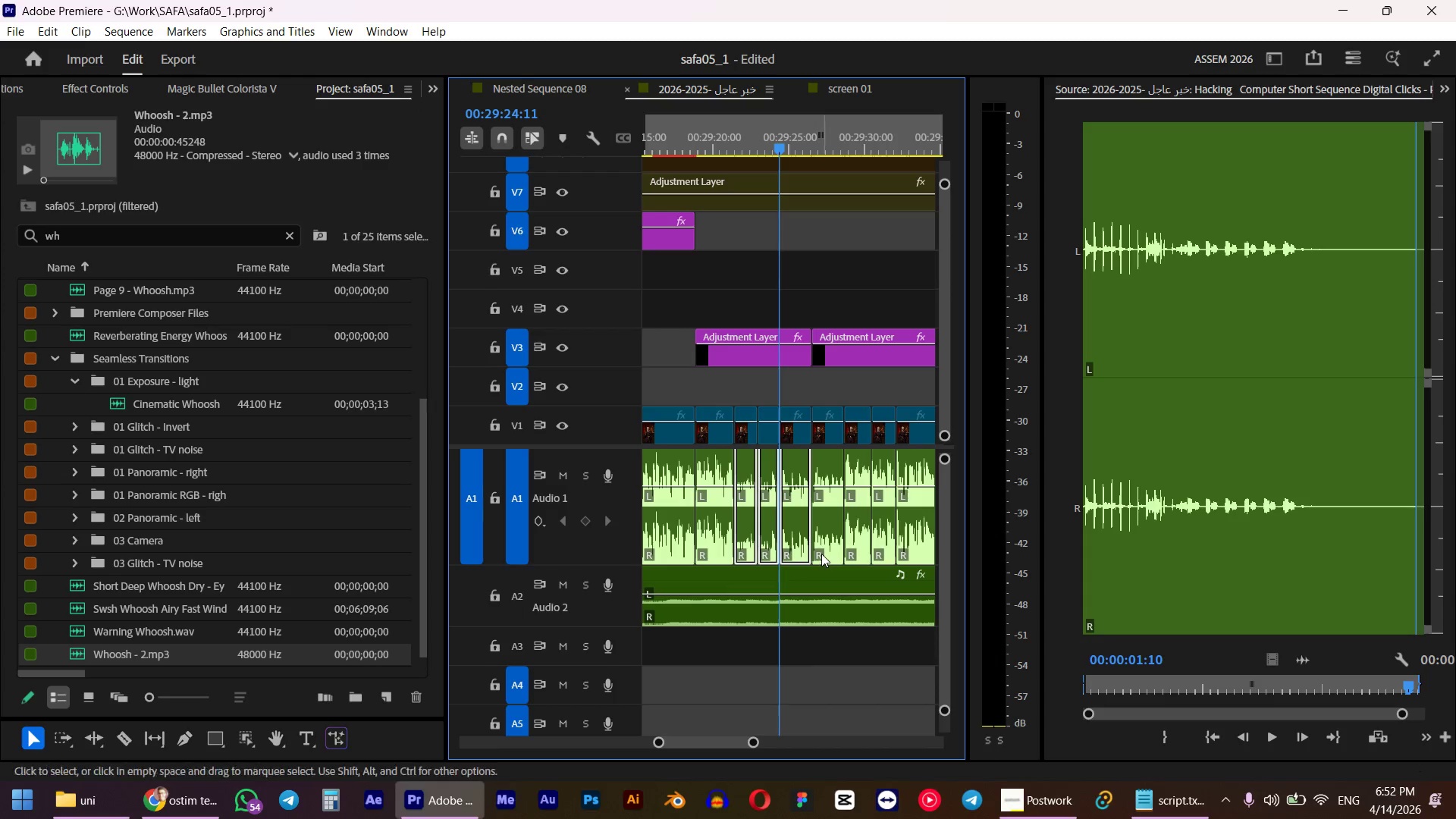 
hold_key(key=ShiftLeft, duration=0.64)
left_click([828, 551])
 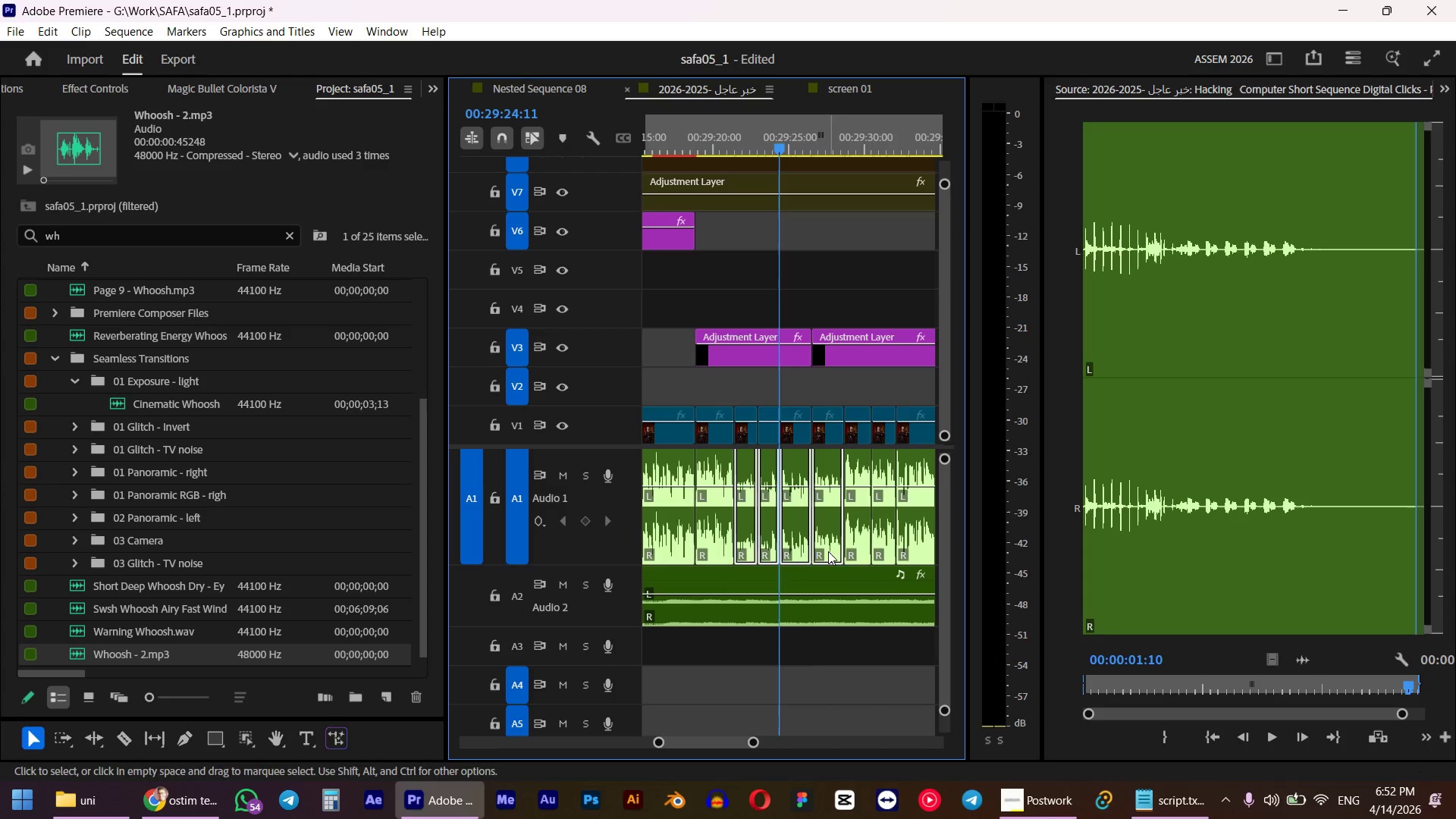 
key(Alt+Control+V)
 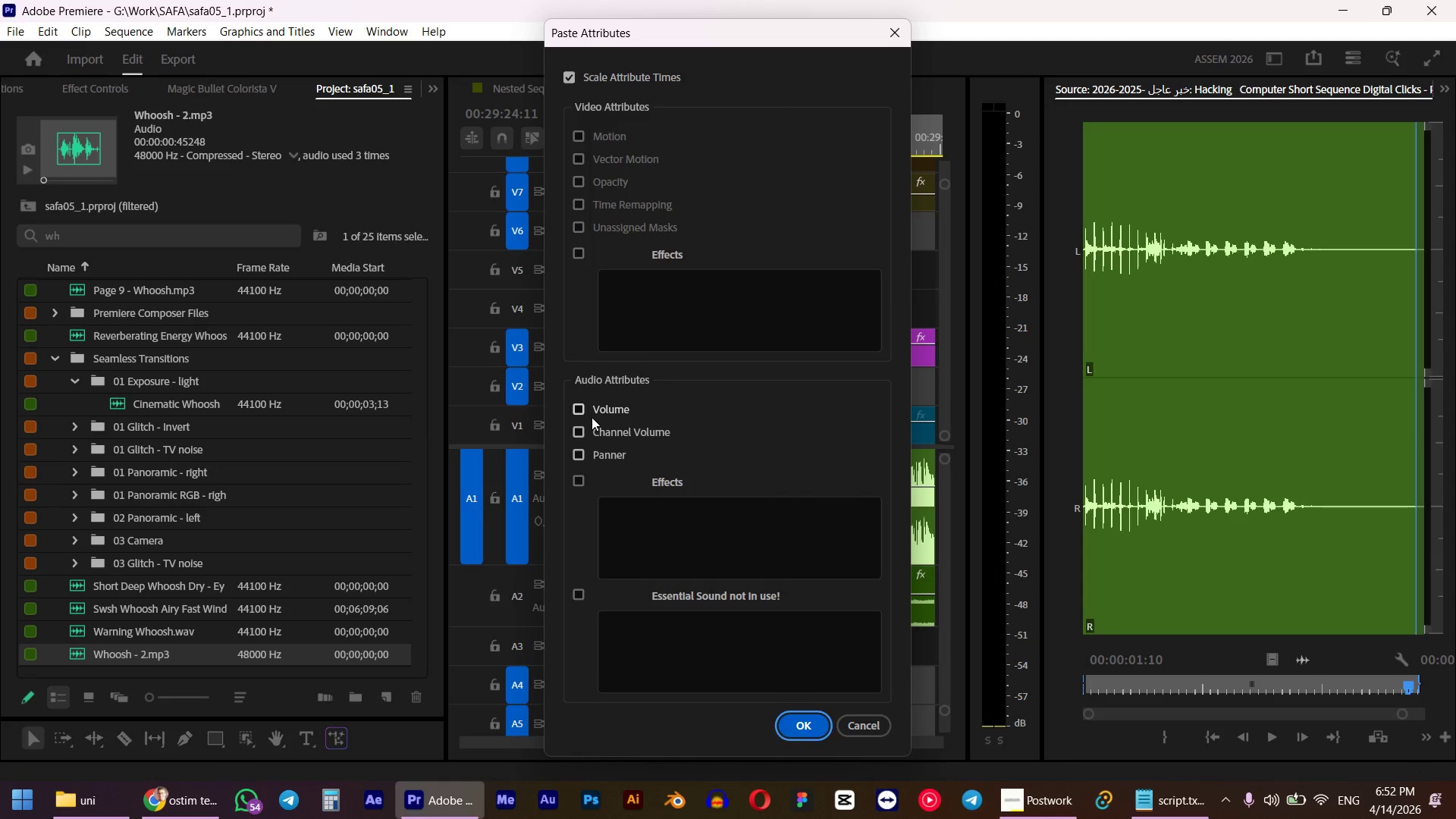 
double_click([590, 444])
 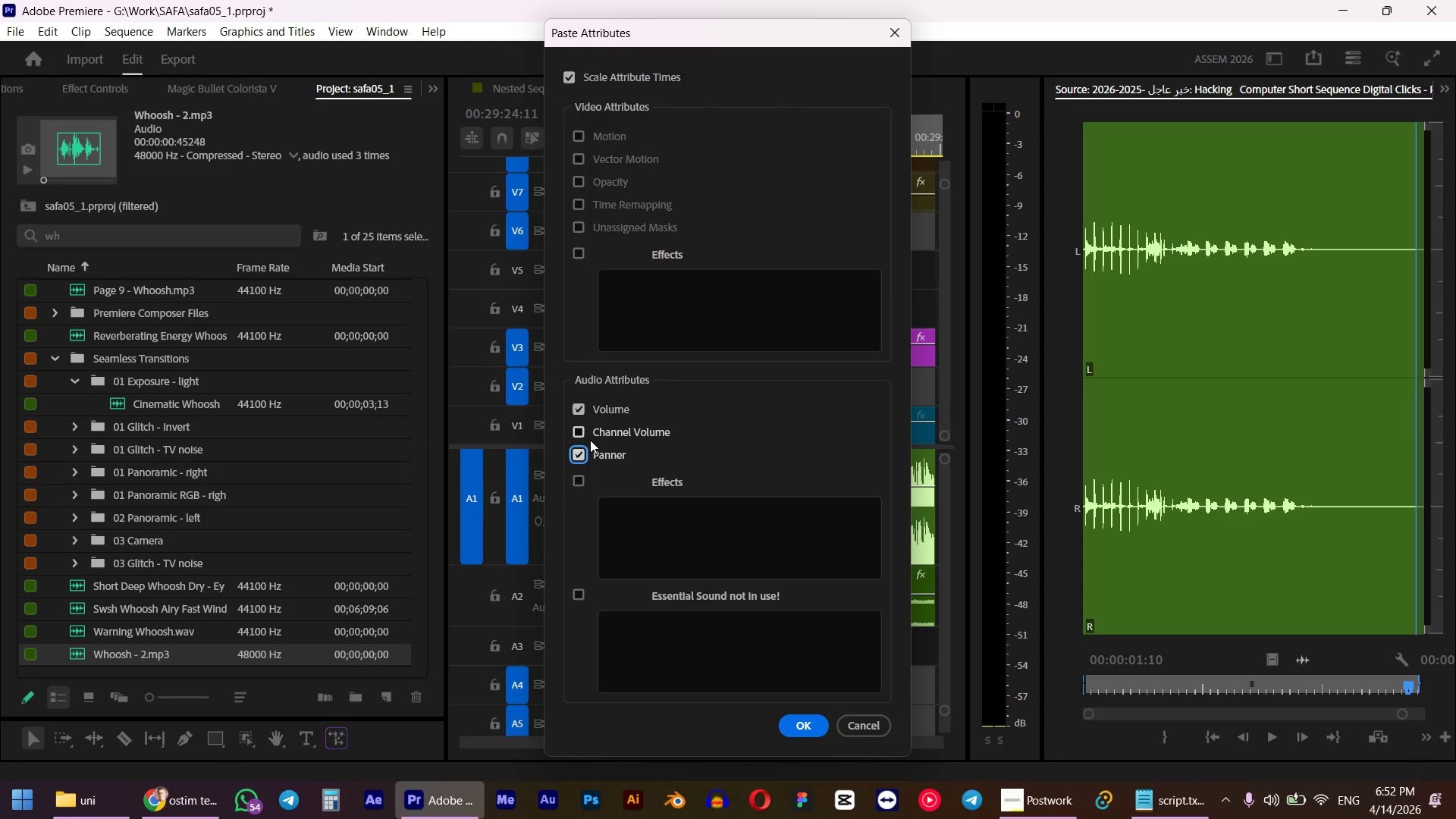 
left_click([588, 438])
 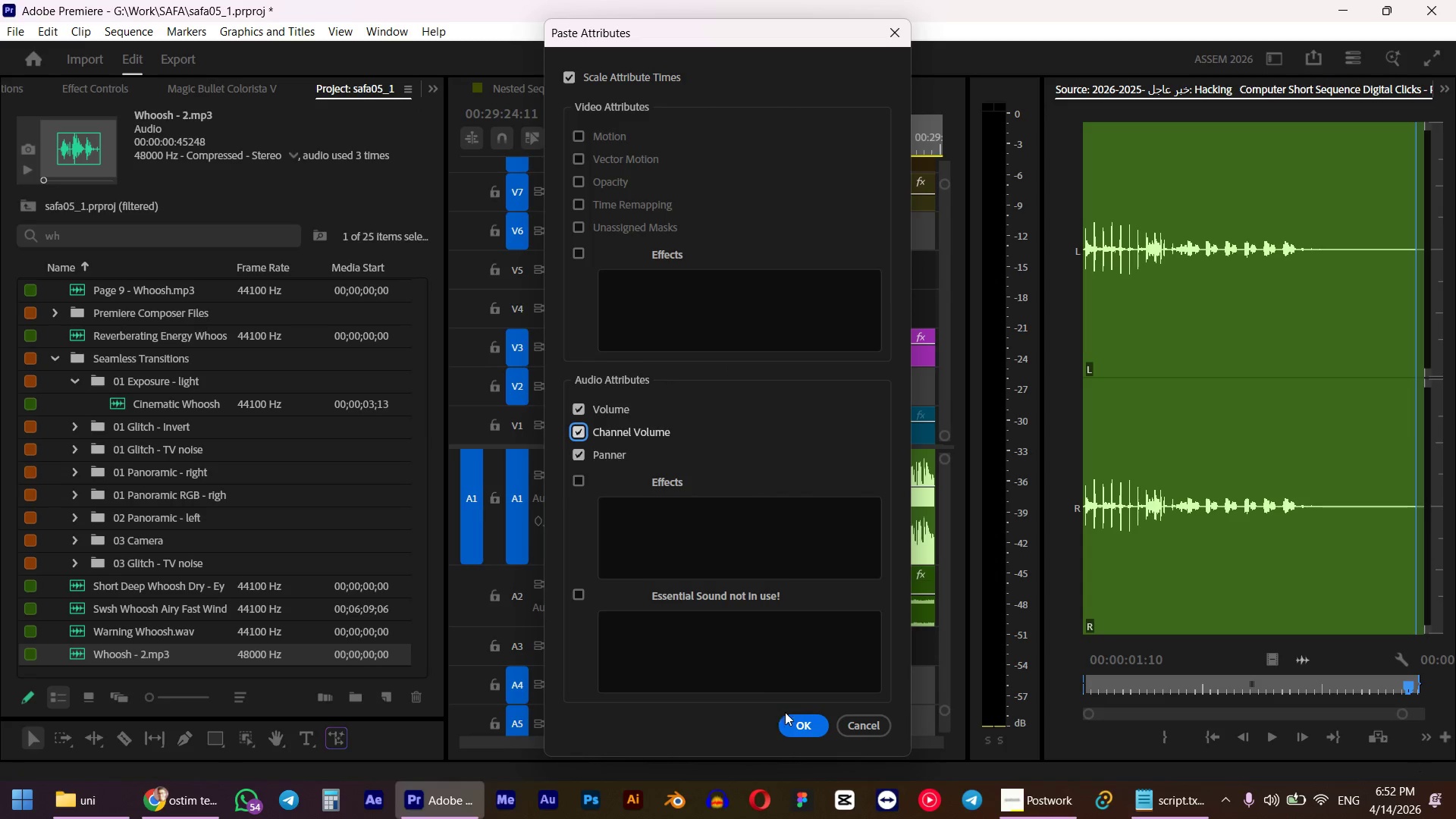 
left_click([809, 720])
 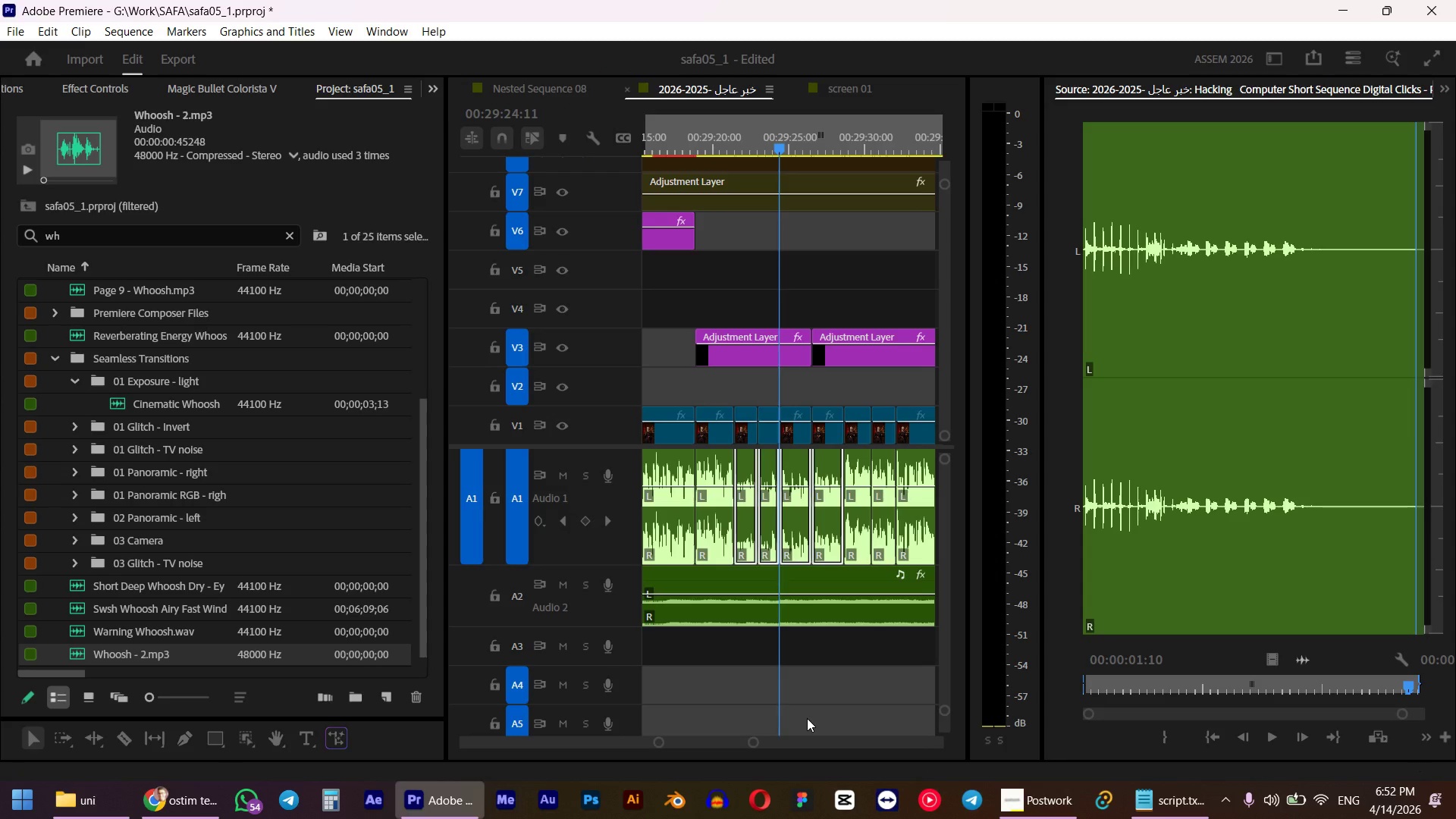 
left_click([811, 664])
 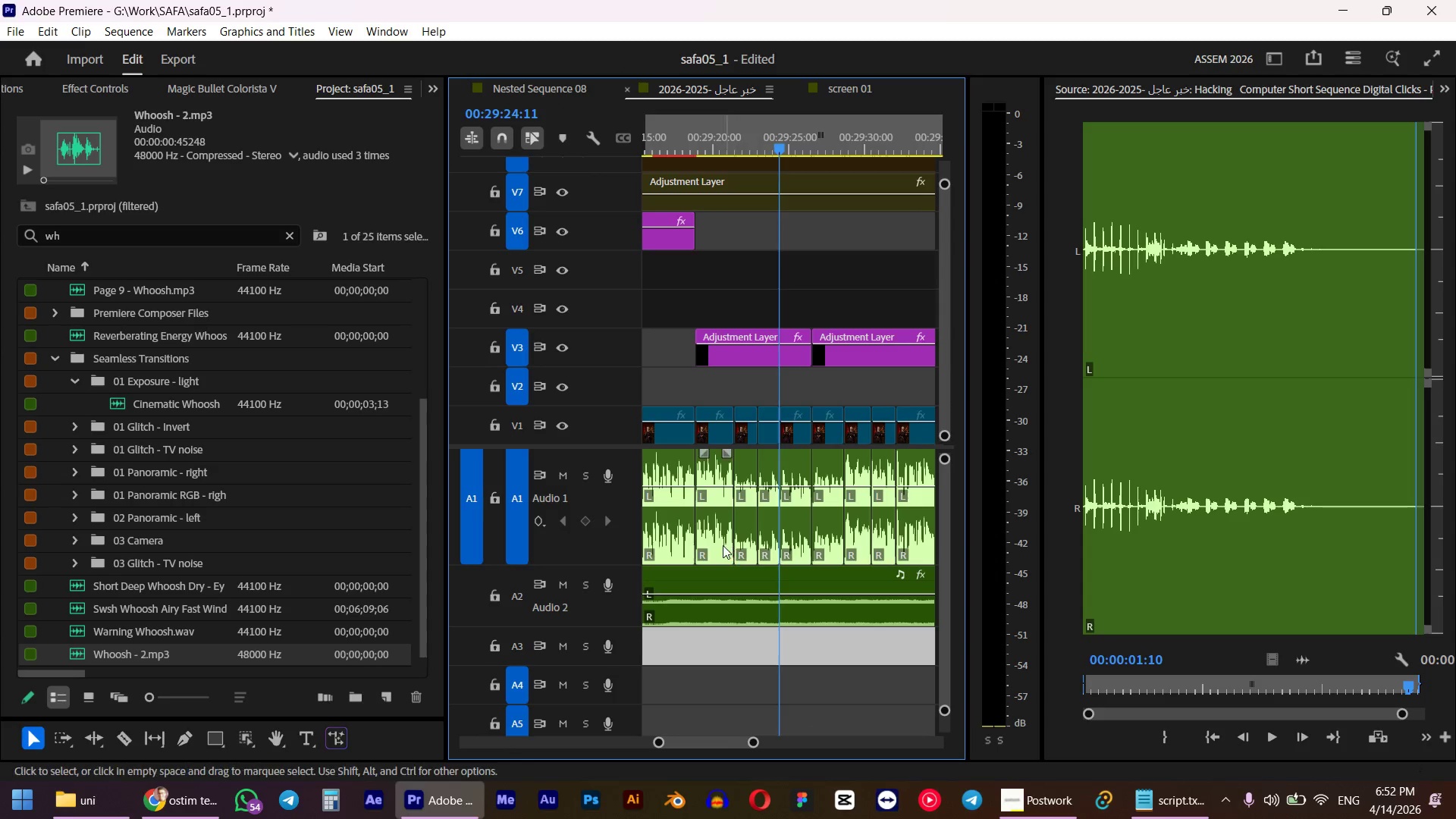 
left_click([720, 541])
 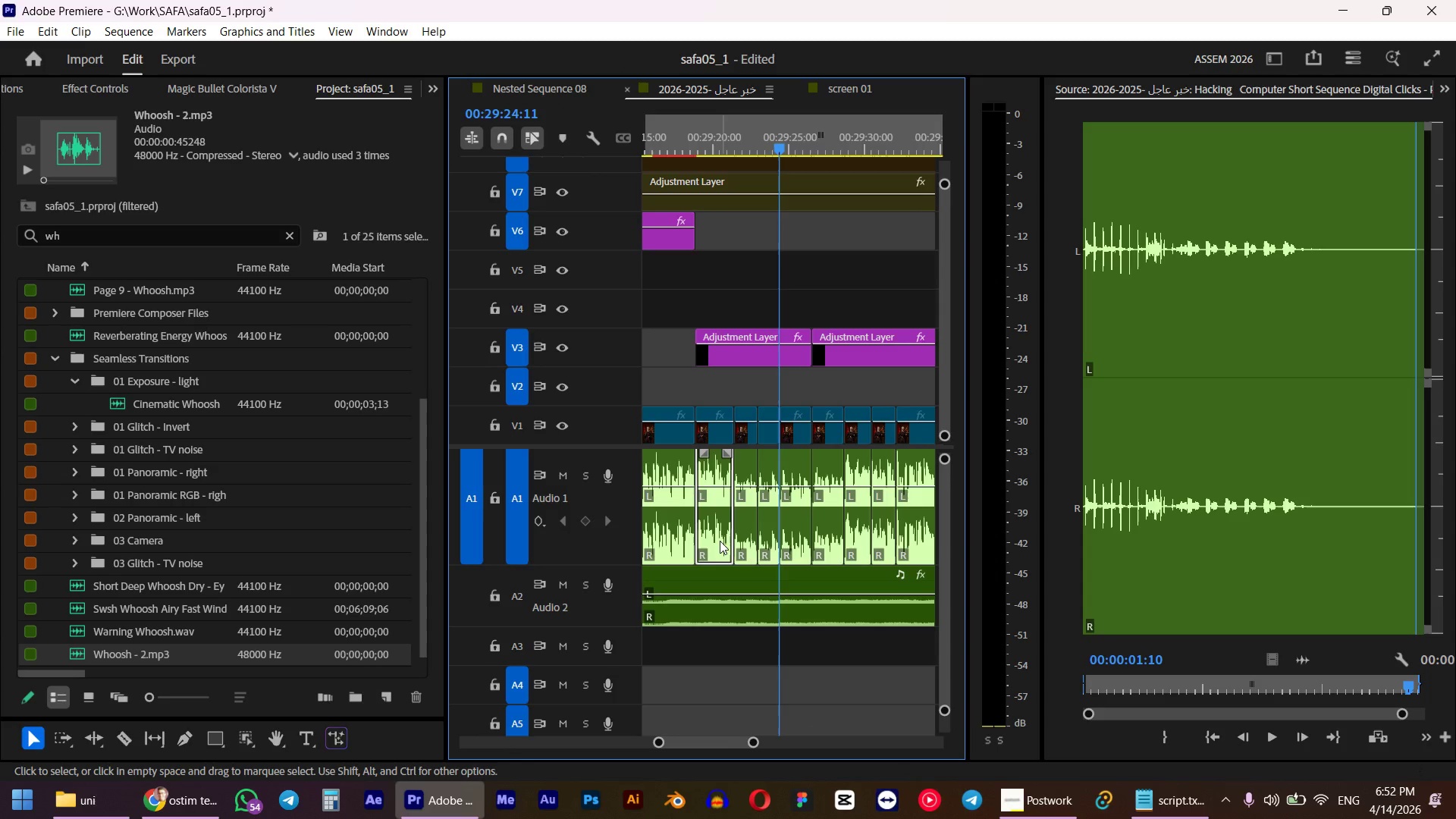 
key(G)
 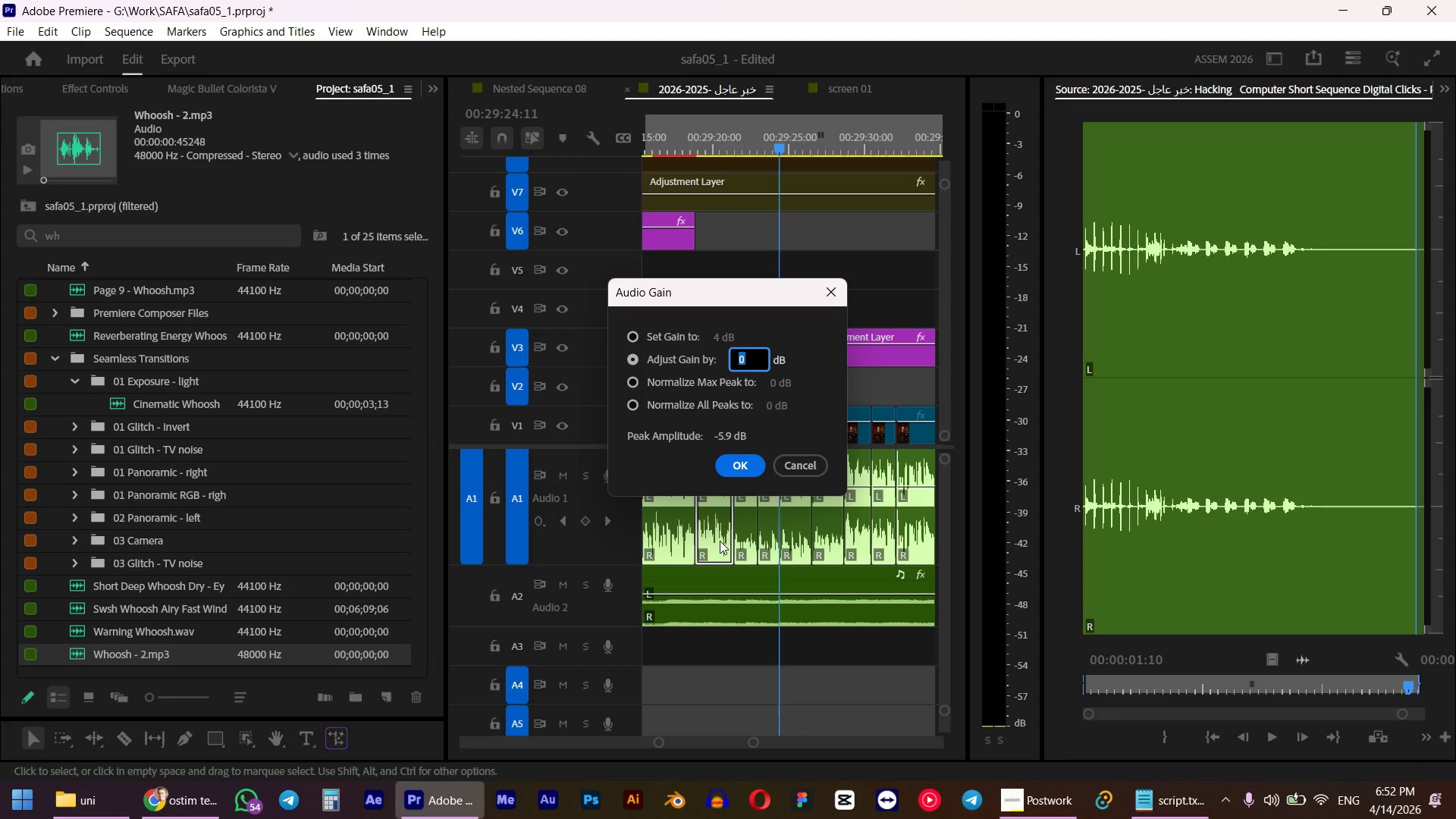 
key(Escape)
 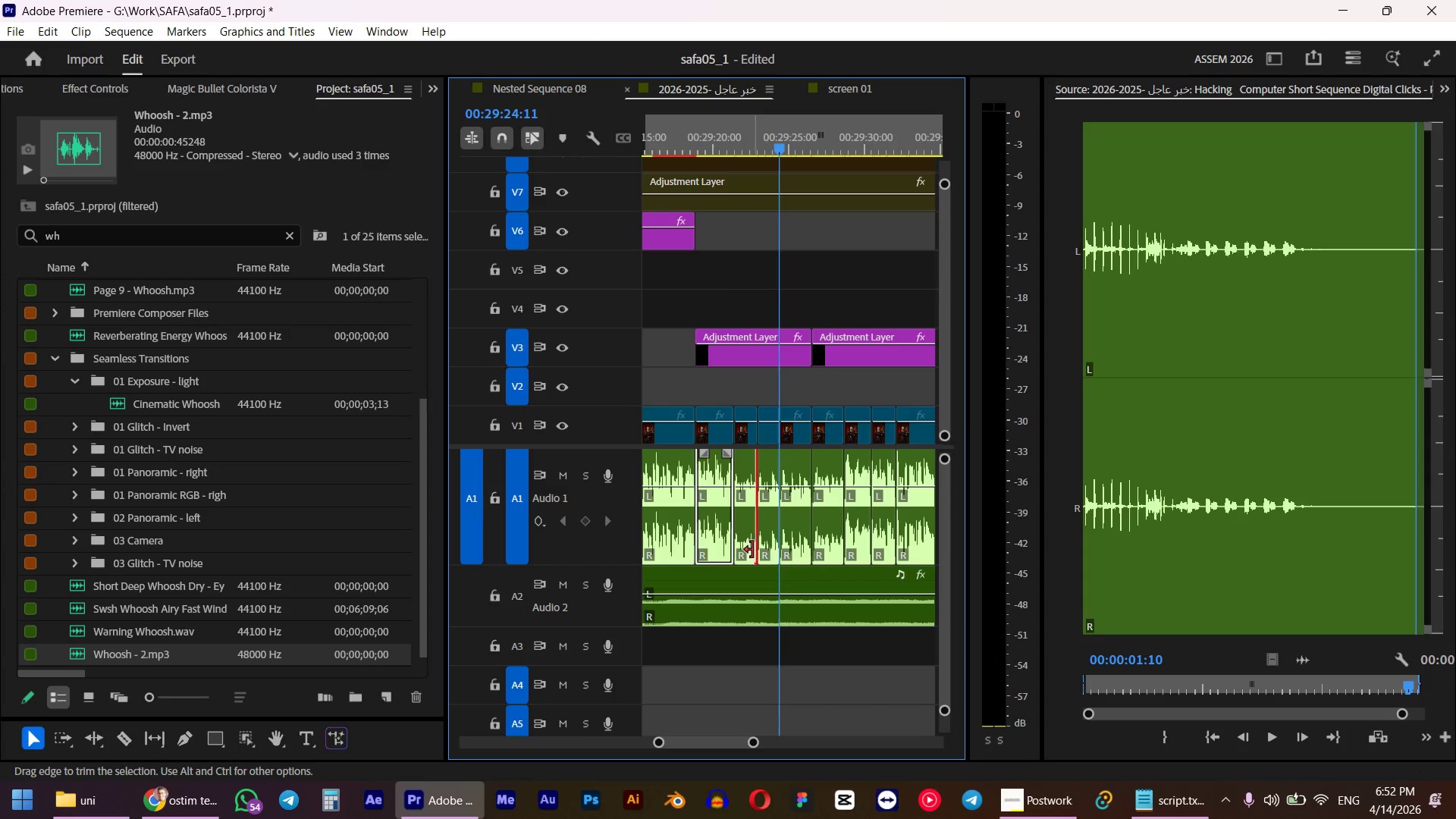 
double_click([747, 551])
 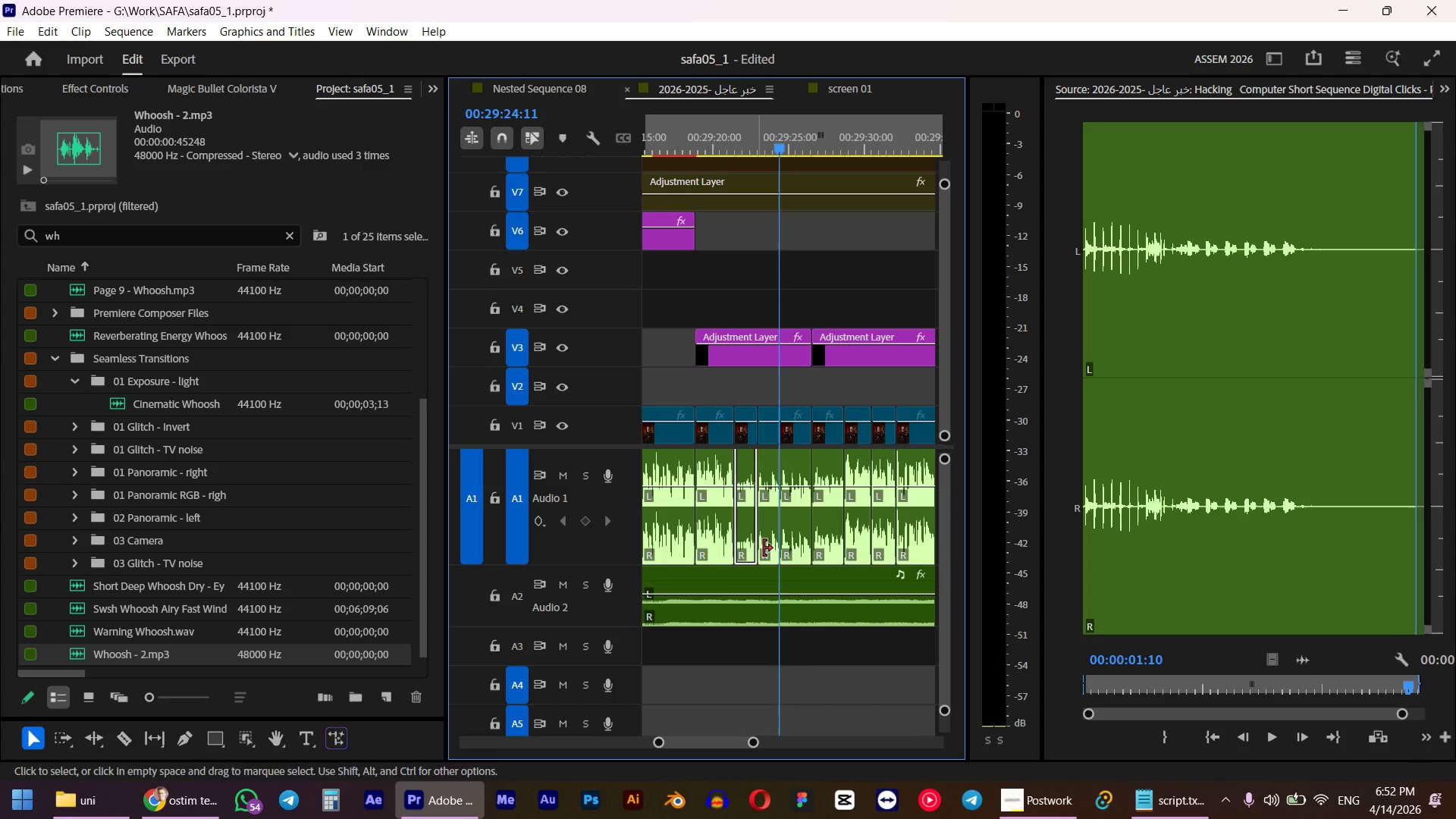 
hold_key(key=ShiftLeft, duration=2.33)
left_click([770, 548])
 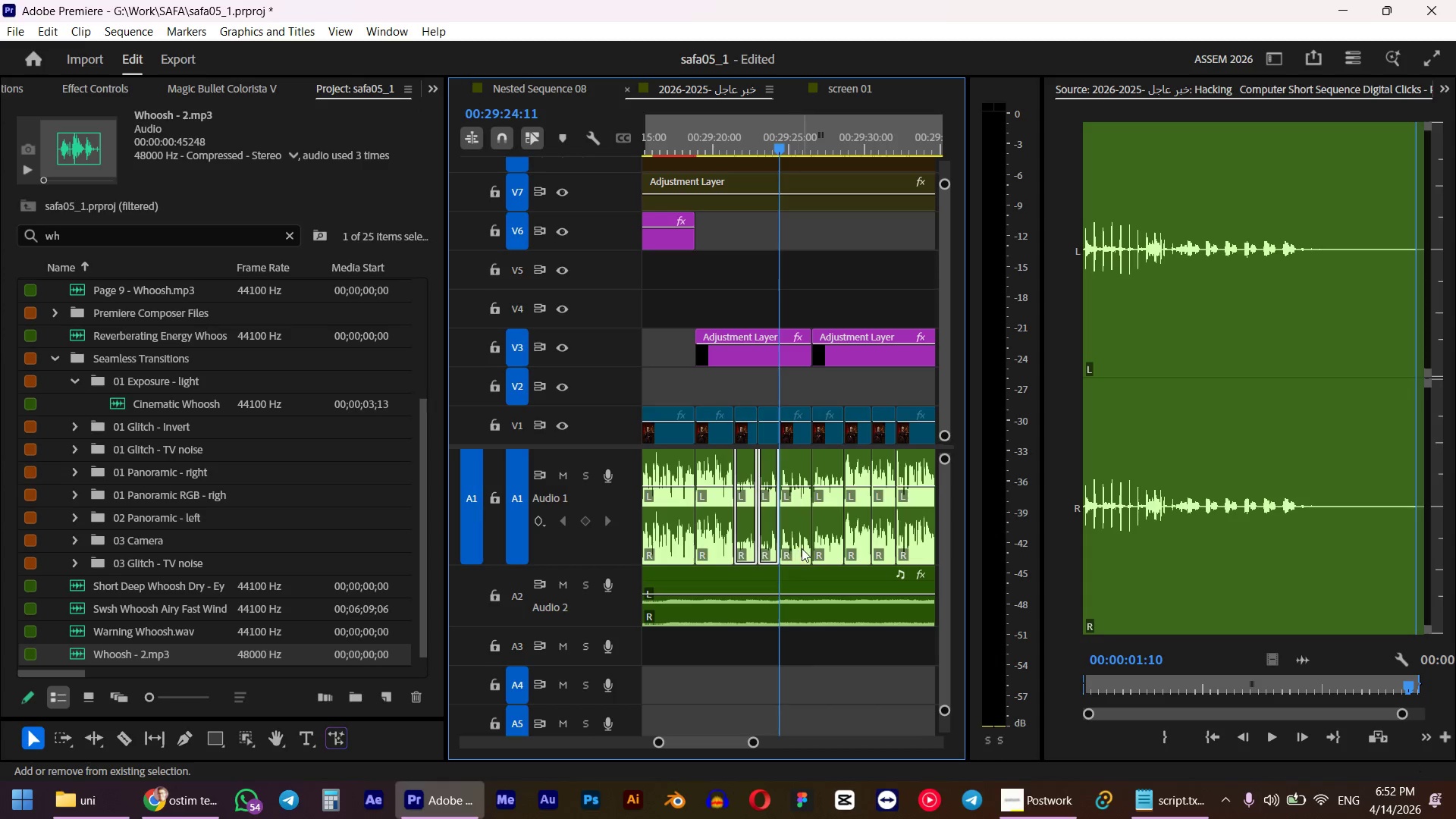 
double_click([802, 548])
 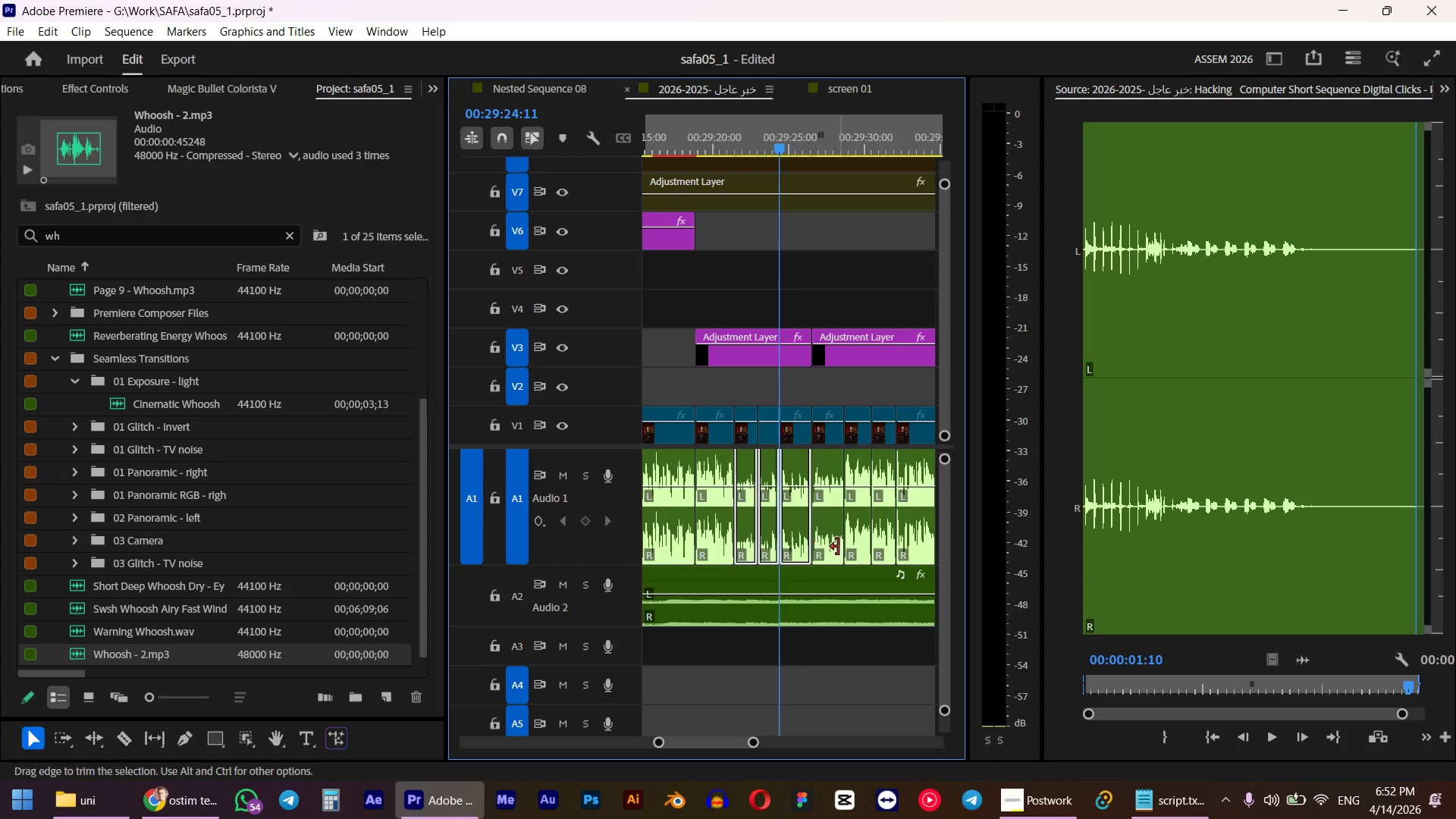 
triple_click([838, 547])
 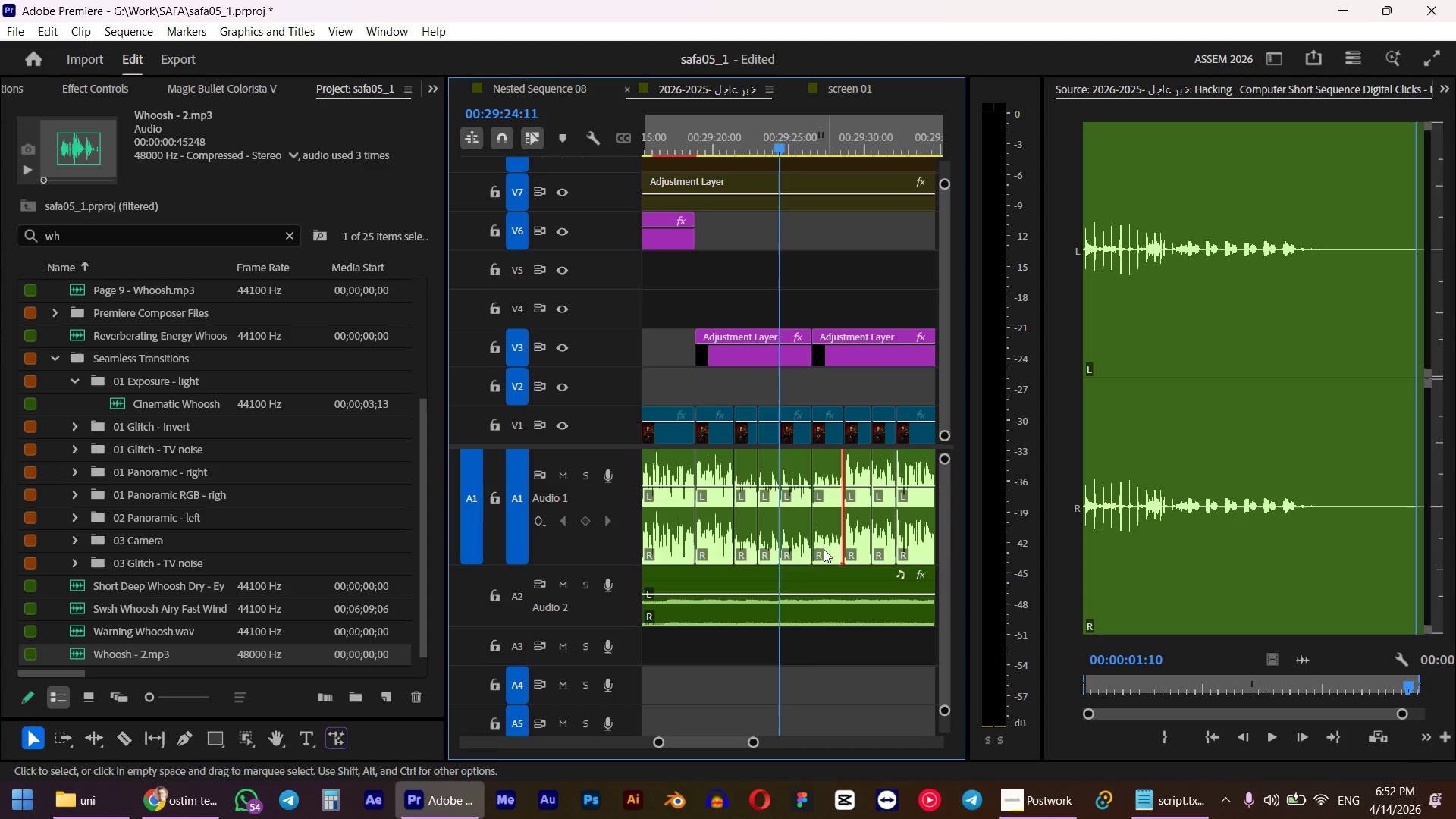 
left_click([805, 554])
 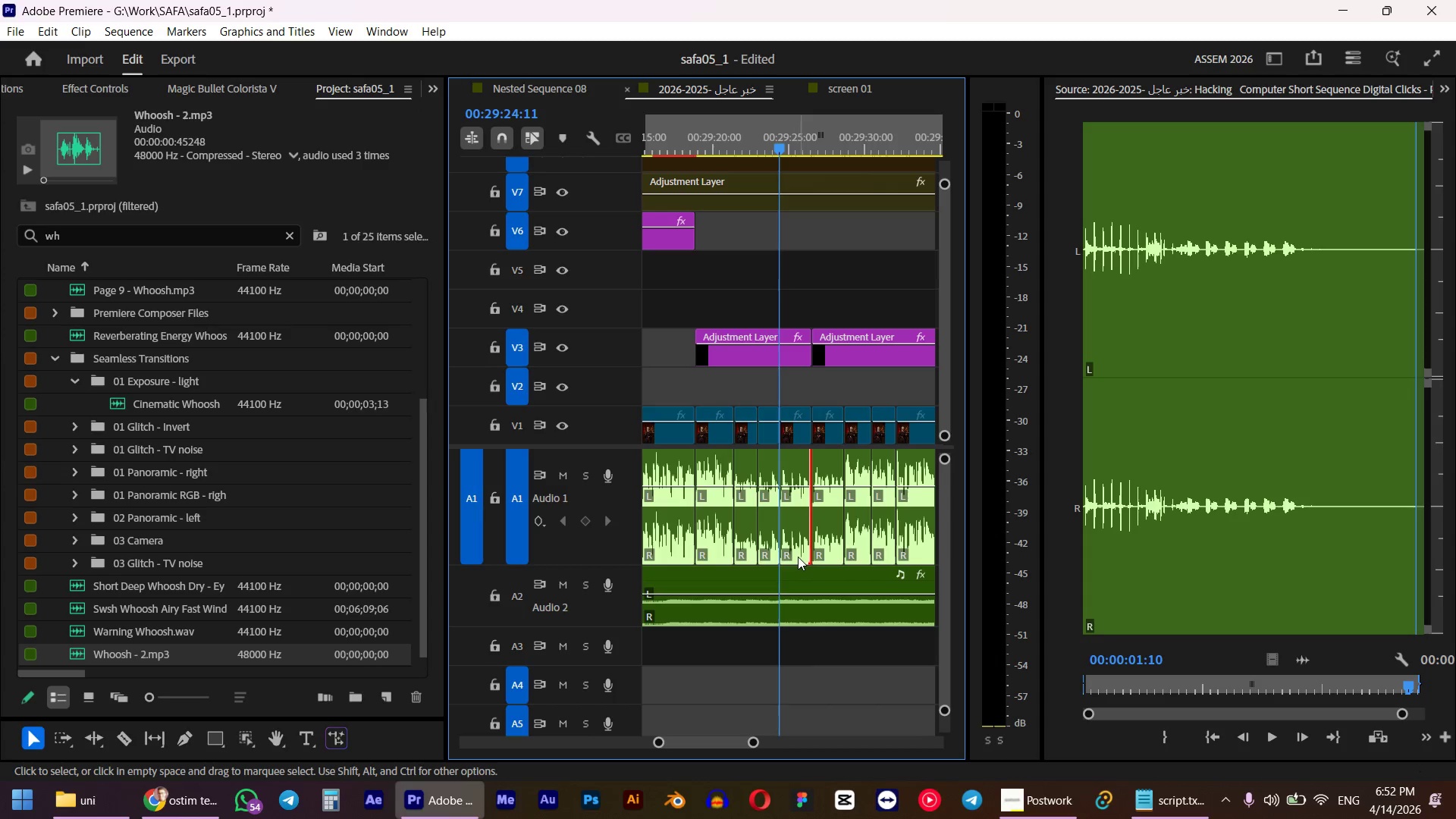 
left_click([798, 557])
 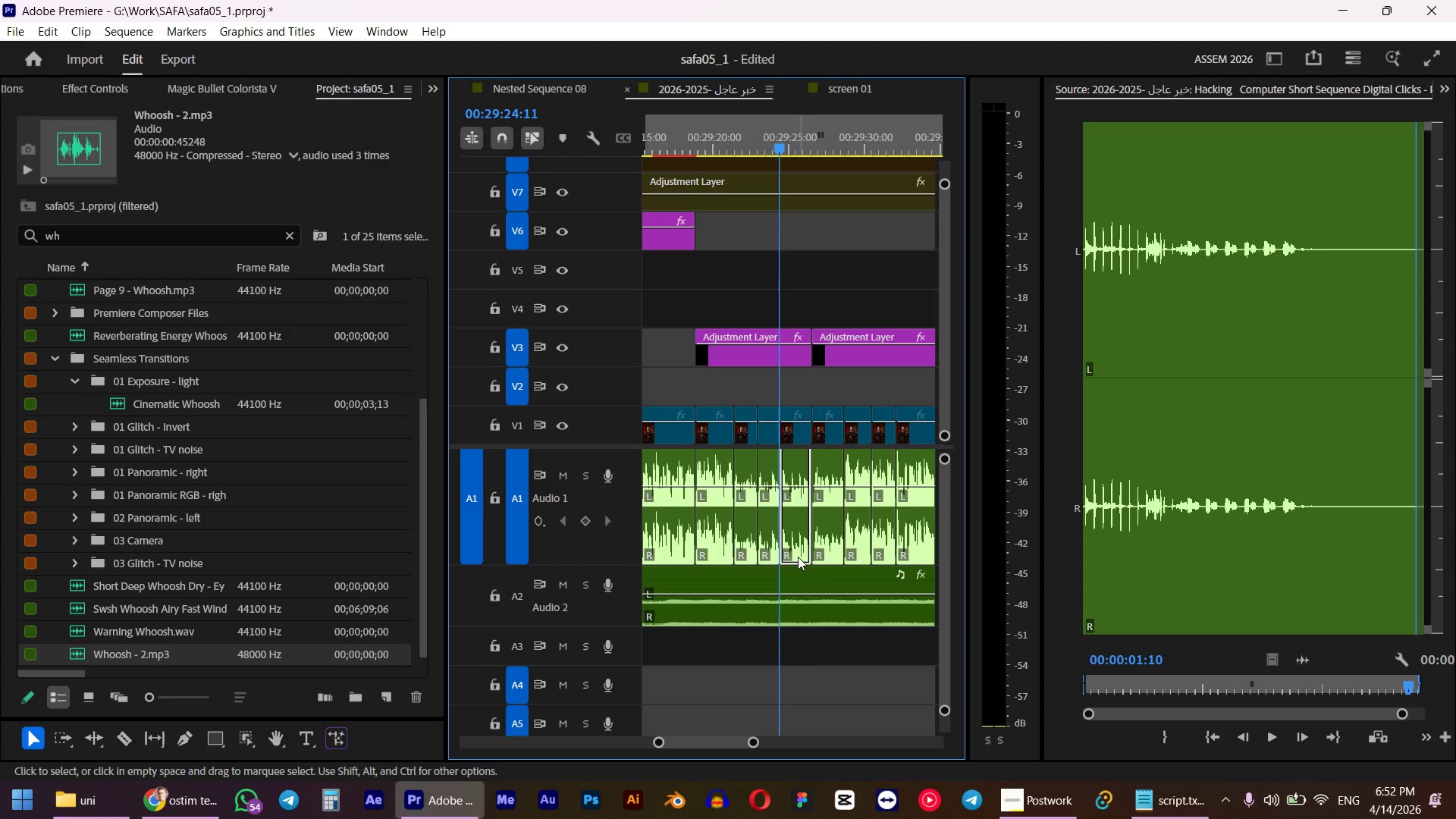 
key(G)
 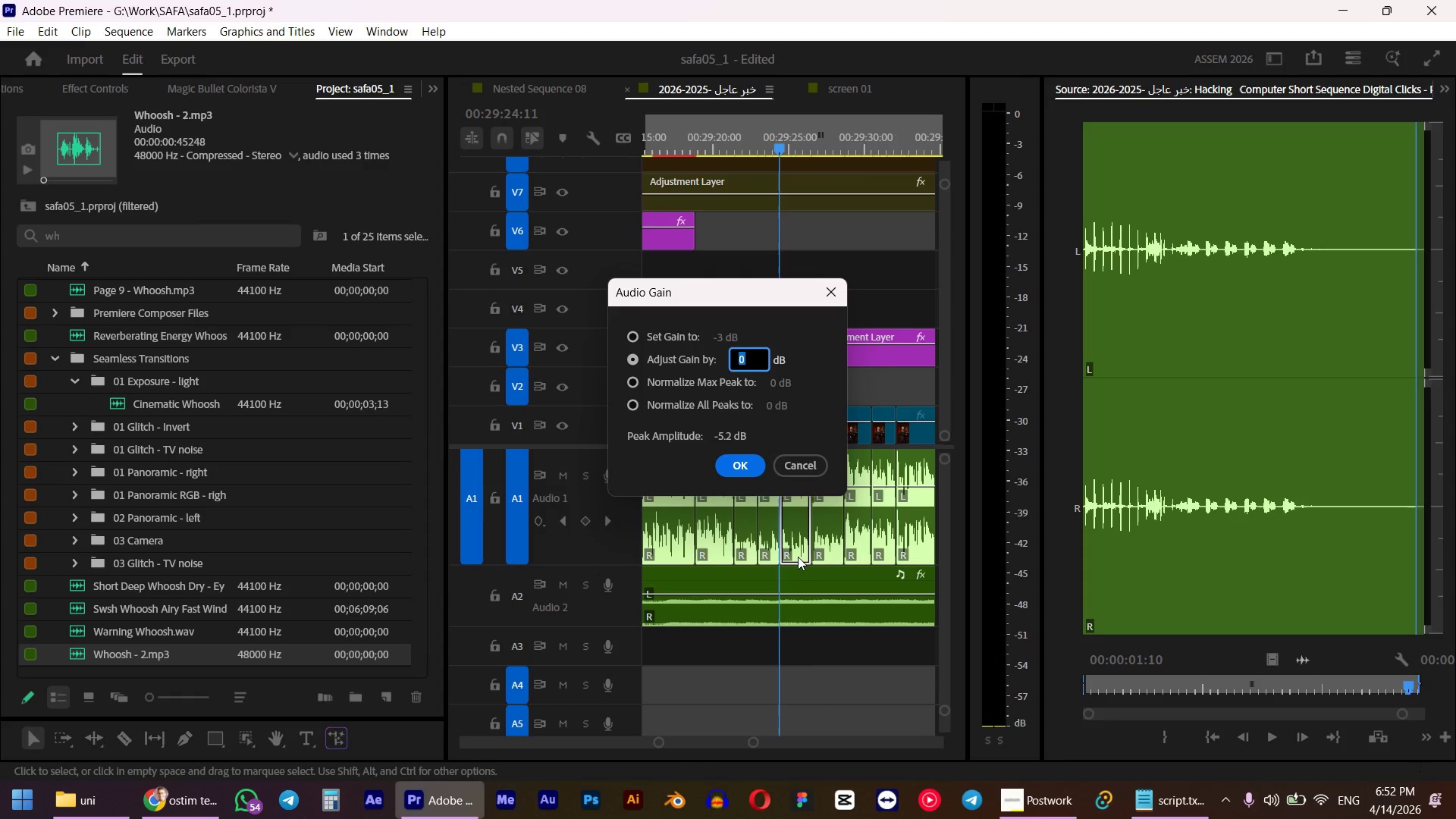 
key(Numpad4)
 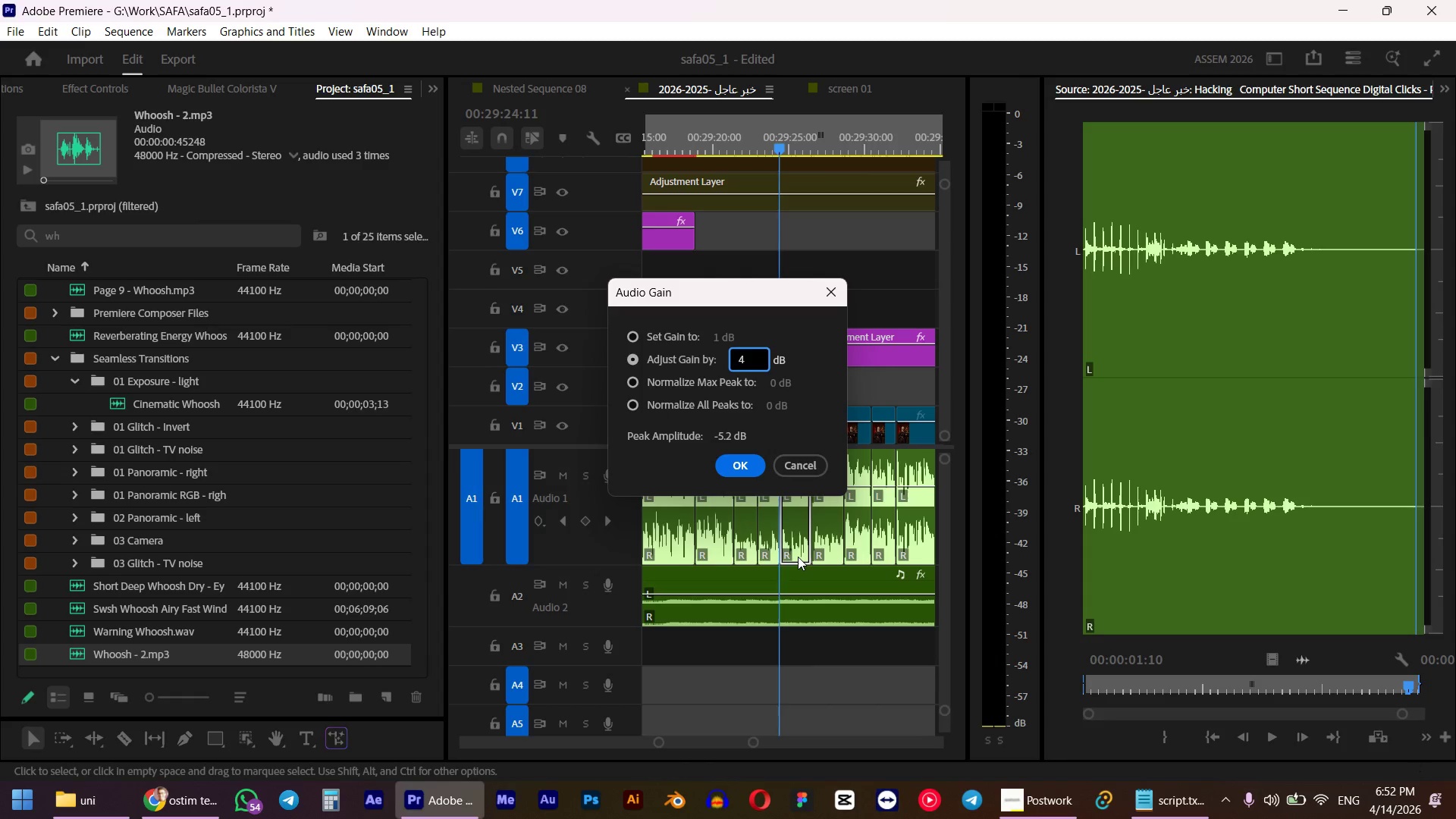 
key(NumpadEnter)
 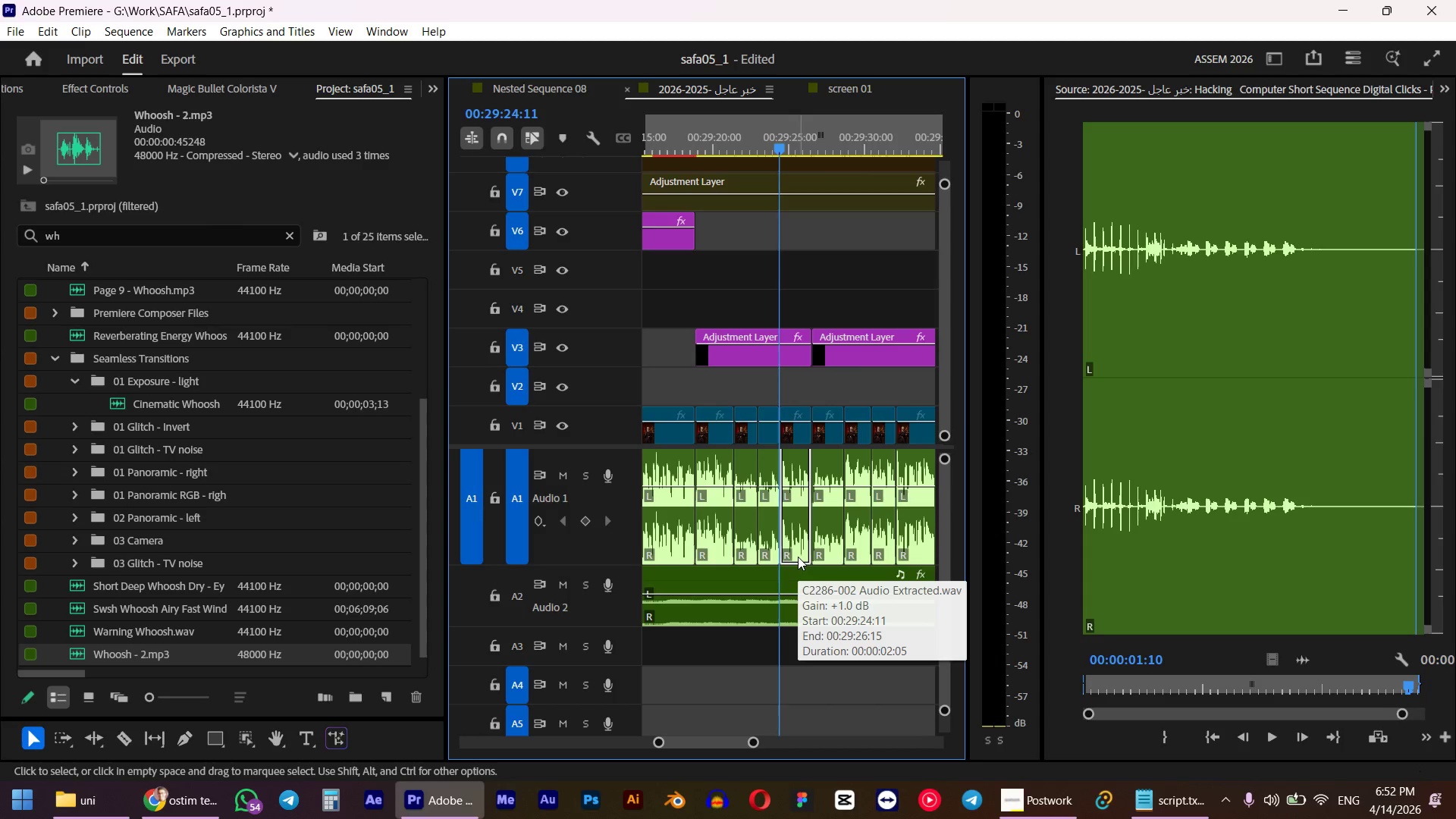 
key(G)
 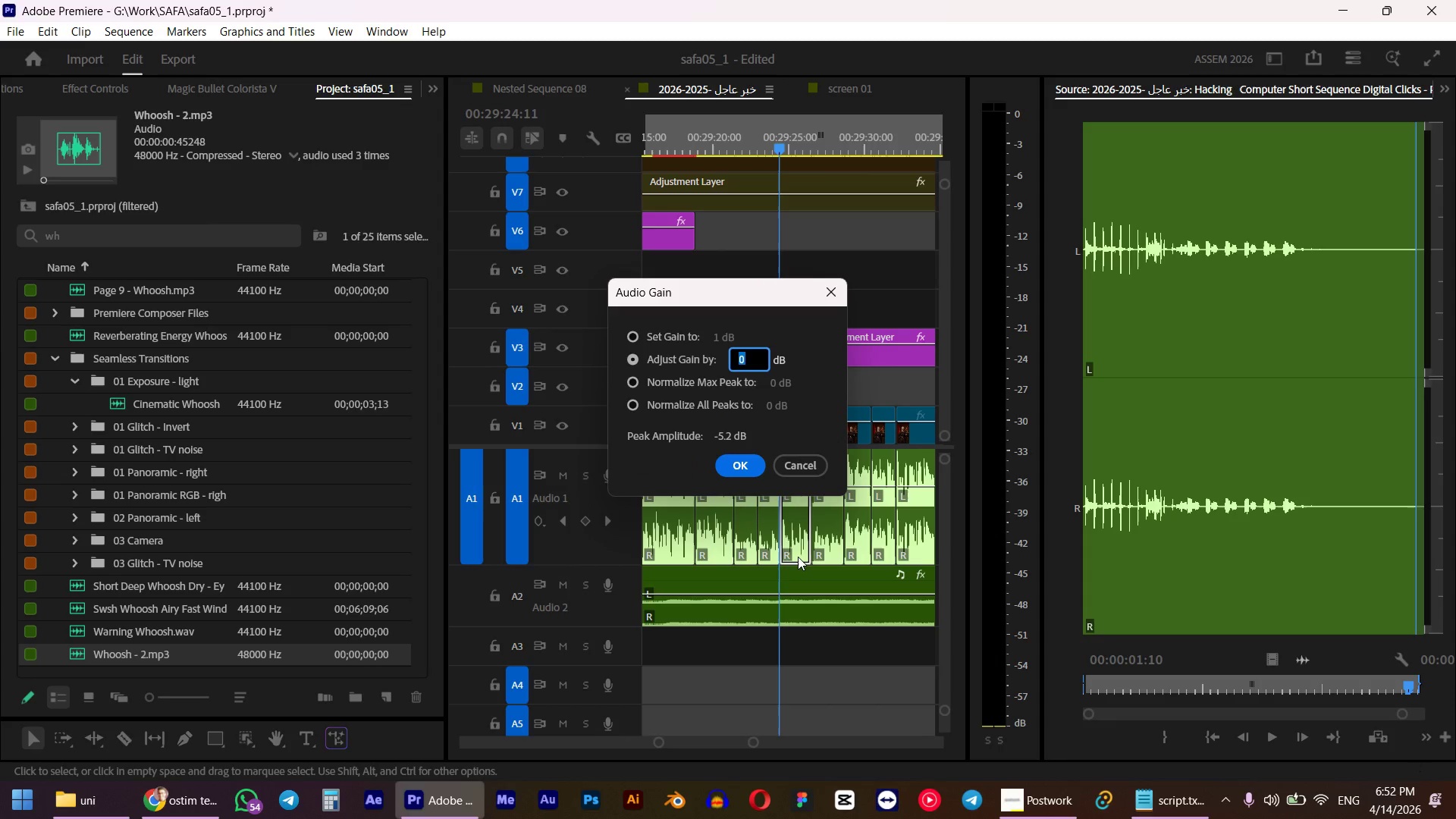 
key(Numpad3)
 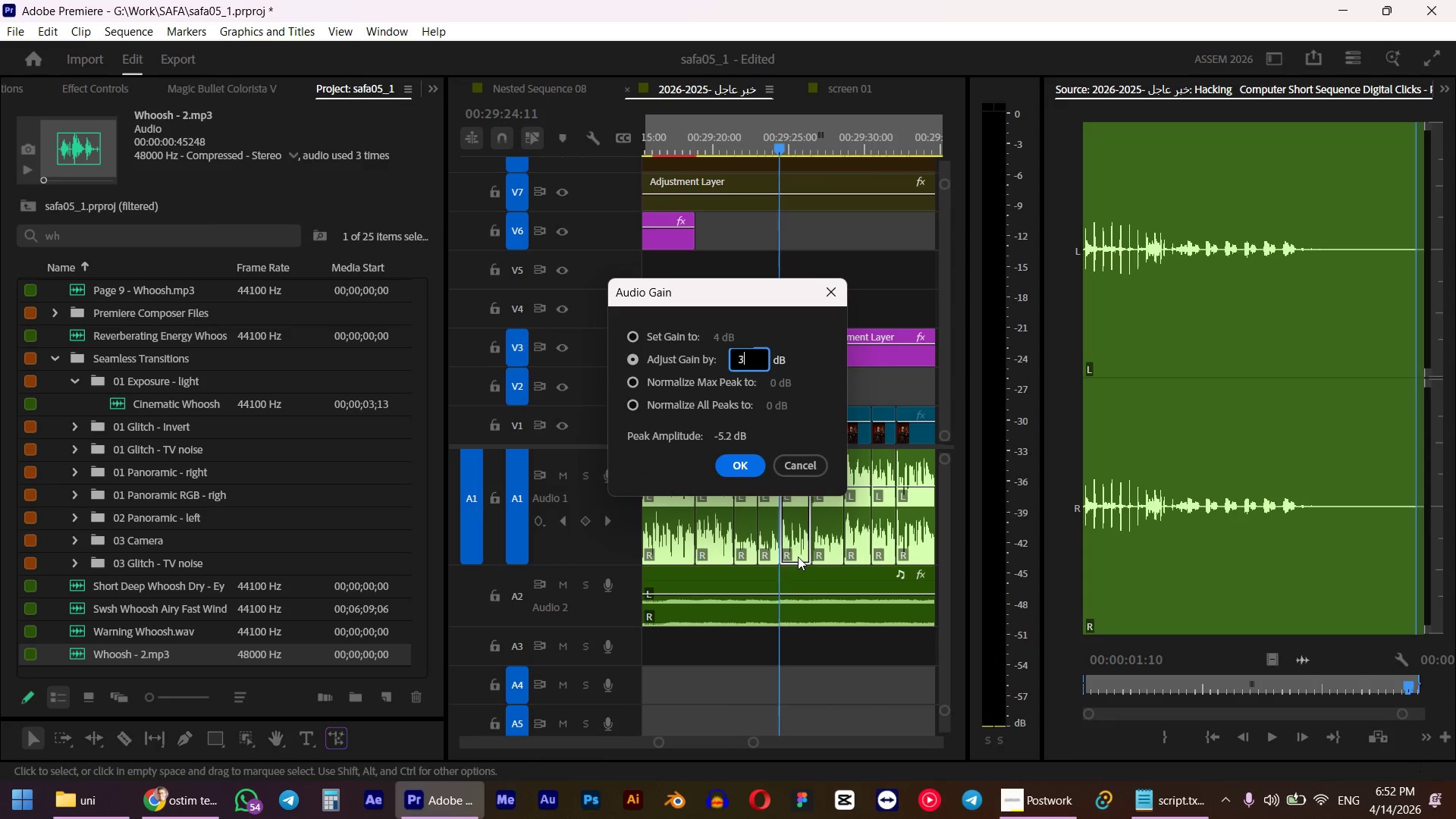 
key(NumpadEnter)
 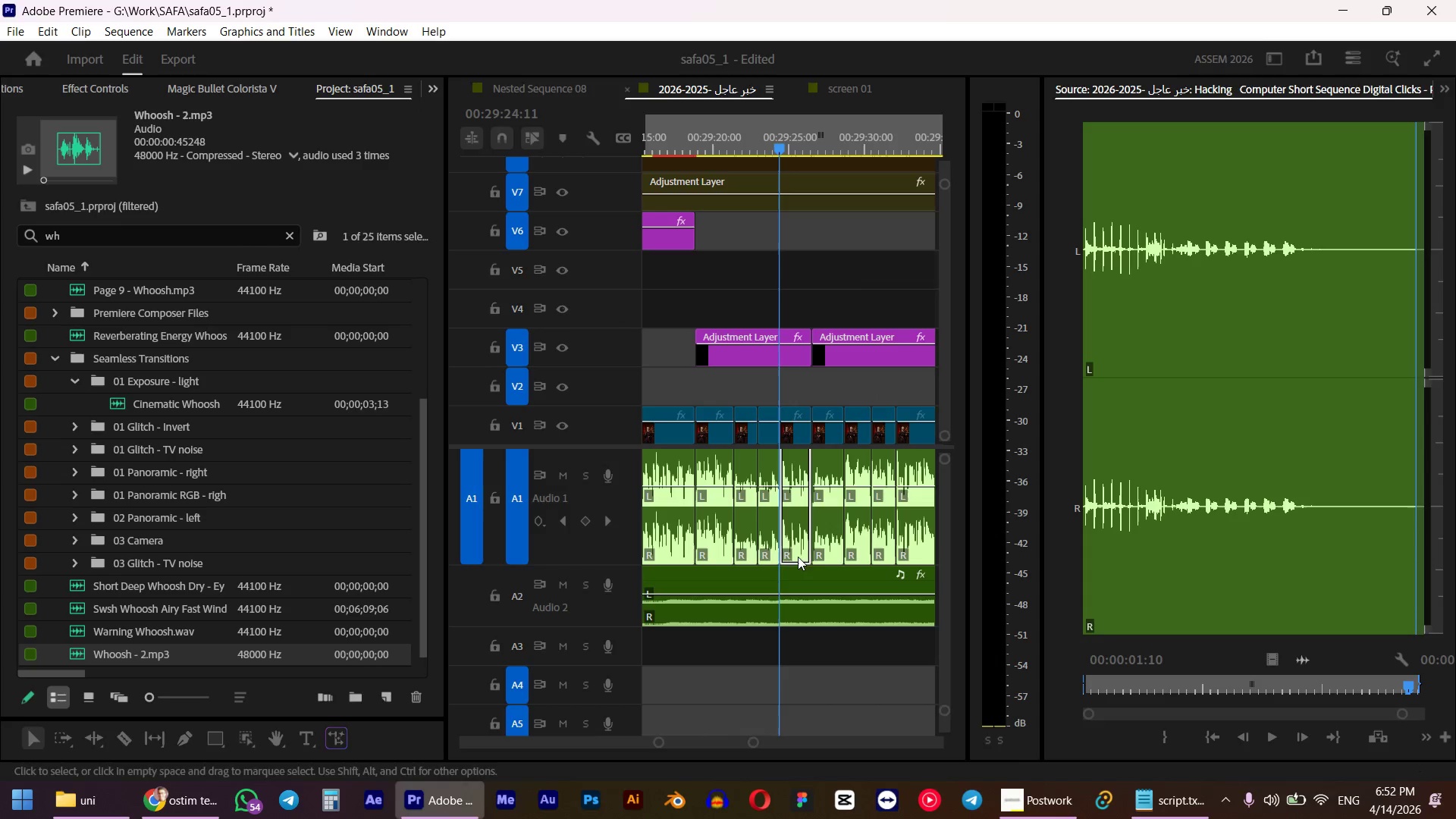 
left_click([770, 544])
 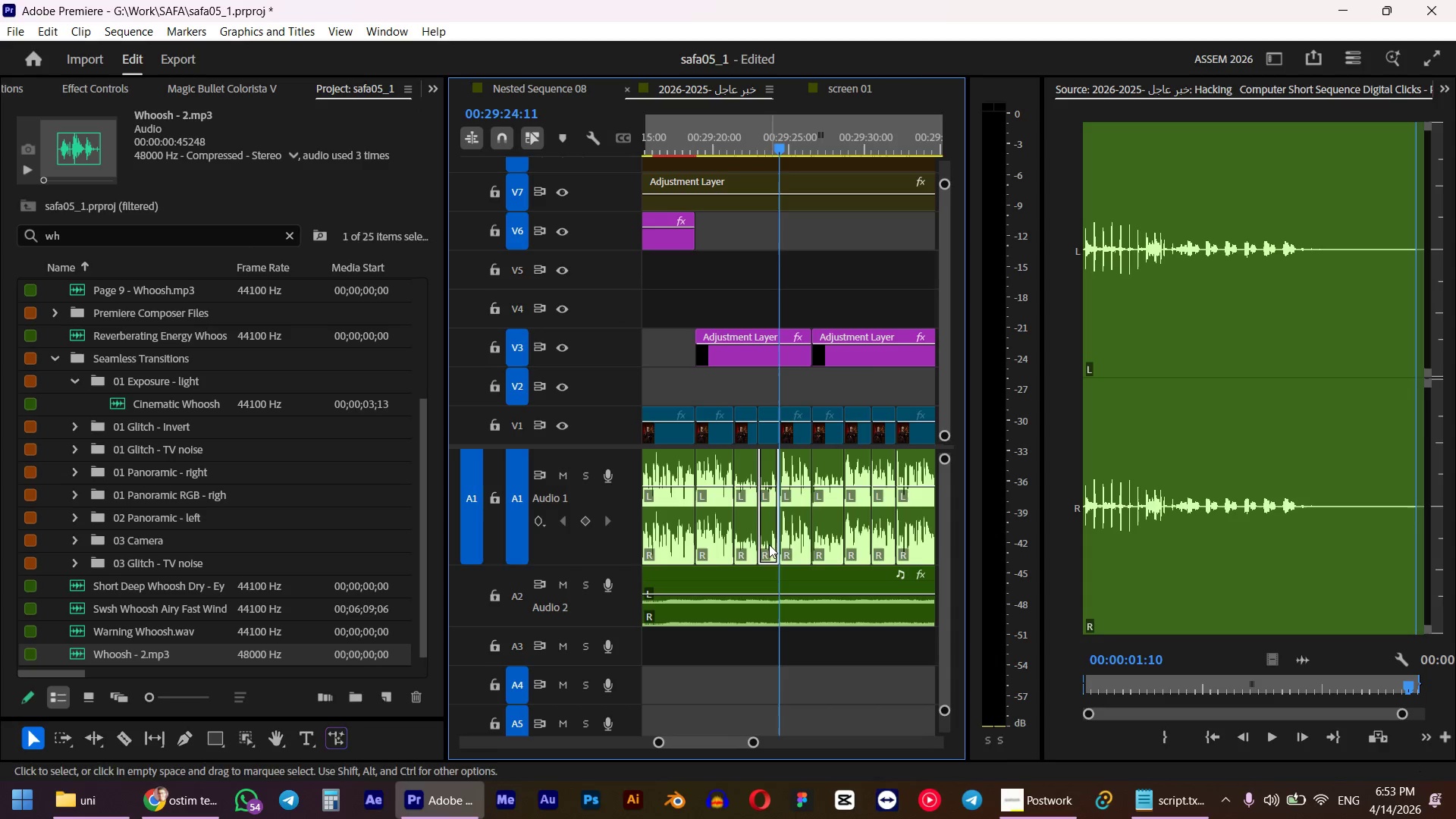 
hold_key(key=ControlLeft, duration=1.12)
left_click([748, 546])
 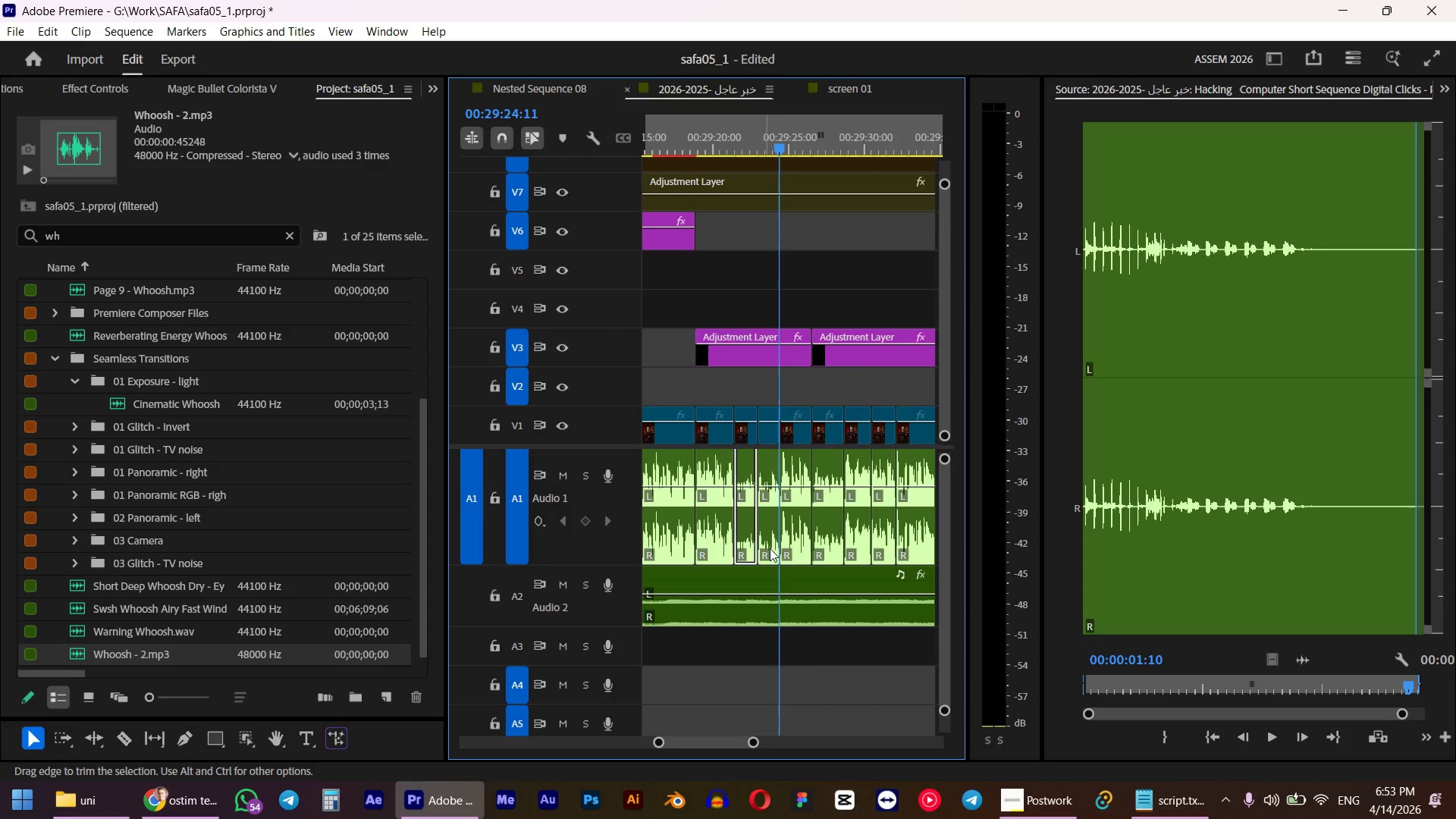 
hold_key(key=ControlLeft, duration=1.44)
left_click([829, 541])
 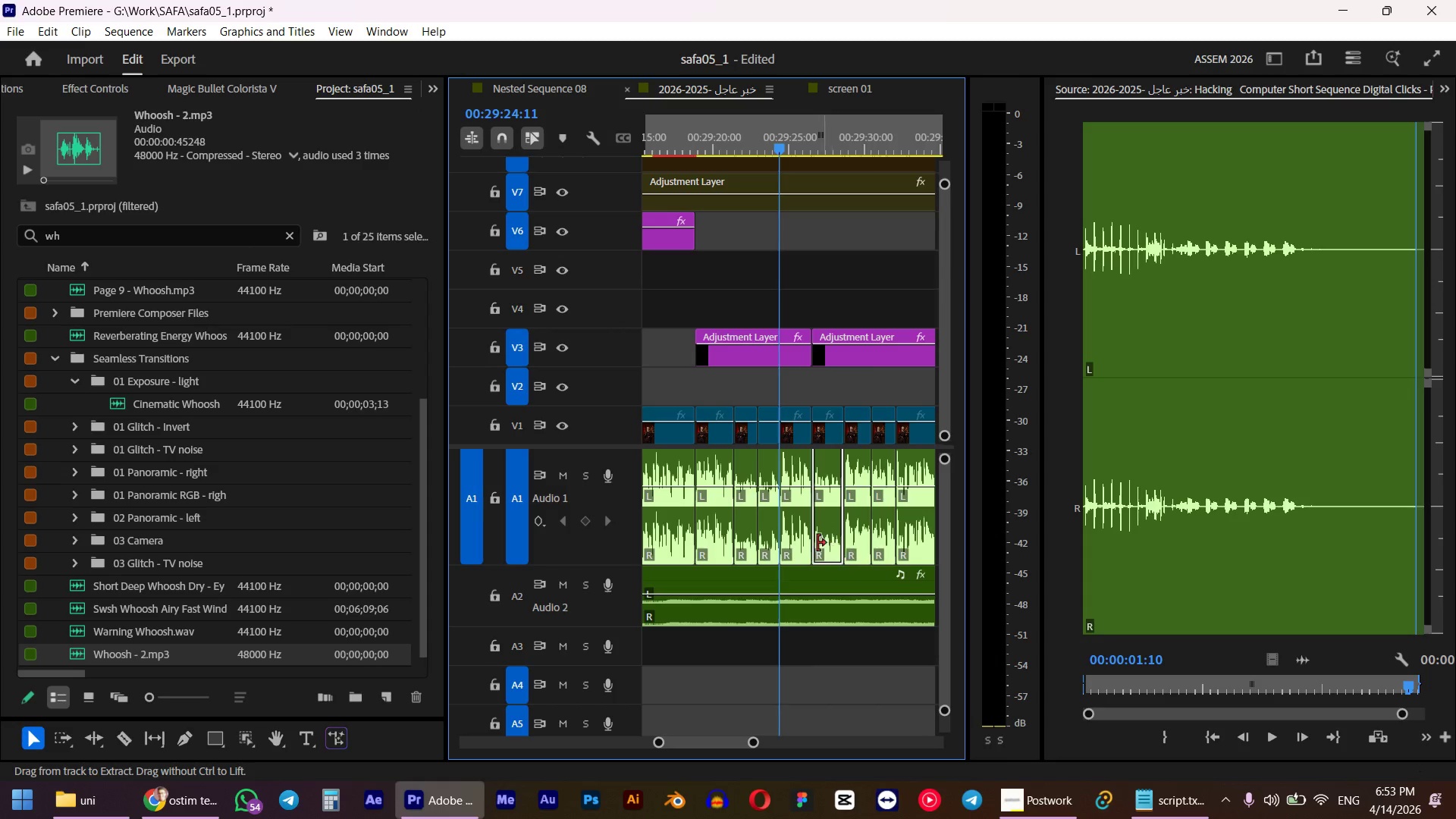 
hold_key(key=ControlLeft, duration=2.06)
hold_key(key=ShiftLeft, duration=1.94)
left_click([772, 543])
 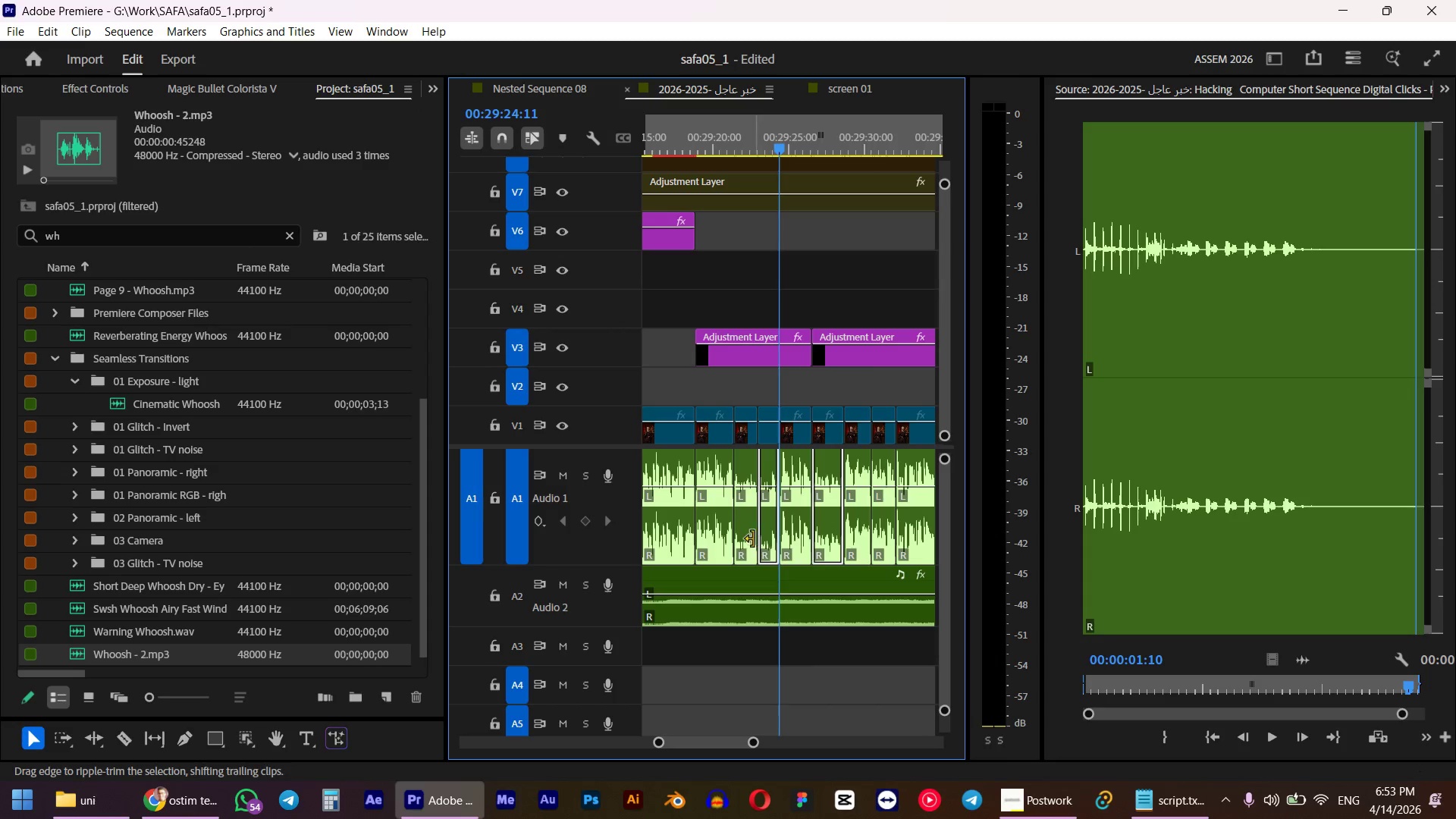 
left_click([750, 539])
 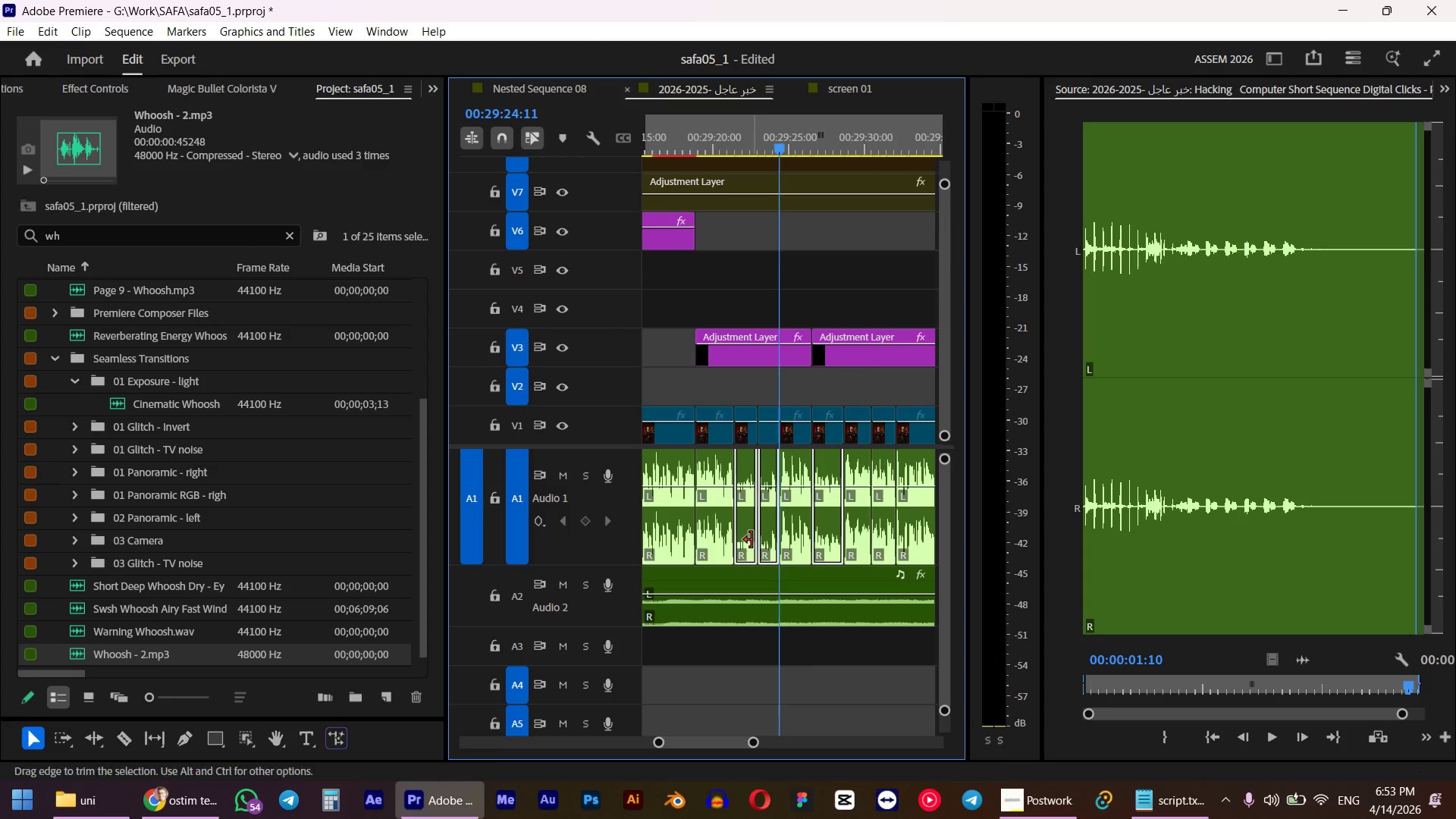 
key(G)
 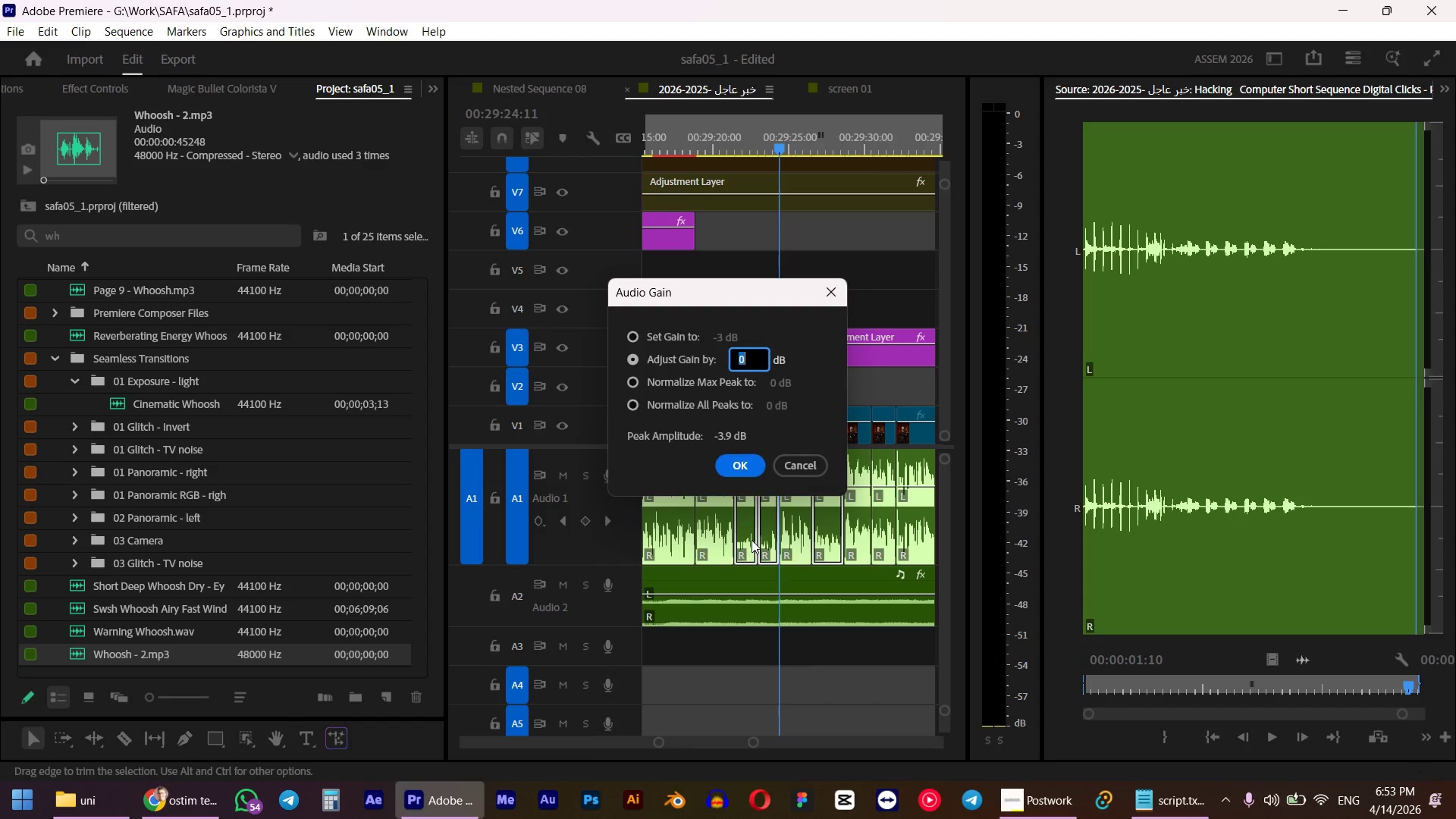 
key(Numpad7)
 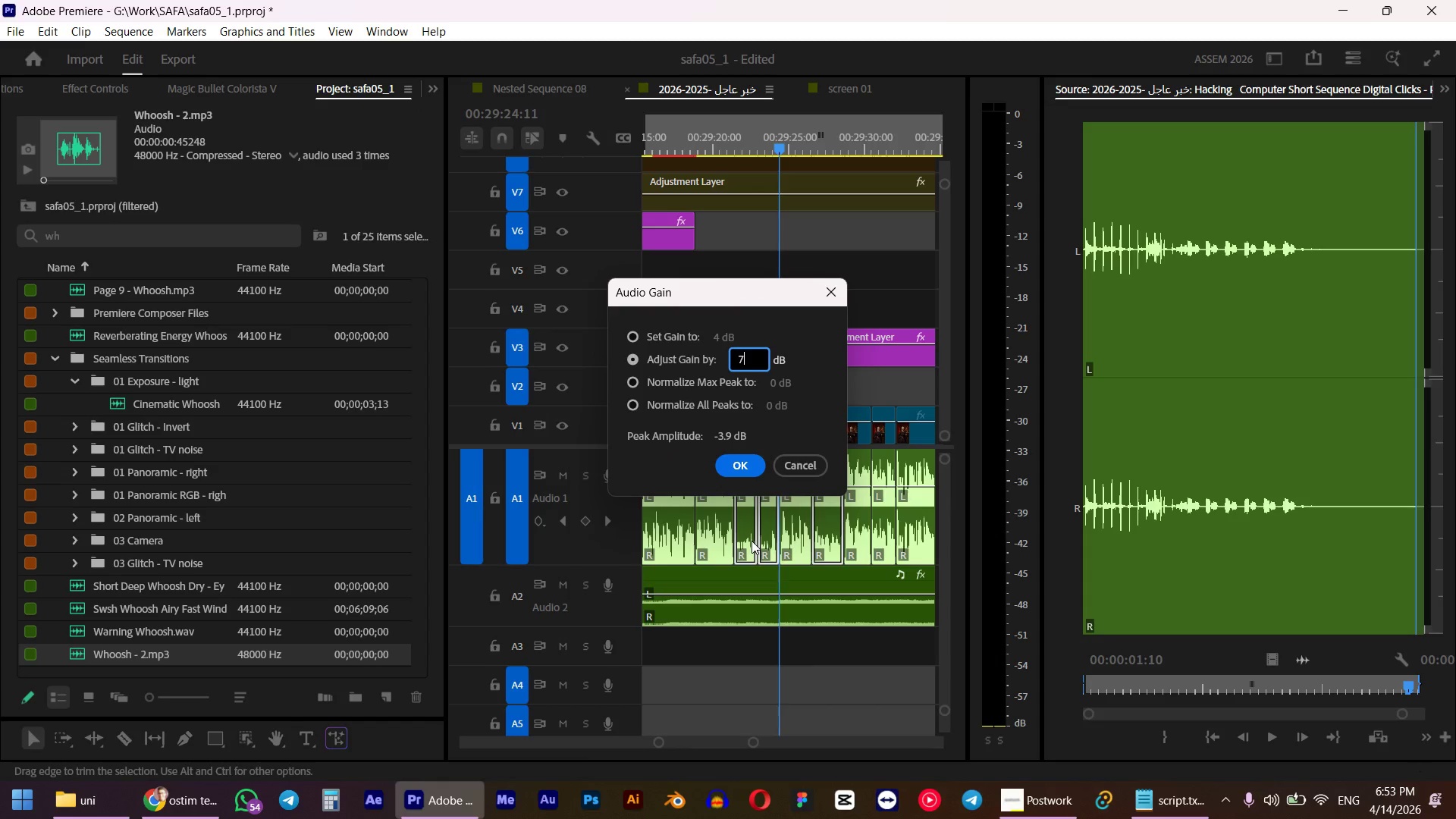 
key(NumpadEnter)
 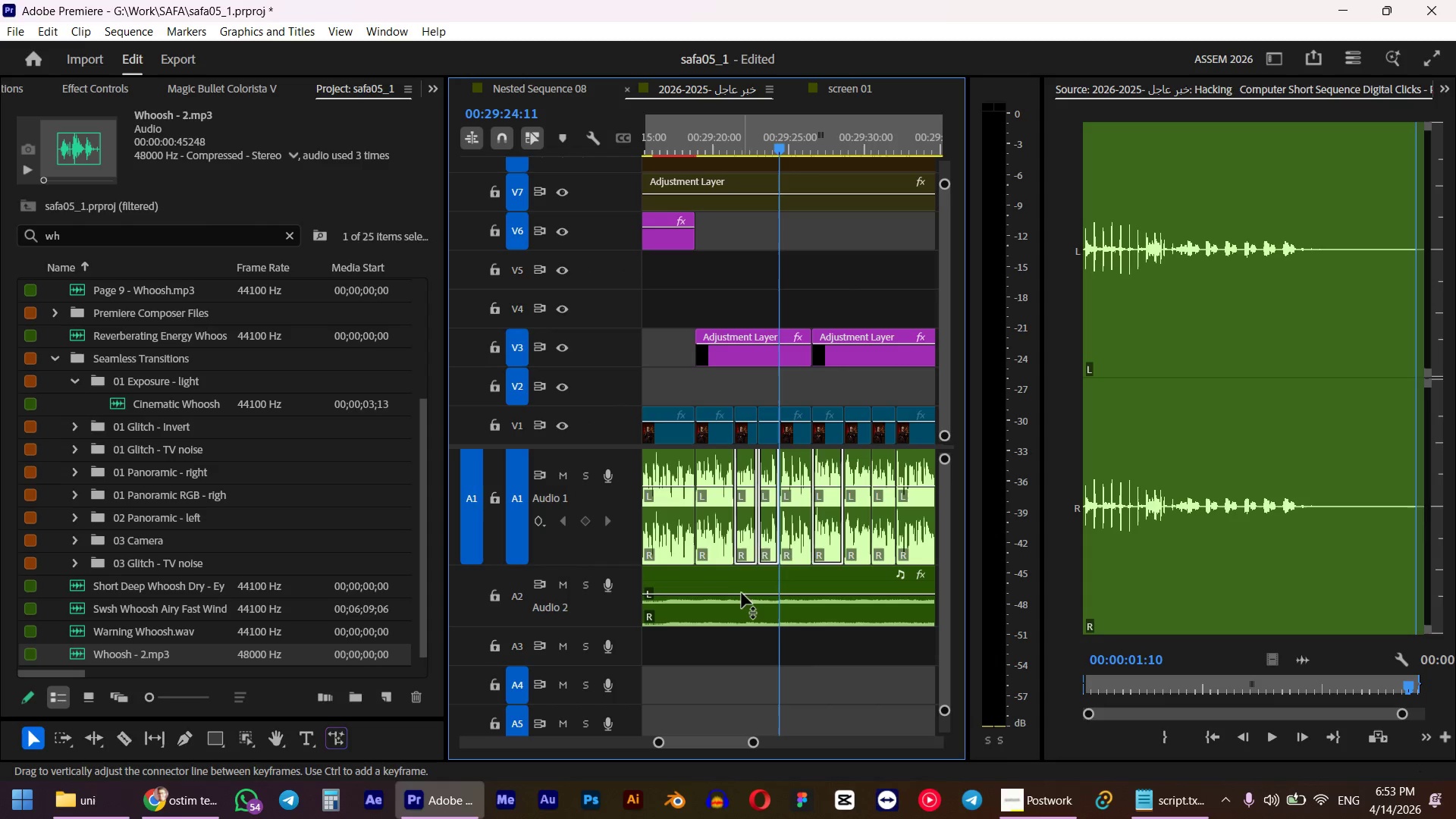 
left_click([703, 133])
 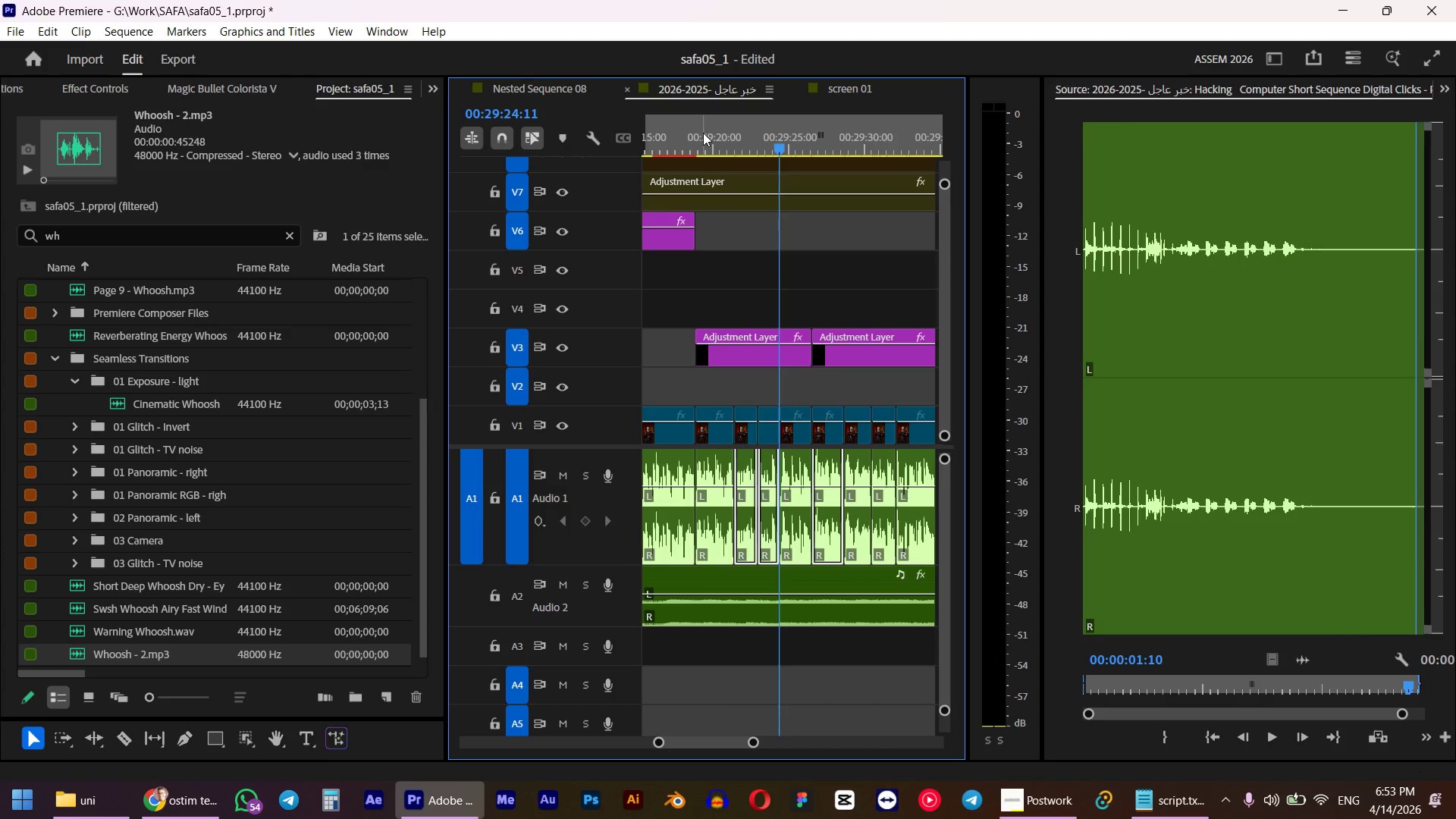 
key(Space)
 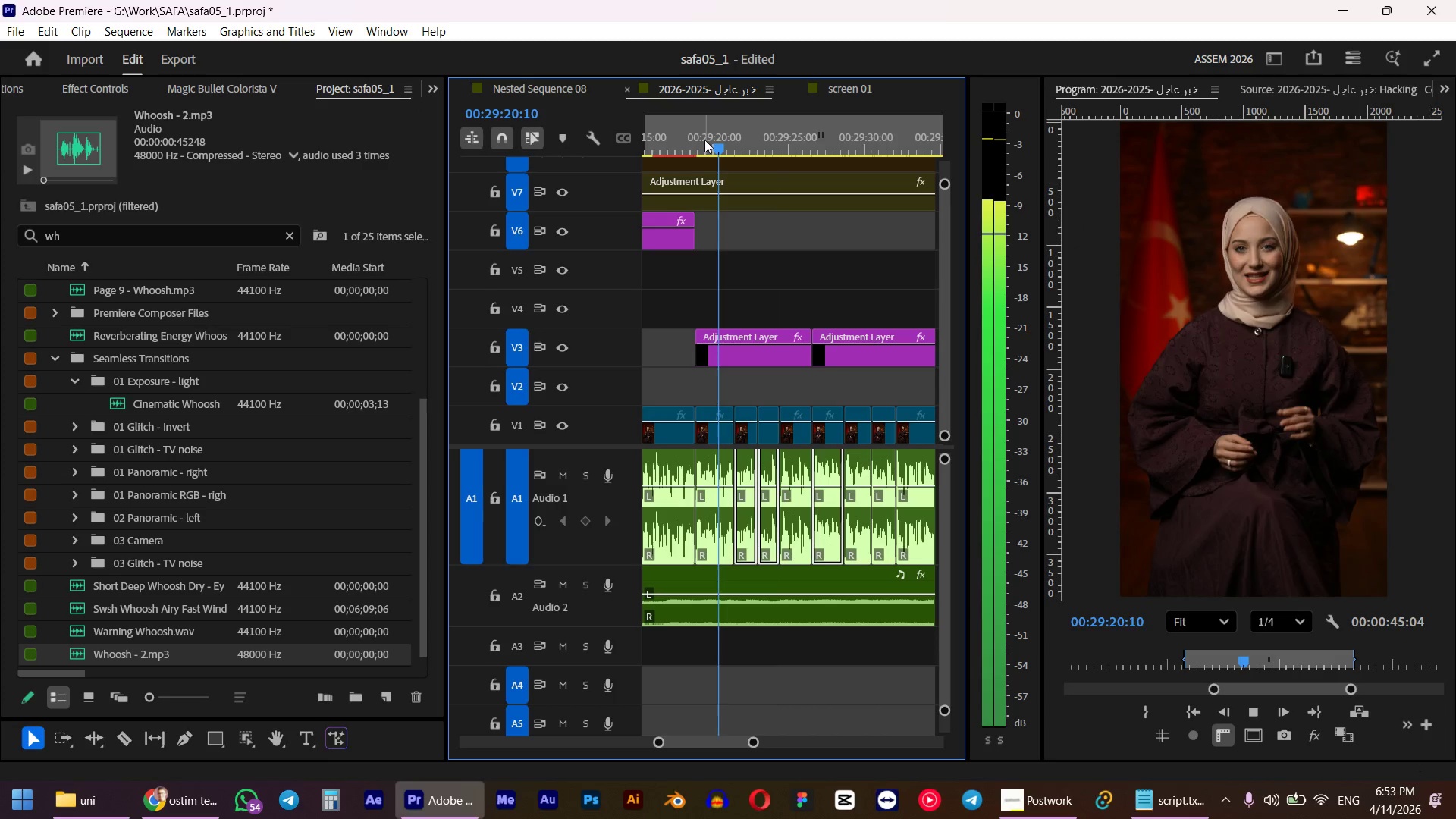 
wait(9.38)
 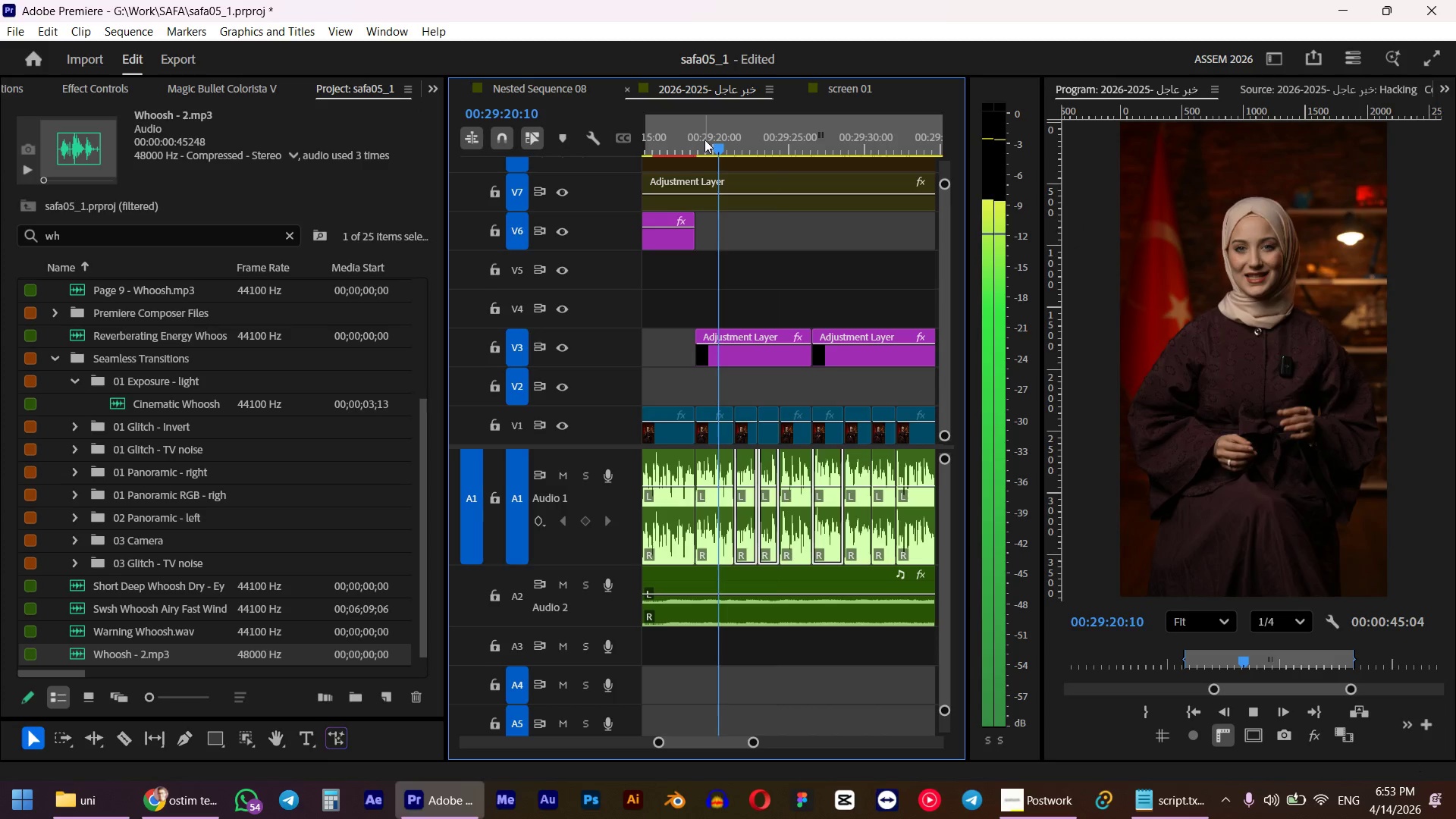 
hold_key(key=AltLeft, duration=1.05)
scroll: coordinate [777, 325], scroll_direction: down, amount: 10.0
 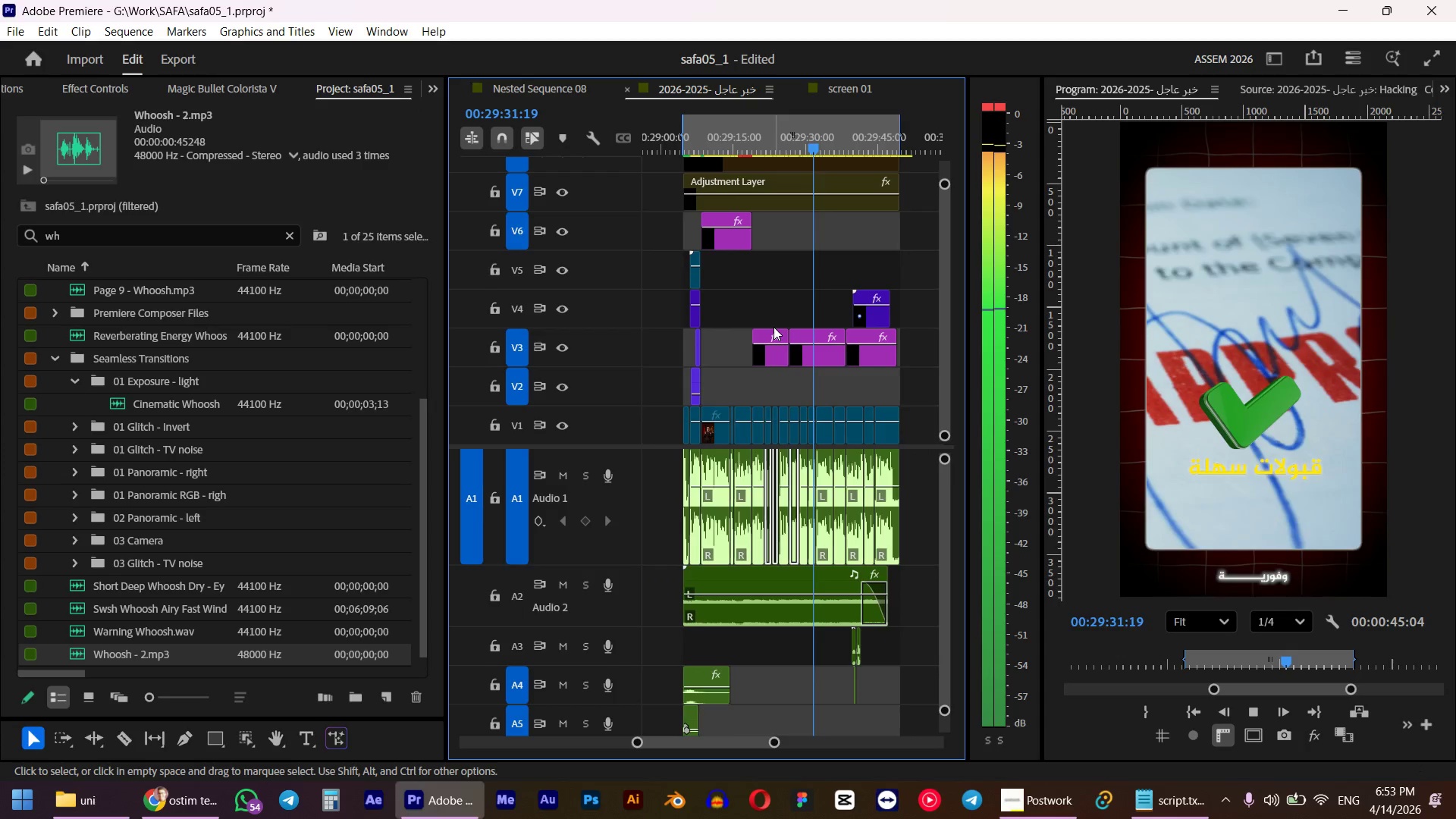 
key(Space)
 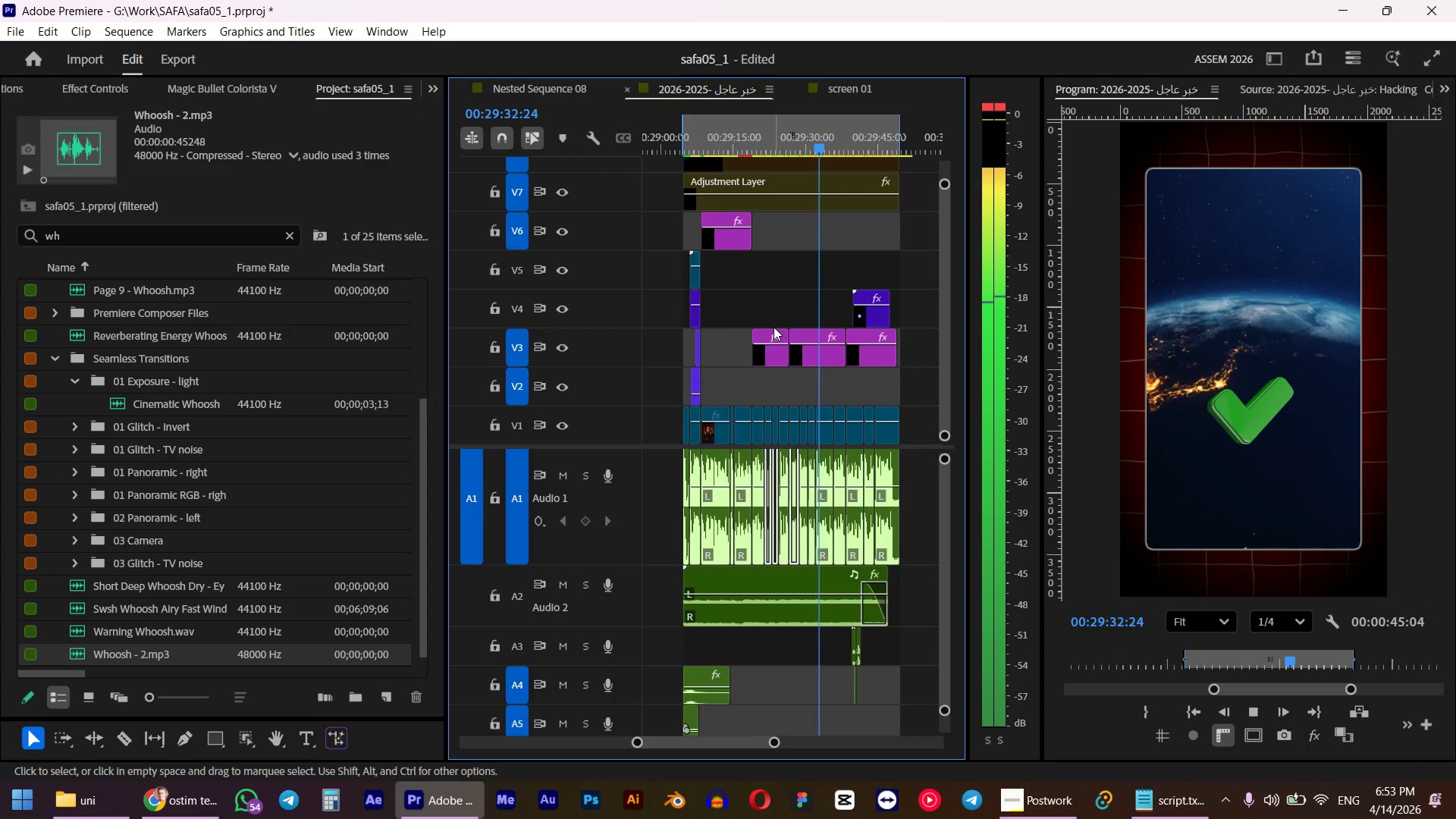 
hold_key(key=ControlLeft, duration=2.86)
hold_key(key=AltLeft, duration=0.52)
scroll: coordinate [818, 284], scroll_direction: up, amount: 45.0
 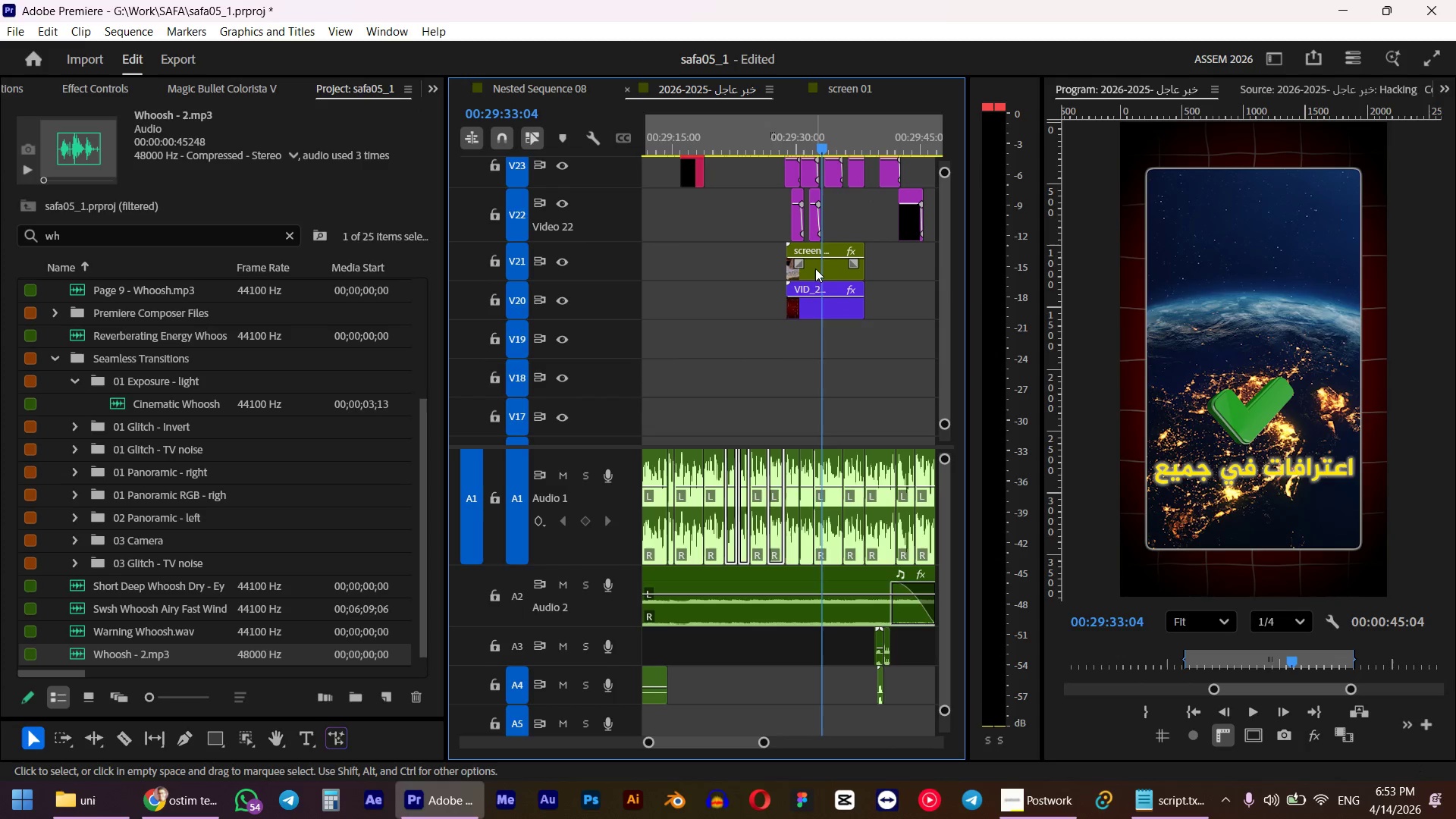 
left_click_drag(start_coordinate=[815, 267], to_coordinate=[38, 549])
 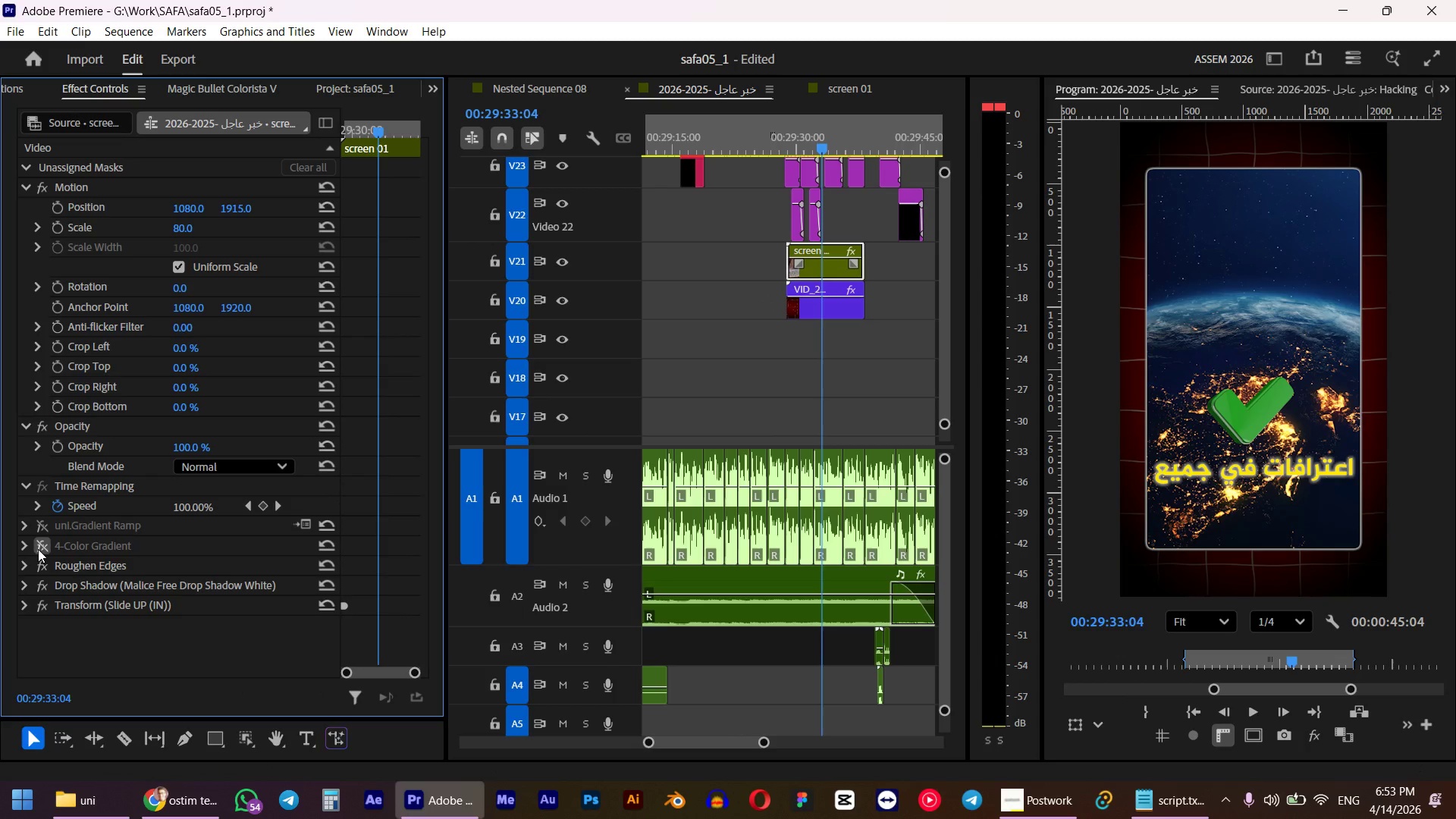 
key(Shift+5)
 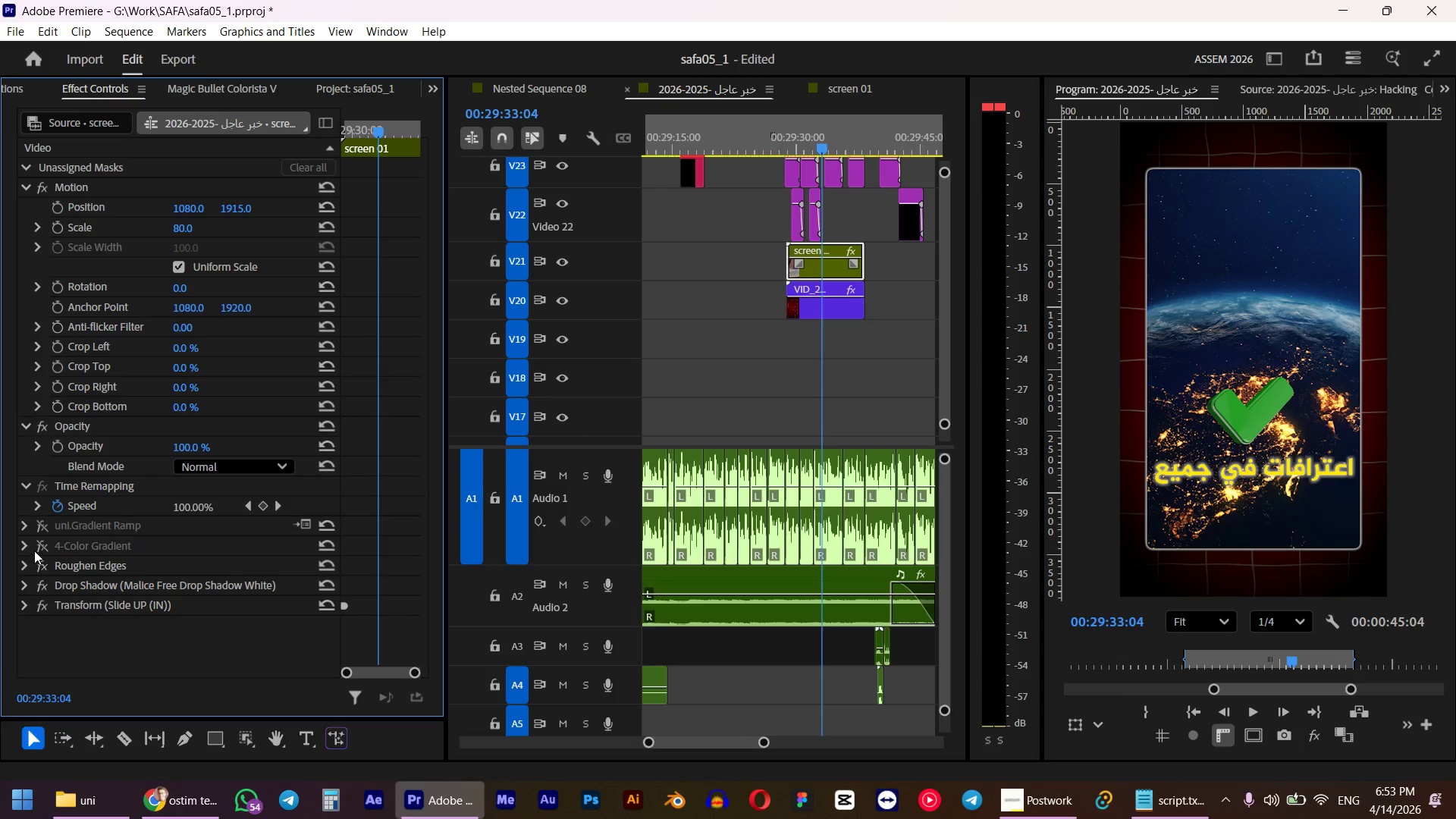 
left_click([38, 549])
 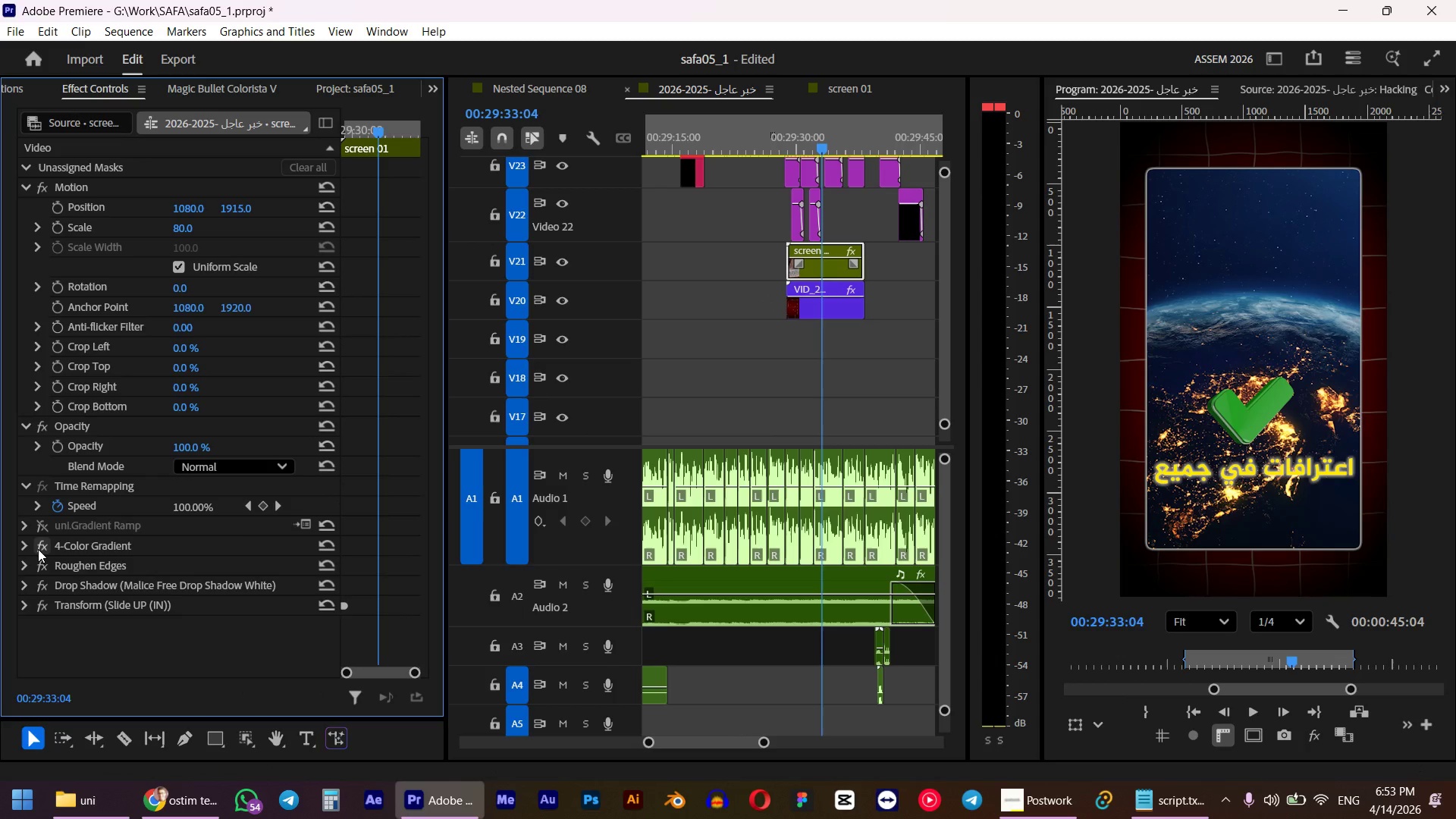 
key(Space)
 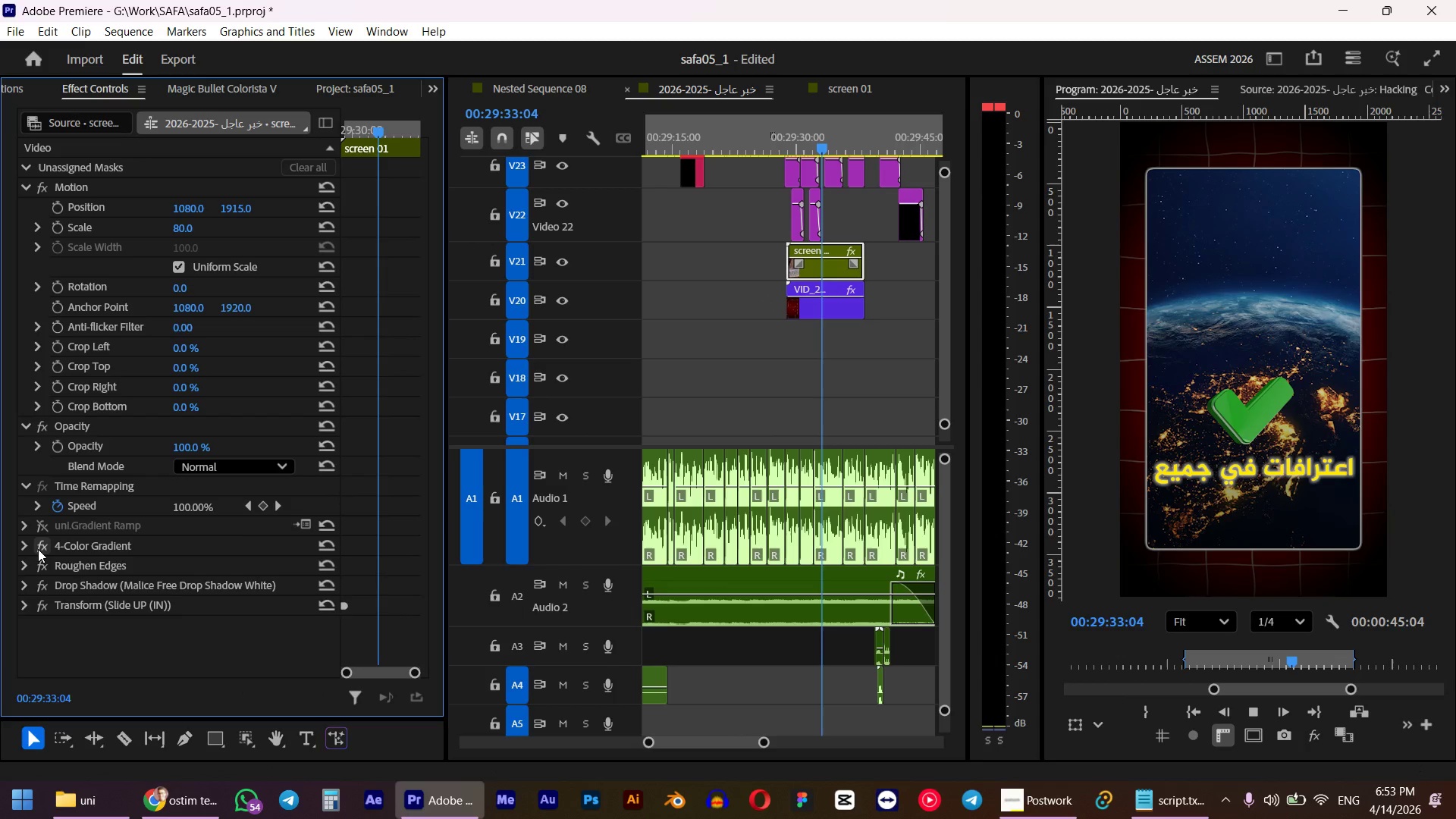 
key(Space)
 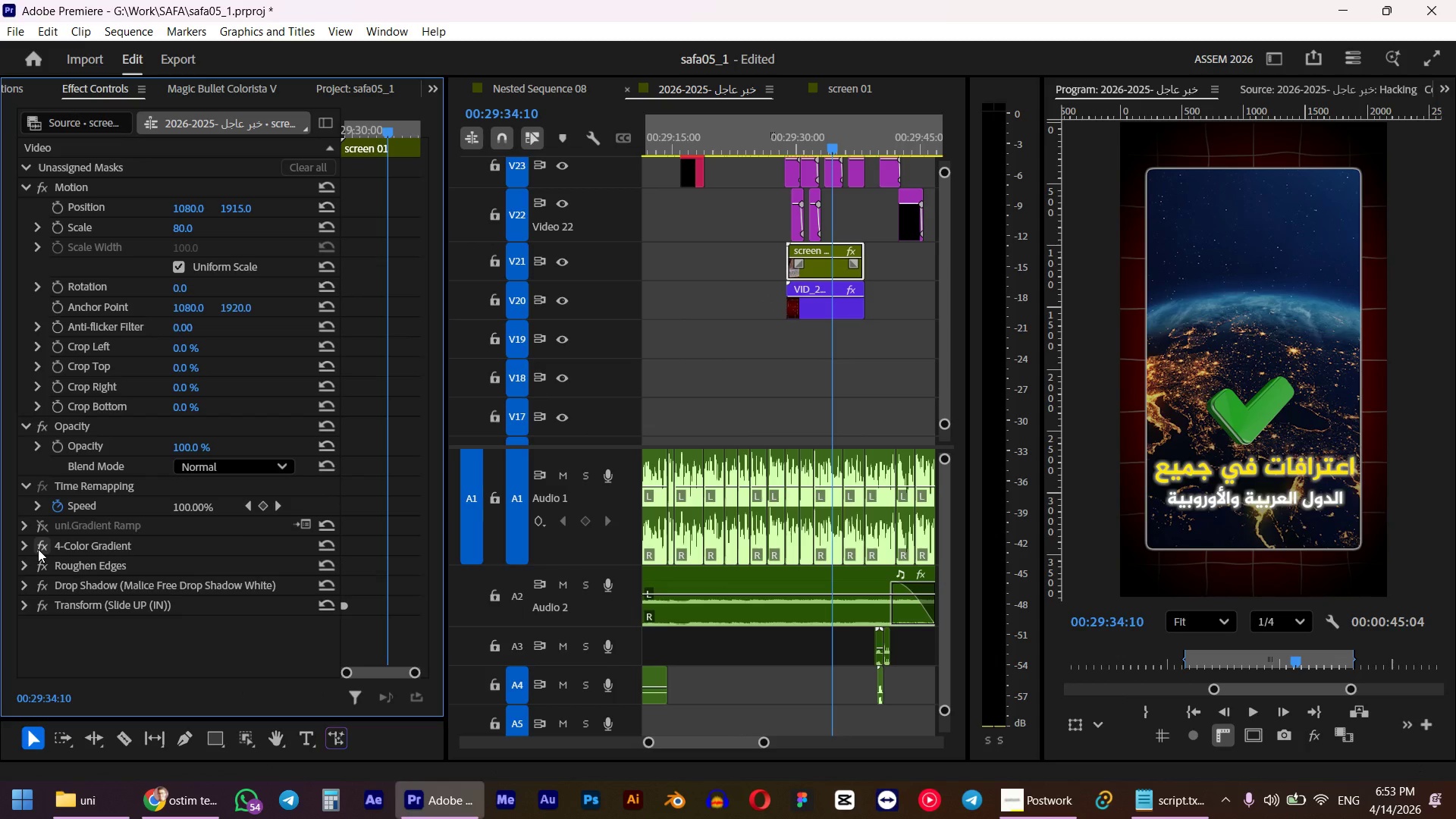 
left_click([38, 549])
 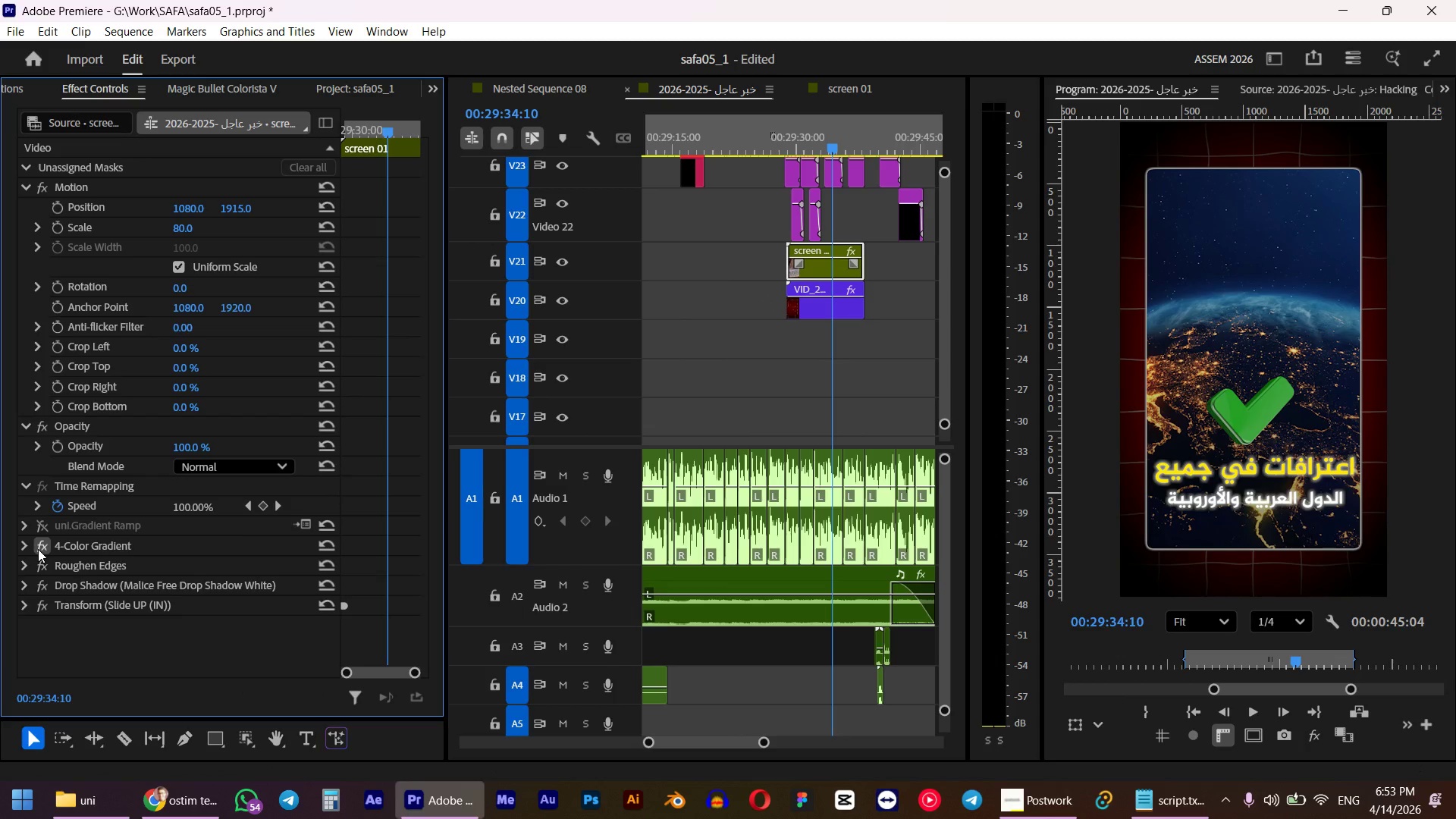 
left_click([39, 532])
 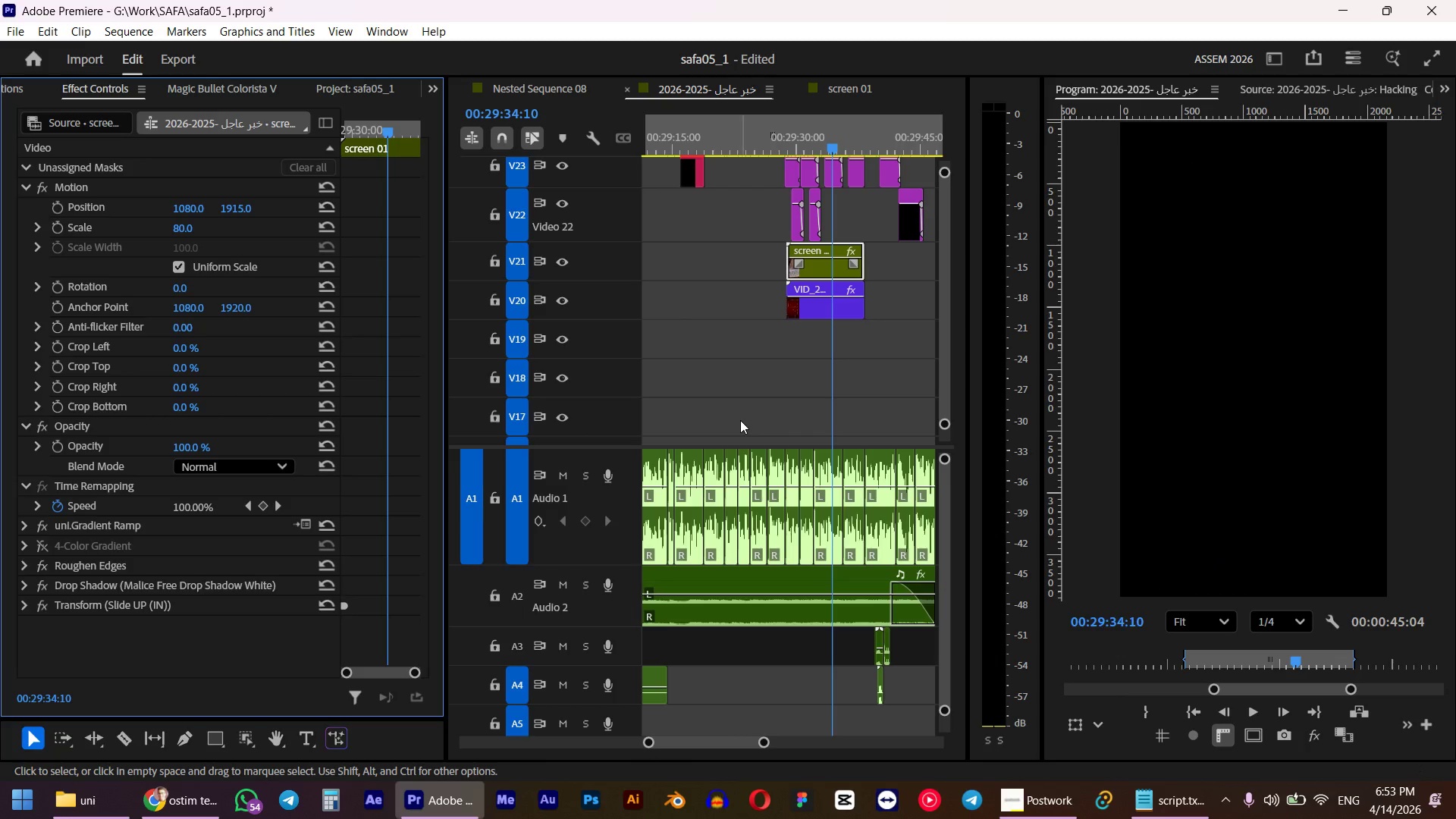 
left_click_drag(start_coordinate=[828, 151], to_coordinate=[810, 155])
 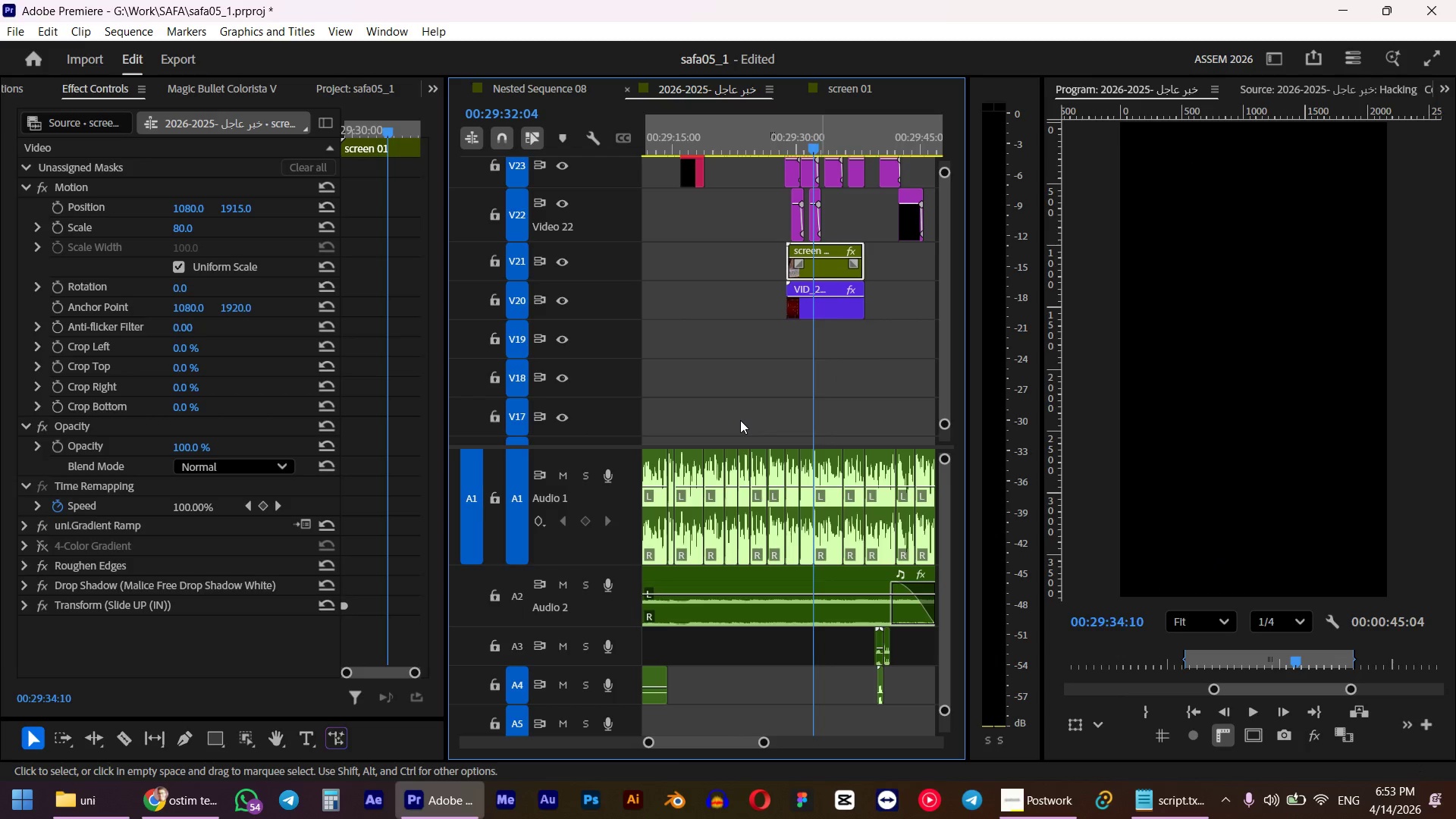 
hold_key(key=ControlLeft, duration=2.25)
 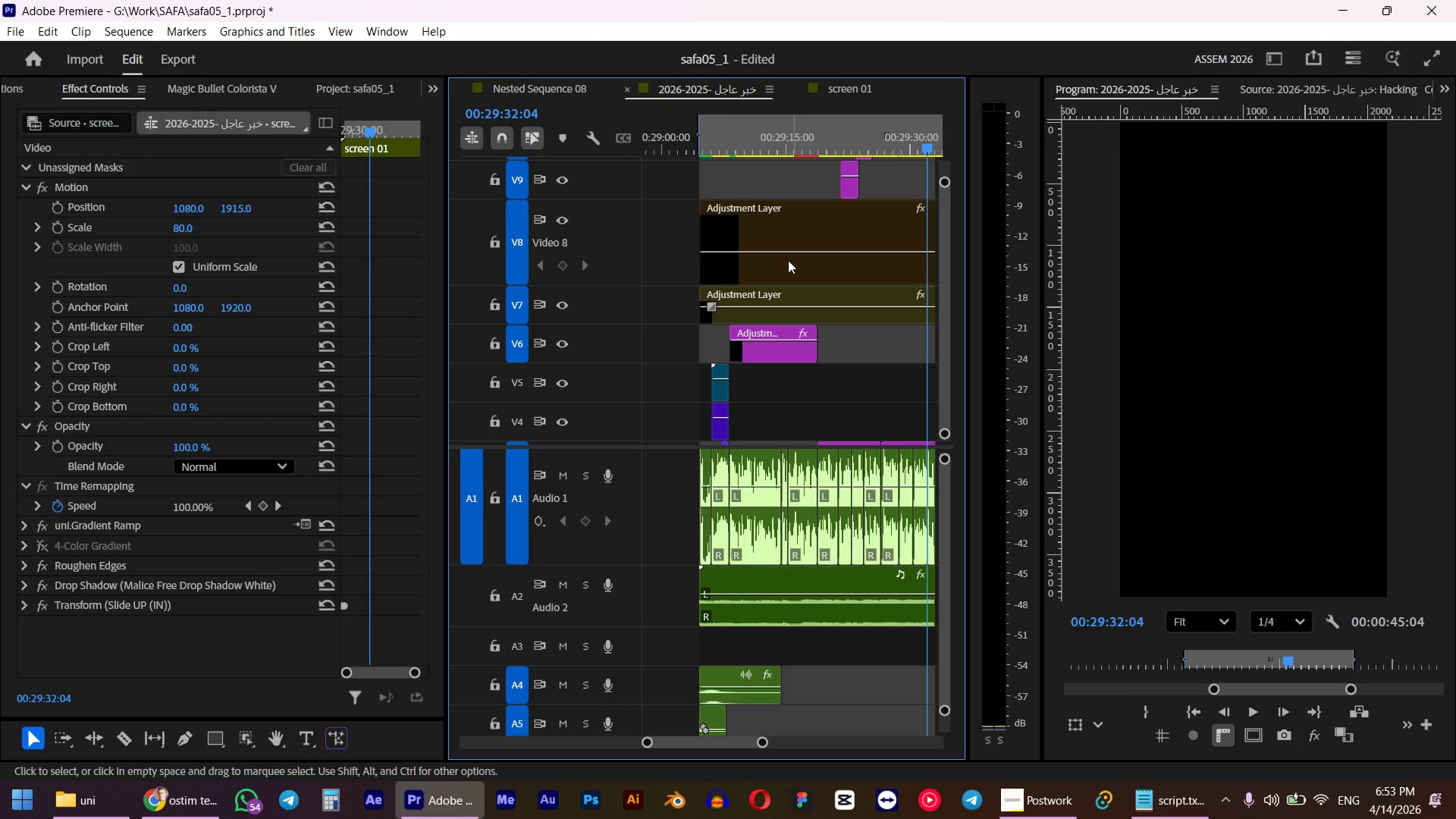 
scroll: coordinate [759, 405], scroll_direction: up, amount: 4.0
 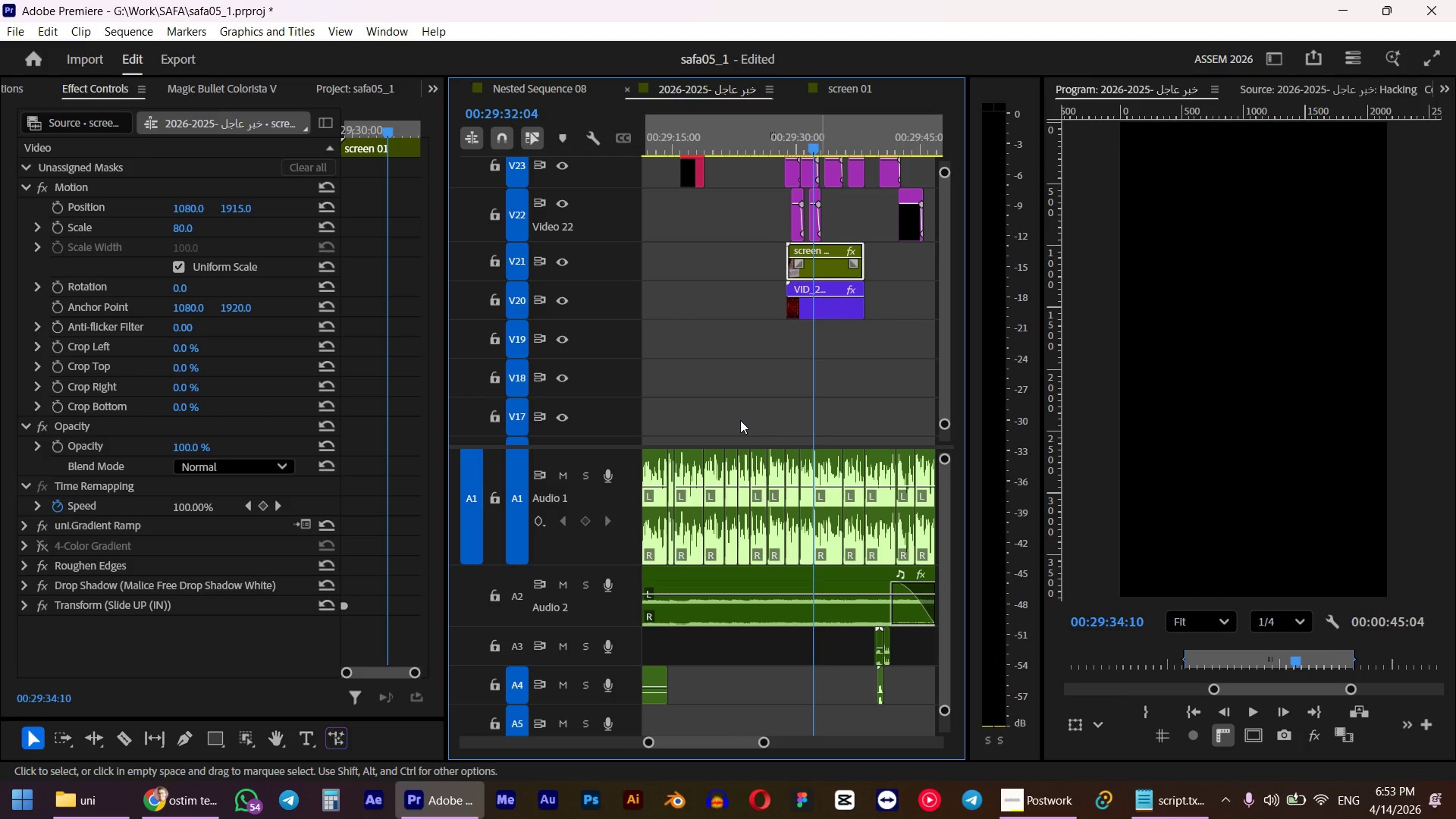 
scroll: coordinate [791, 380], scroll_direction: down, amount: 34.0
 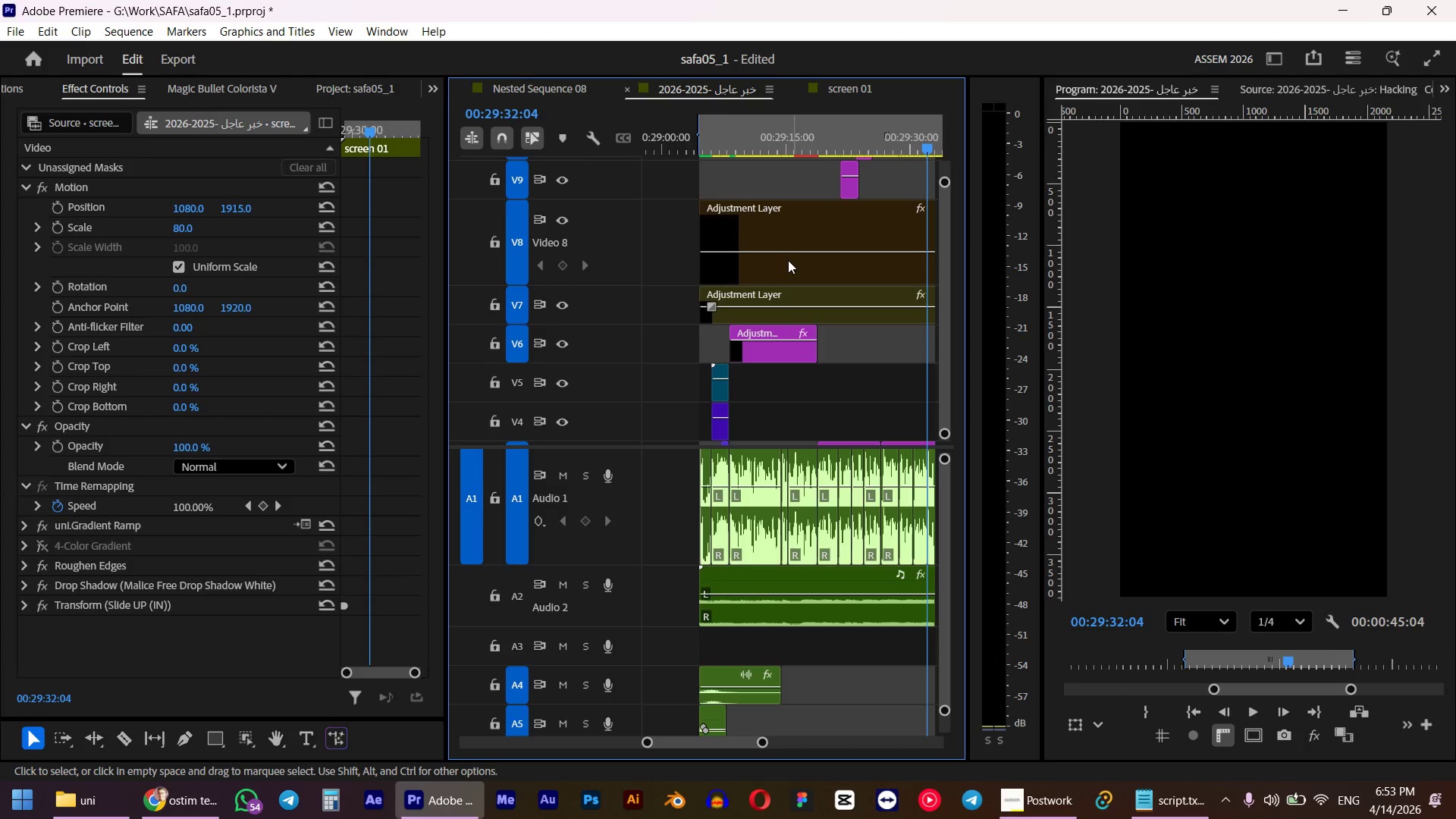 
left_click([796, 227])
 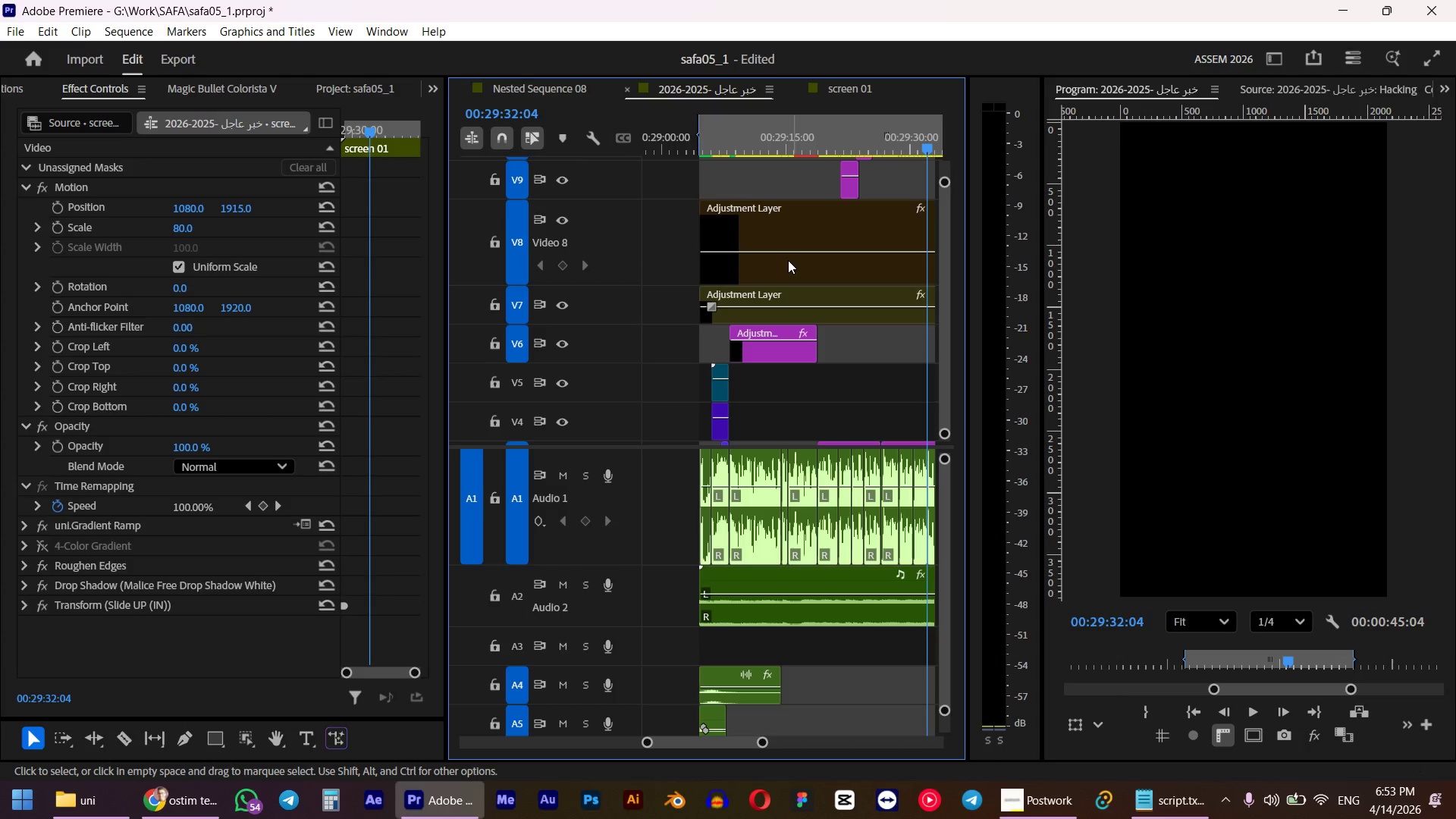 
hold_key(key=ShiftLeft, duration=1.06)
left_click([814, 318])
 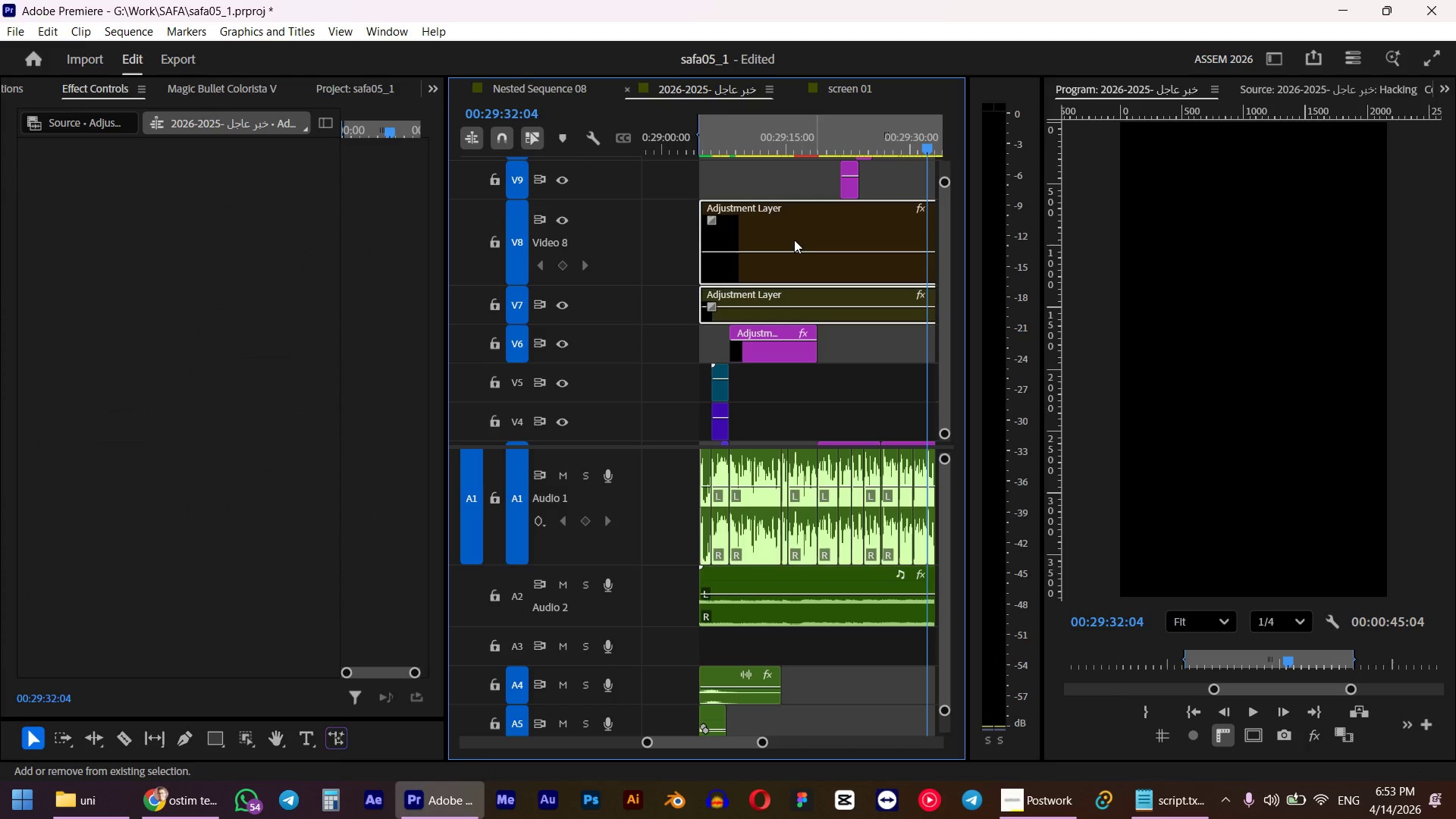 
key(Shift+E)
 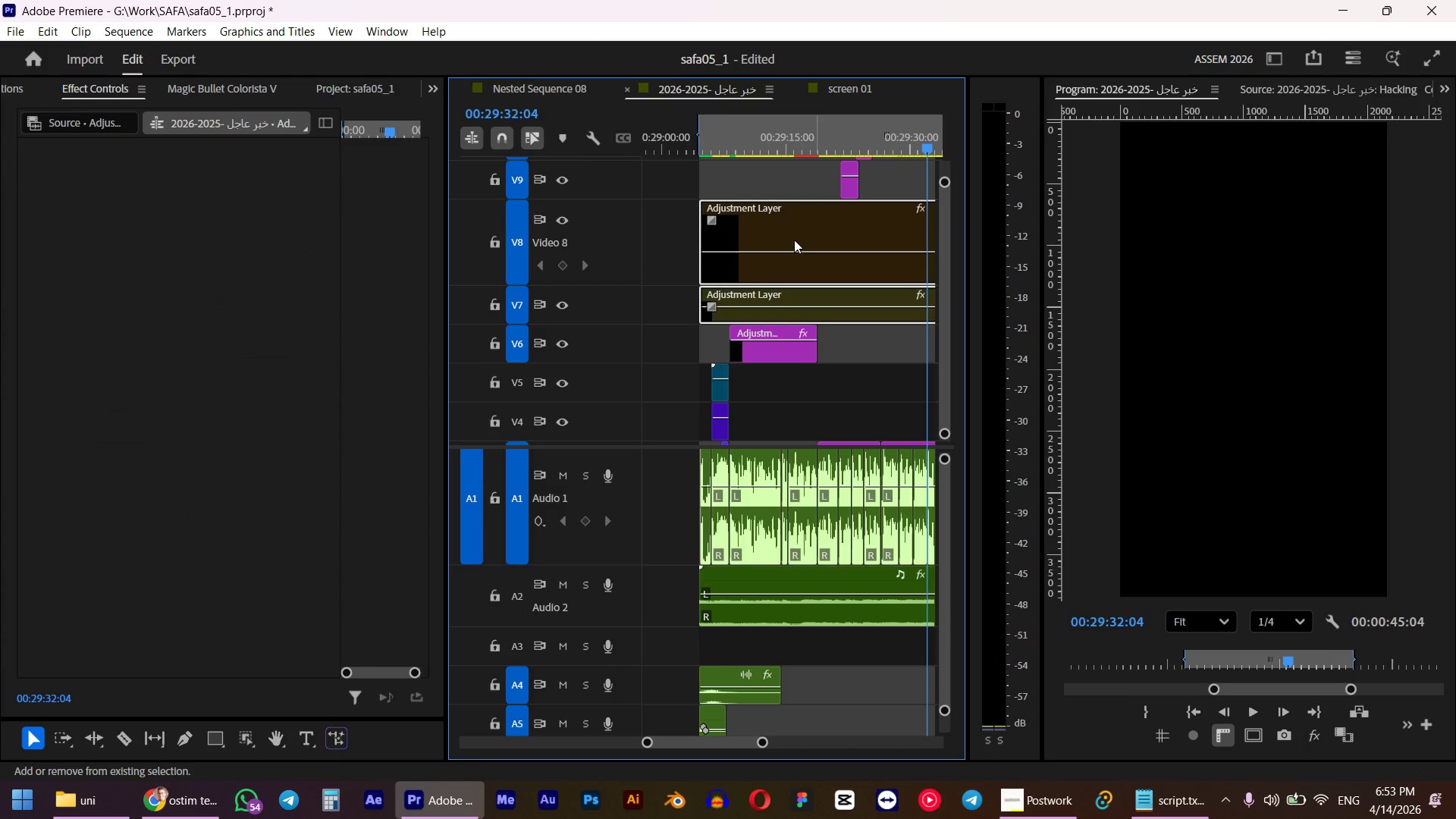 
hold_key(key=ControlLeft, duration=2.45)
 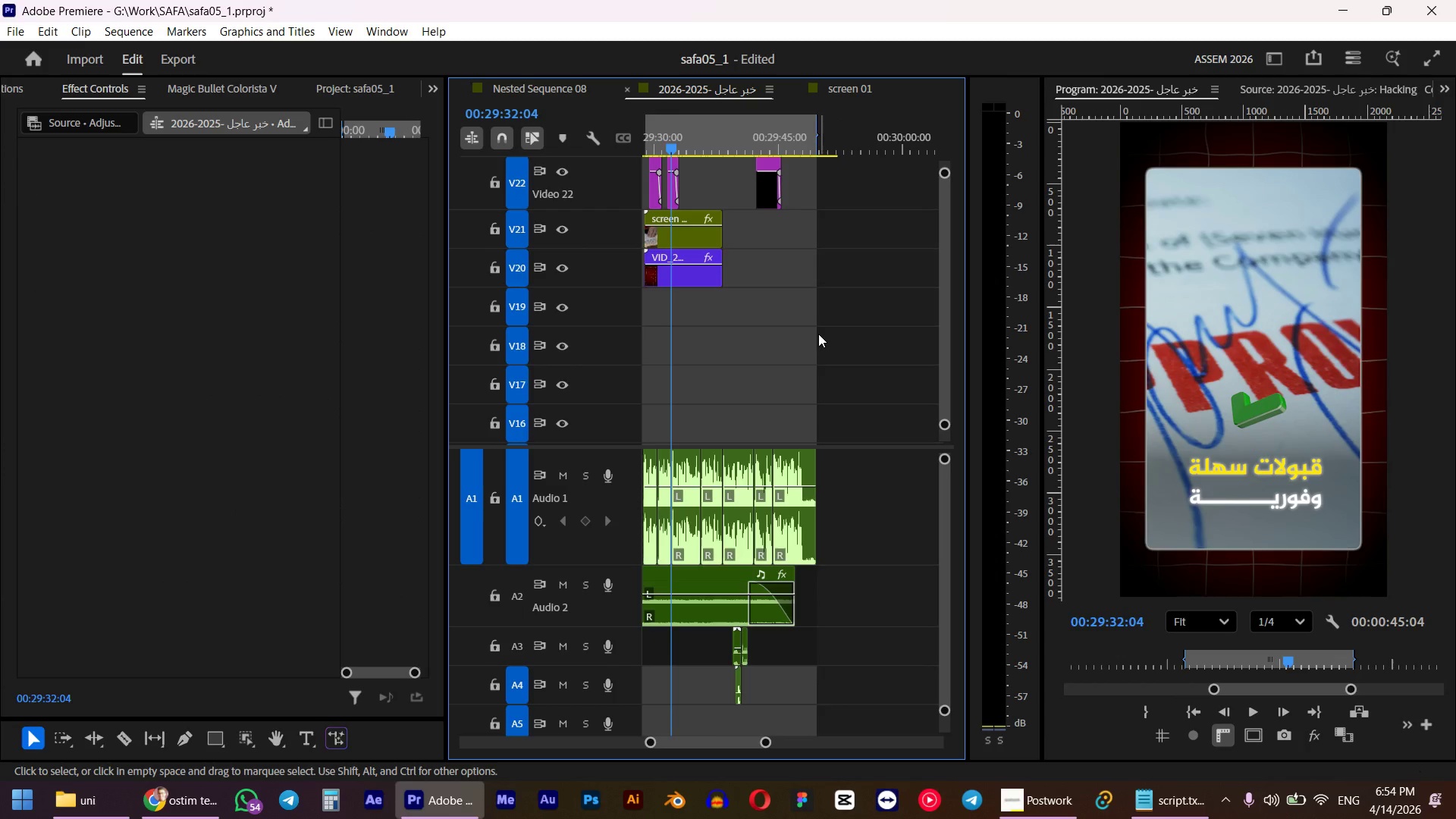 
scroll: coordinate [818, 334], scroll_direction: down, amount: 9.0
 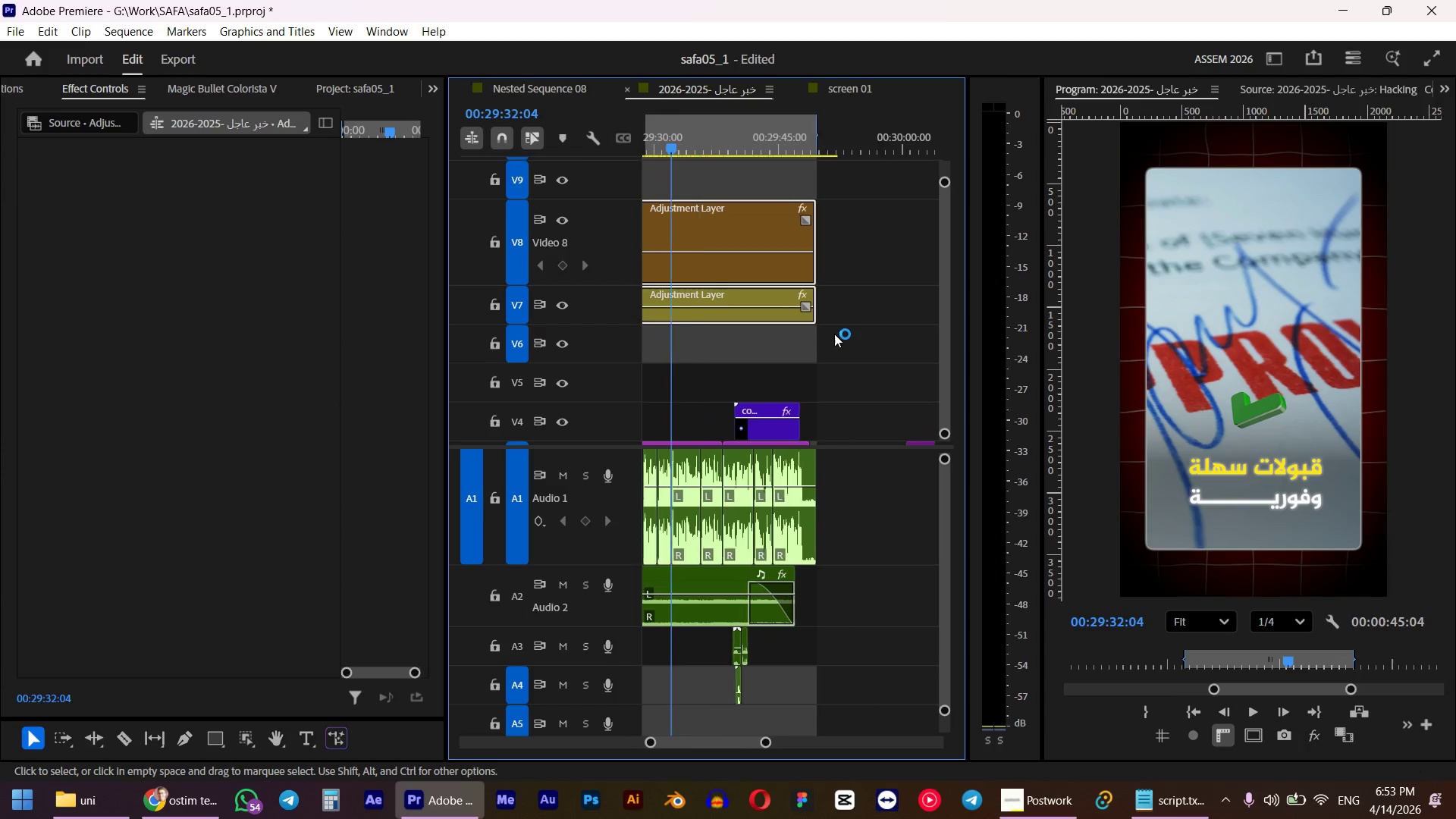 
scroll: coordinate [786, 351], scroll_direction: up, amount: 37.0
 